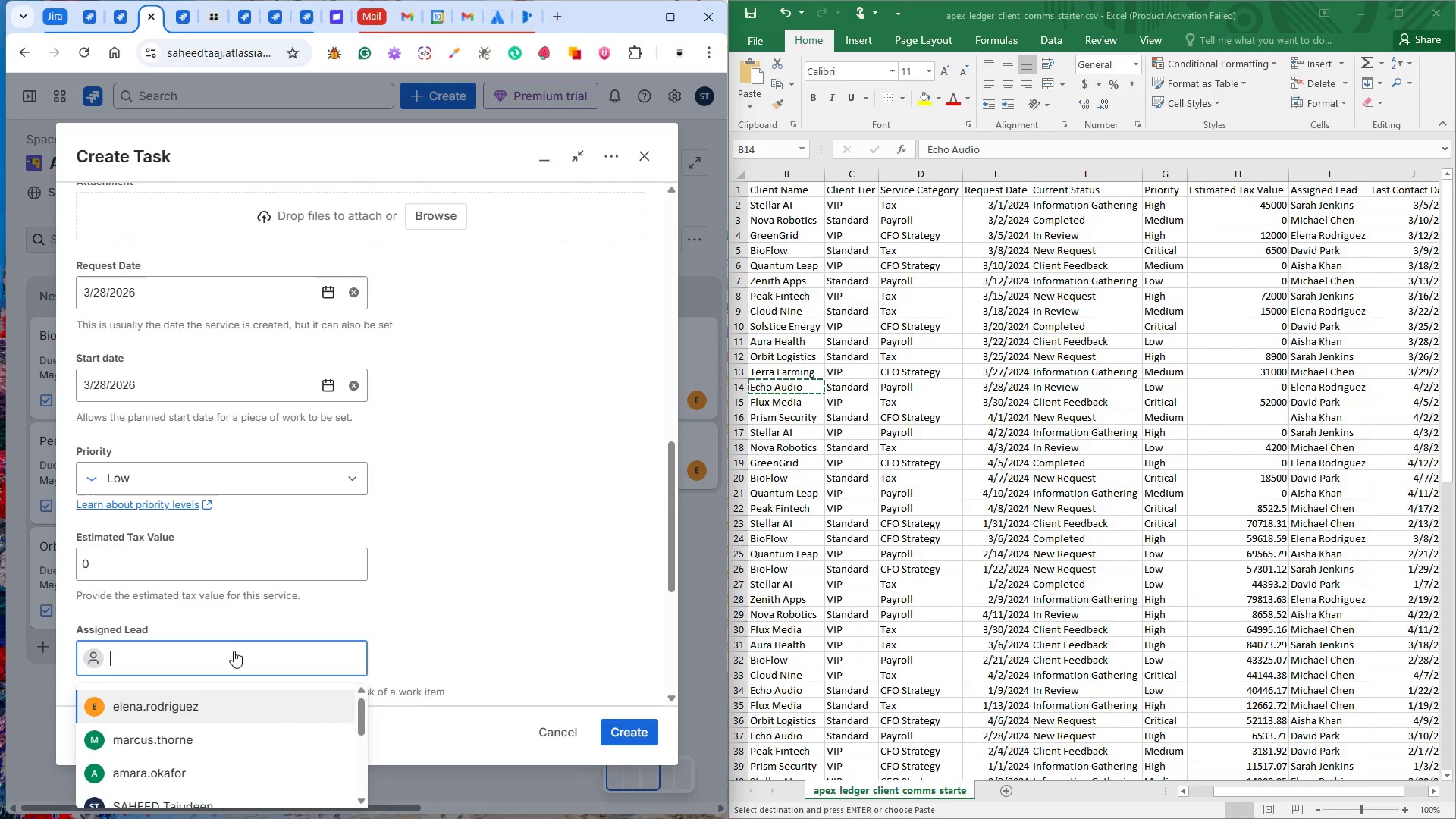 
wait(6.14)
 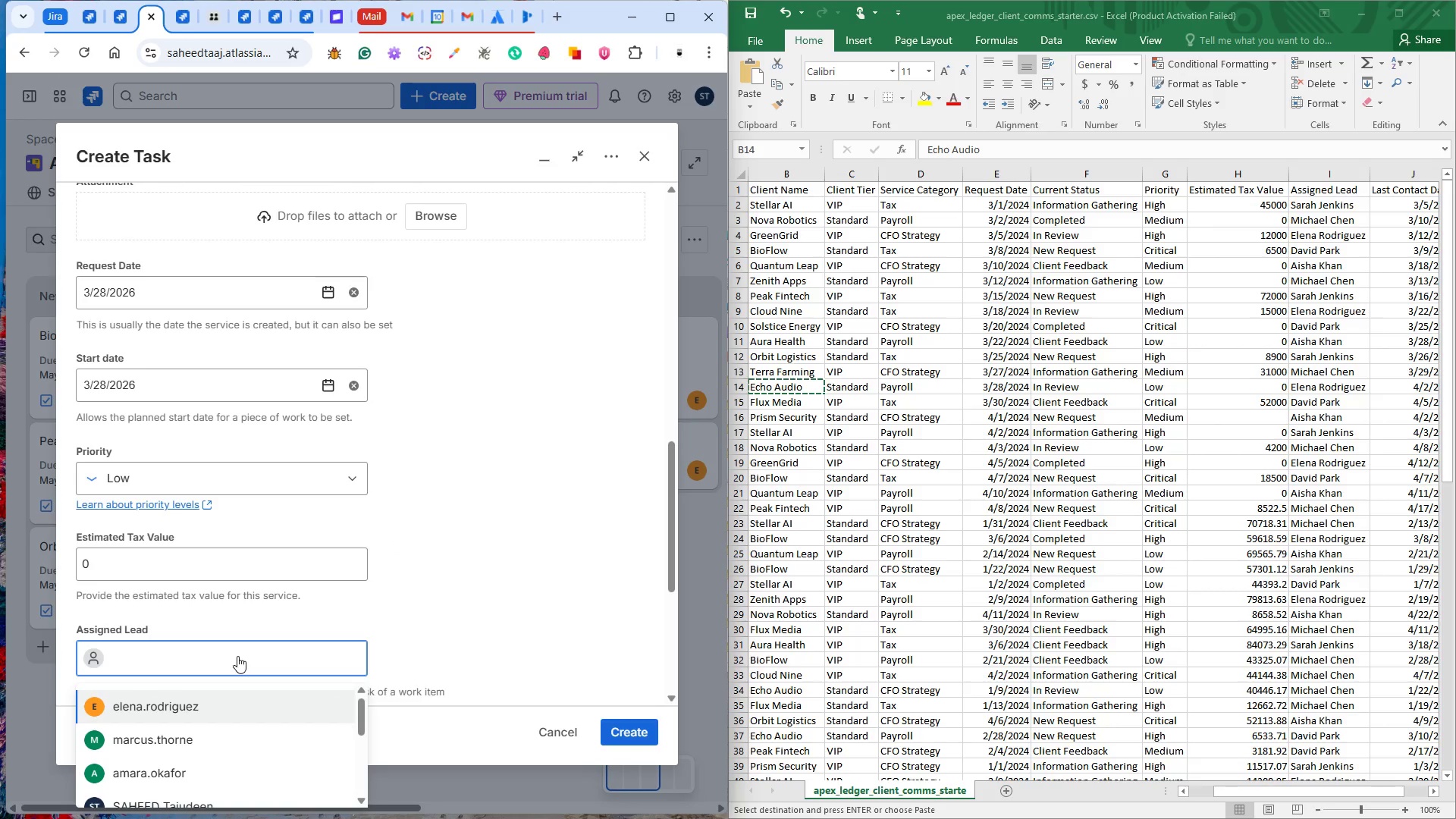 
left_click([222, 698])
 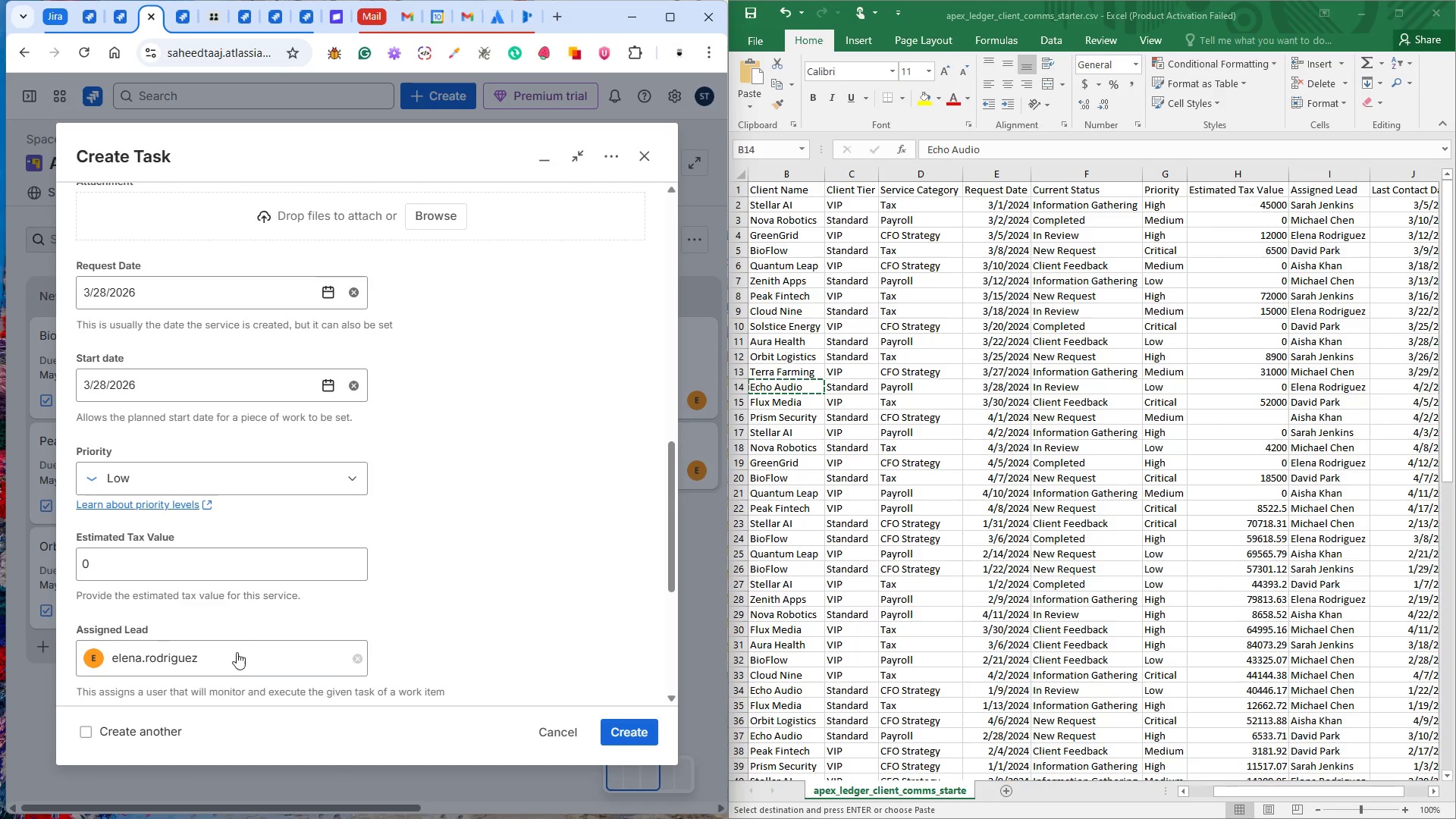 
scroll: coordinate [242, 619], scroll_direction: down, amount: 4.0
 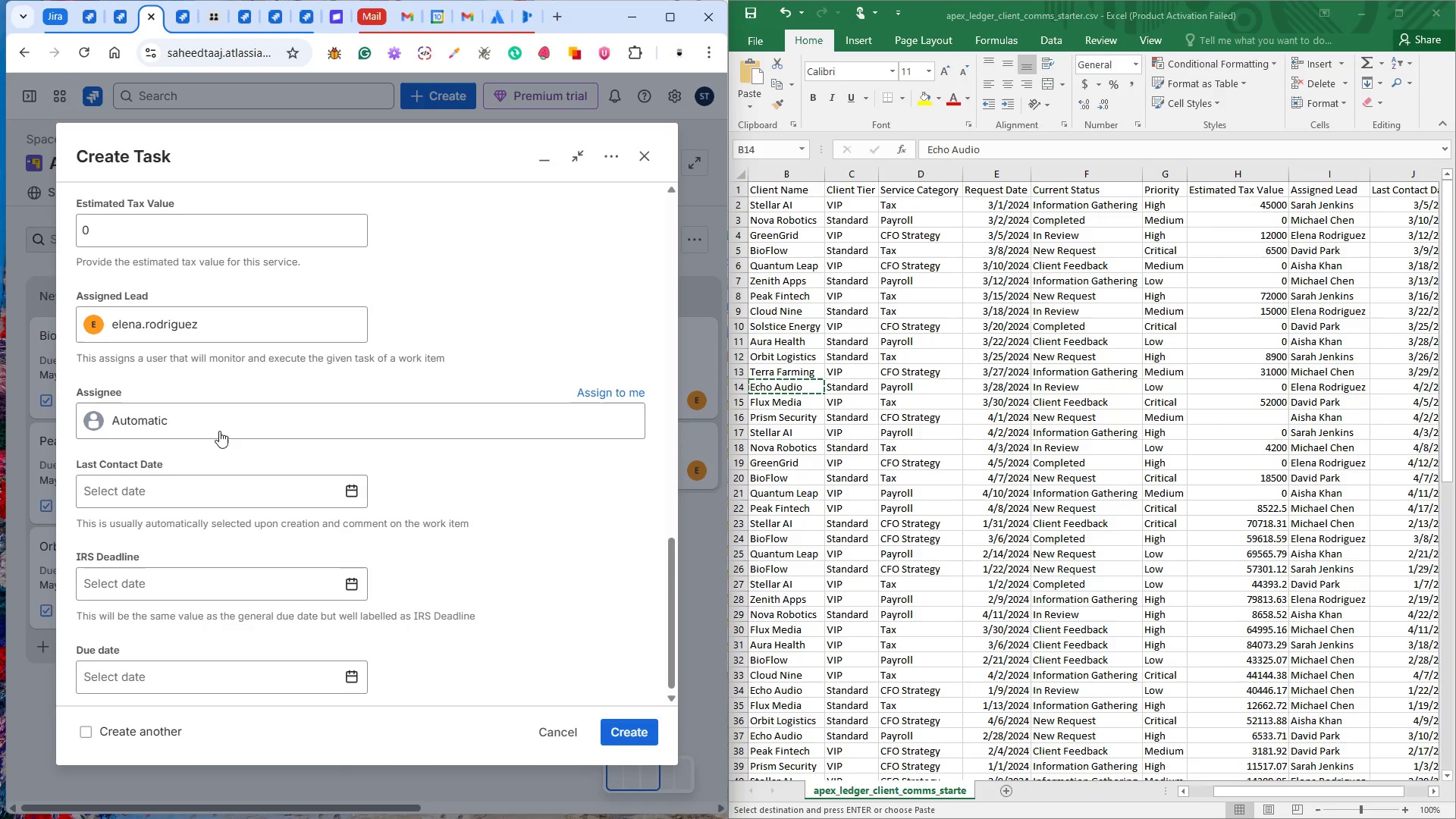 
left_click([219, 428])
 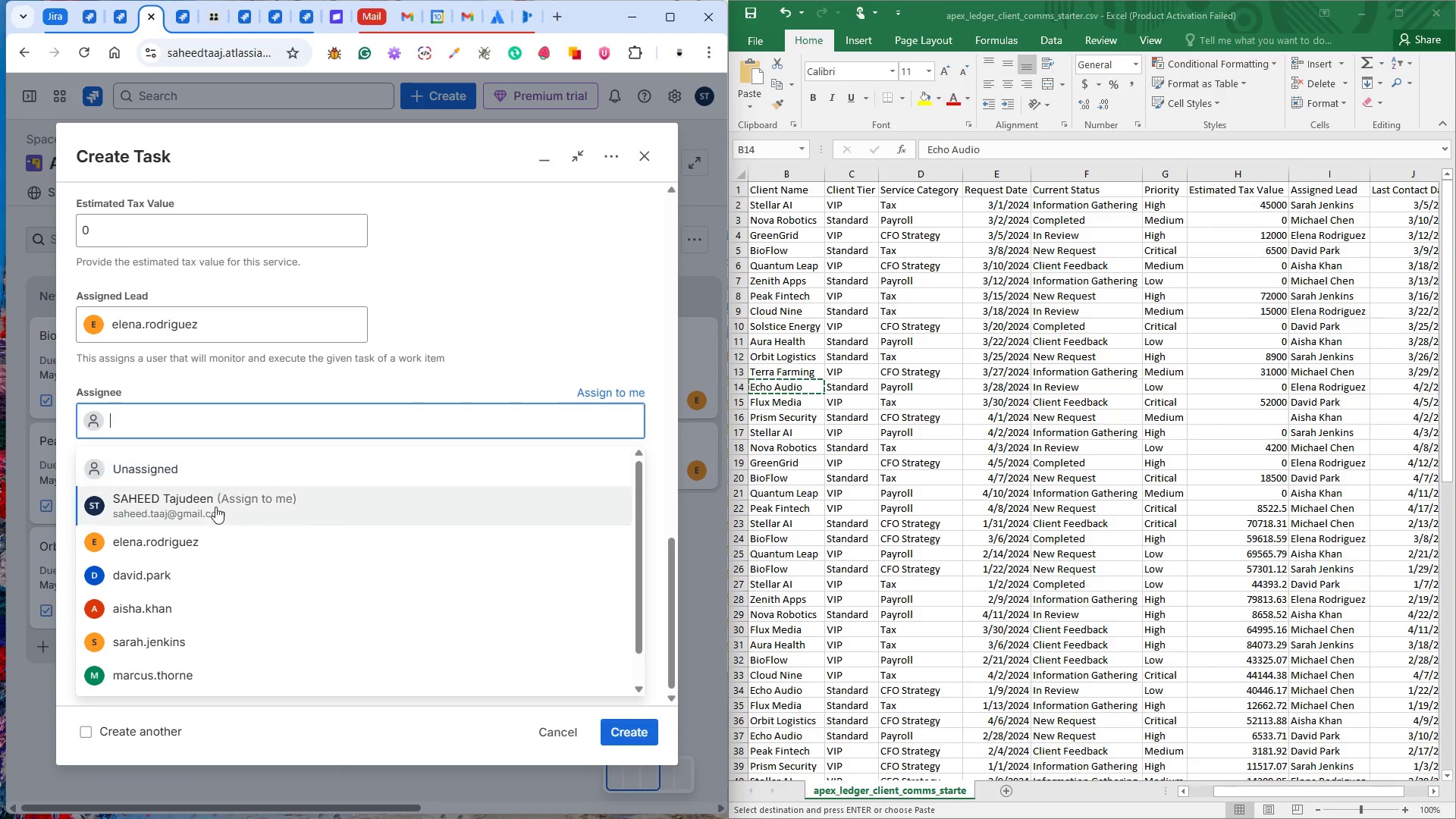 
left_click([214, 543])
 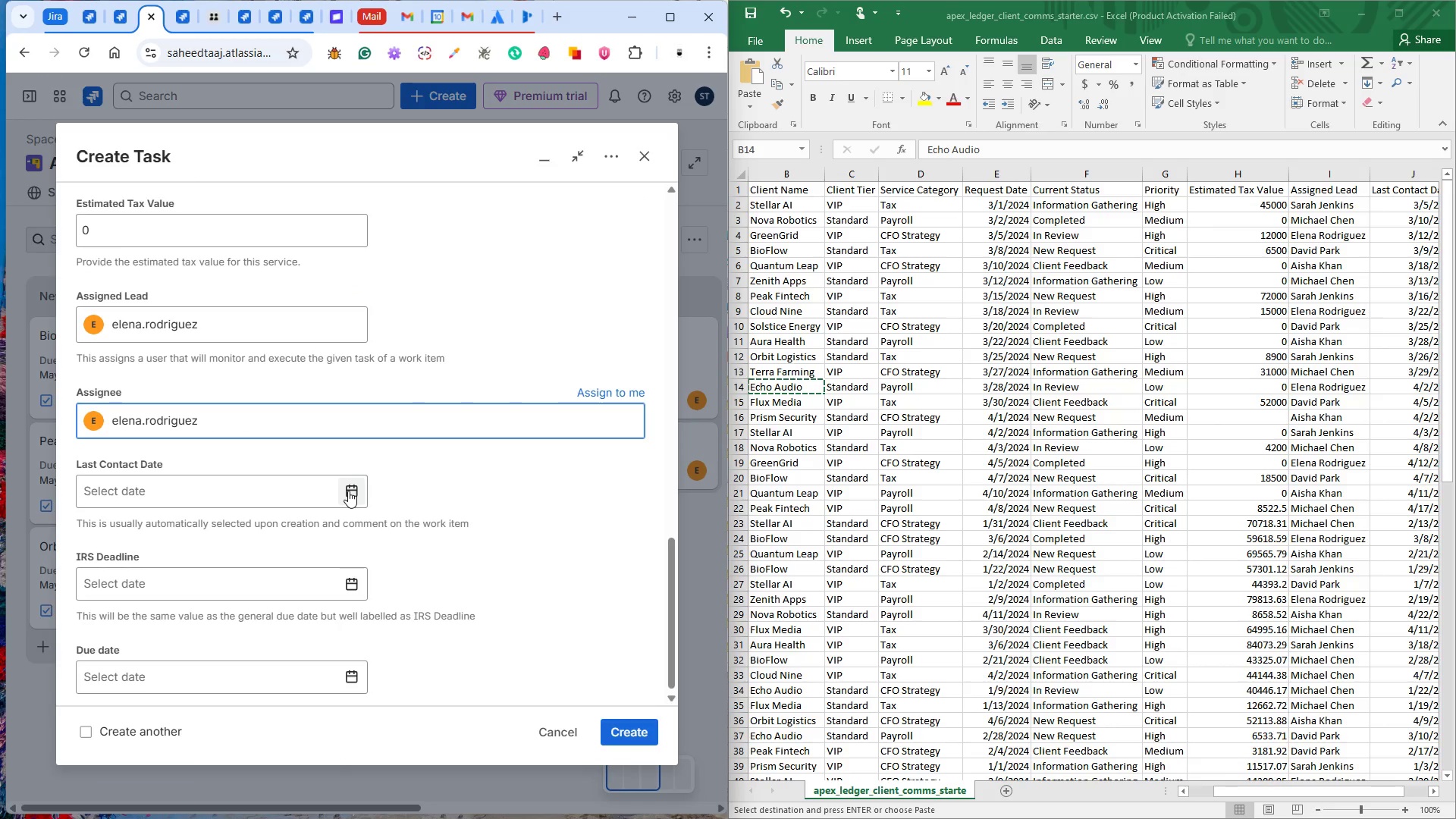 
wait(5.08)
 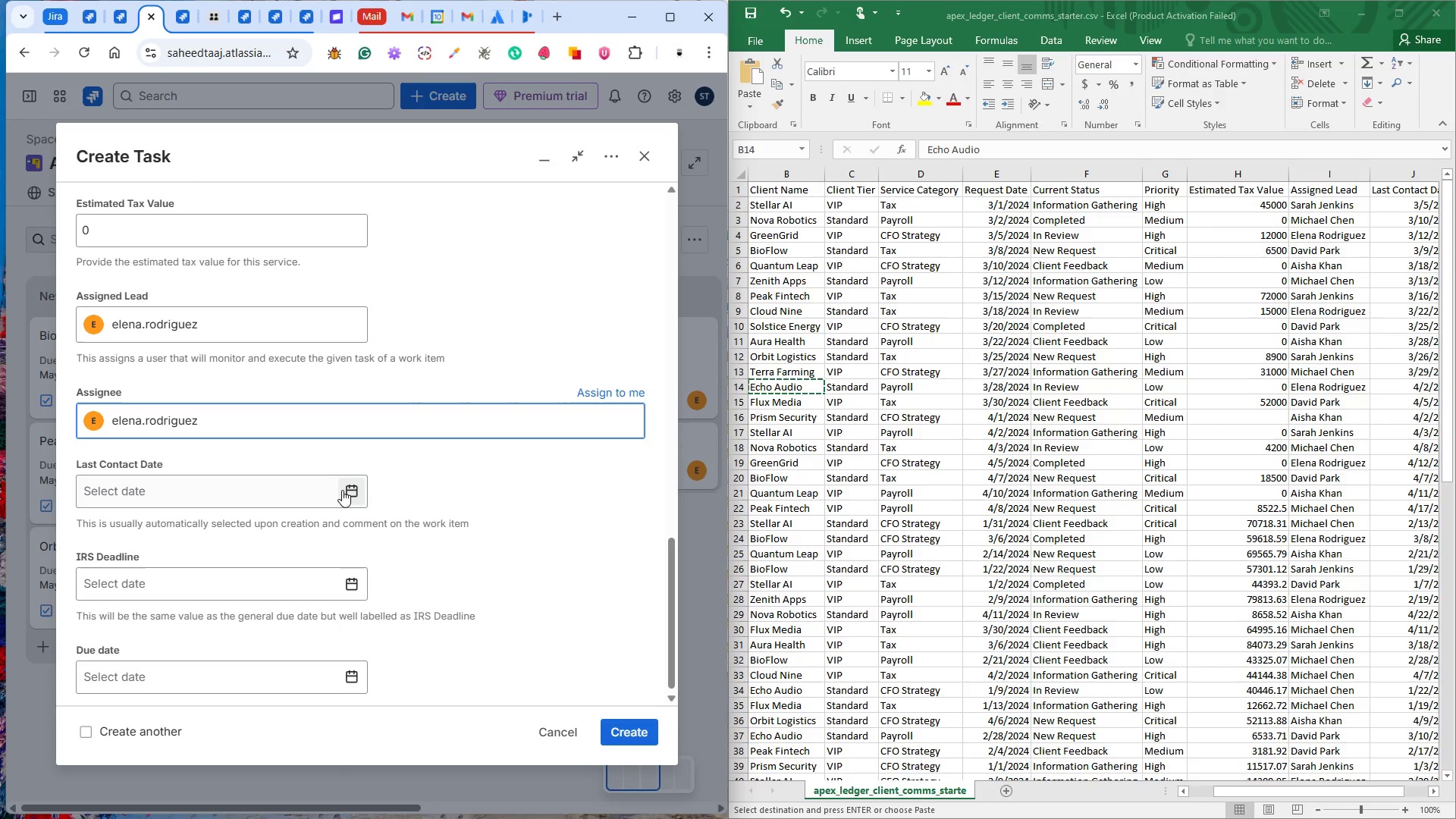 
left_click([348, 491])
 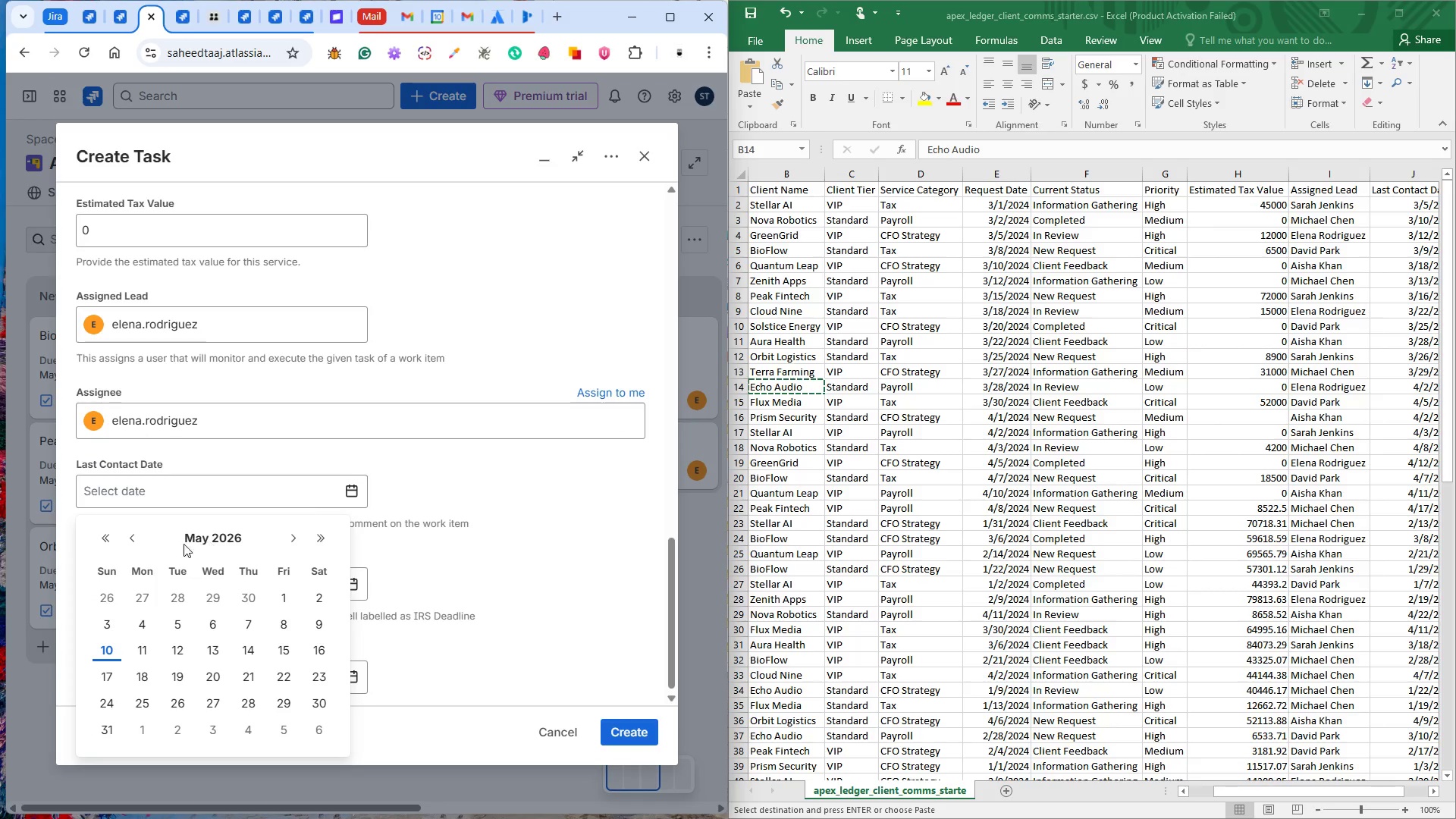 
left_click([129, 536])
 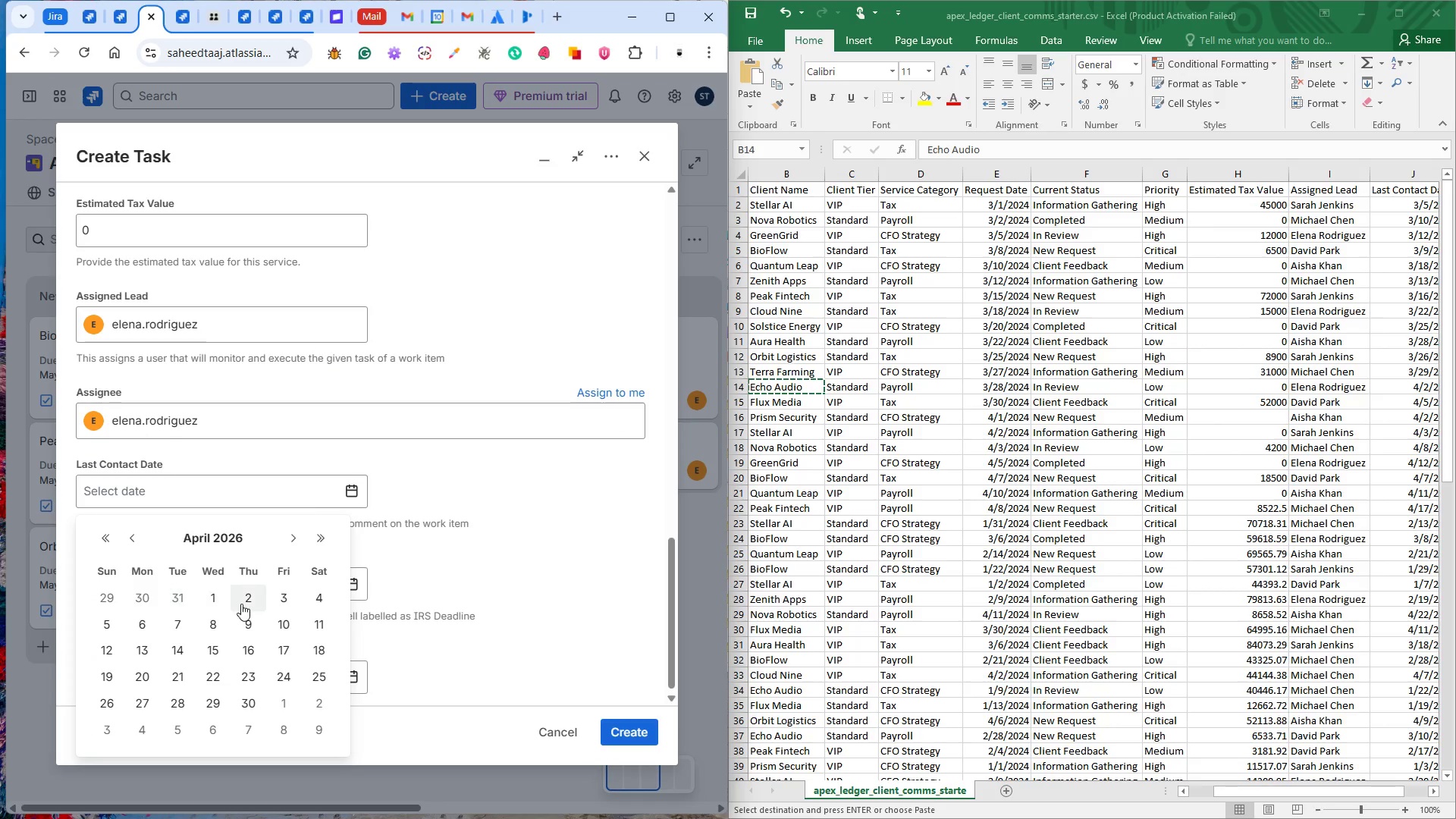 
left_click([248, 604])
 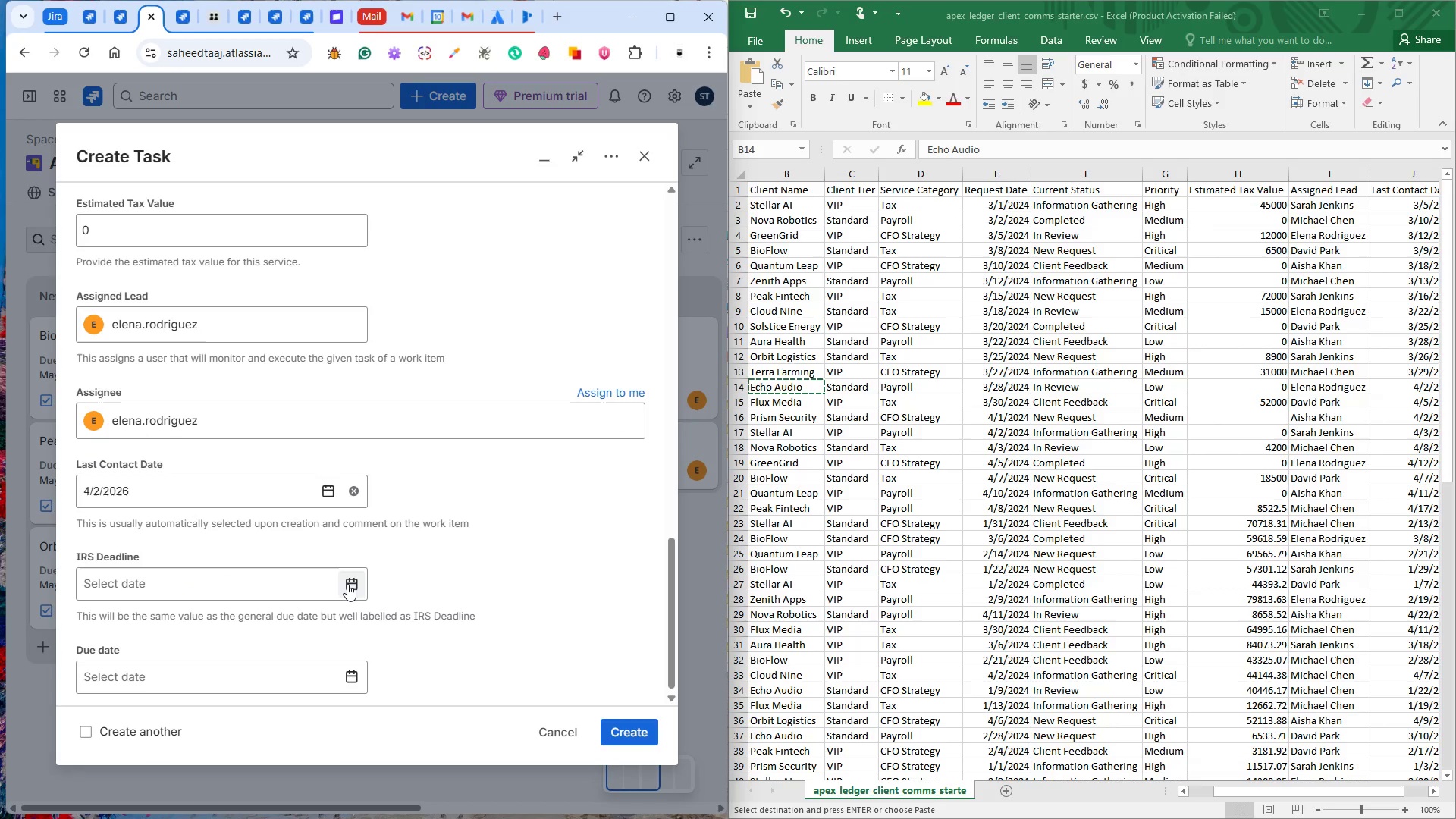 
wait(7.64)
 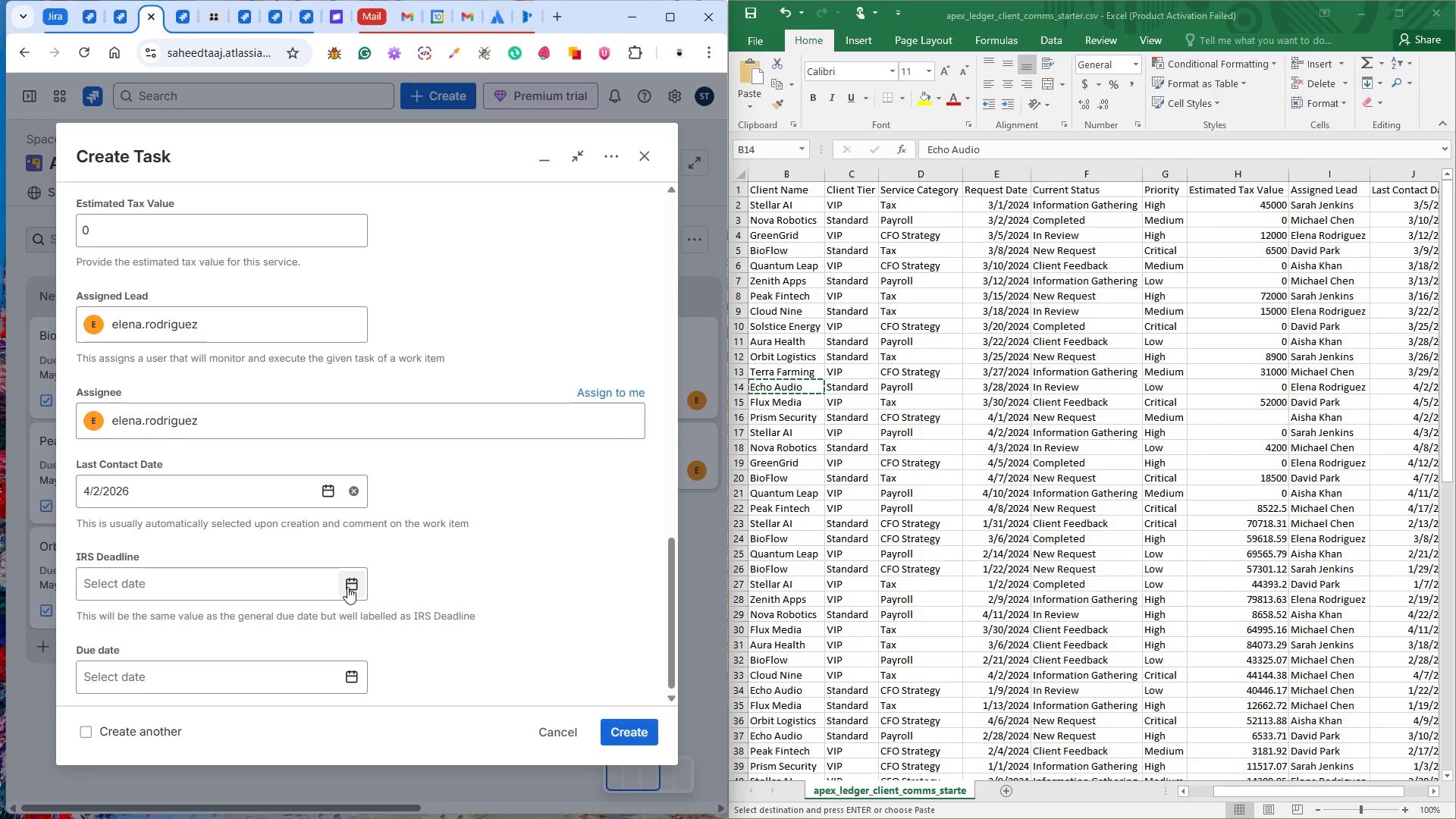 
left_click([347, 584])
 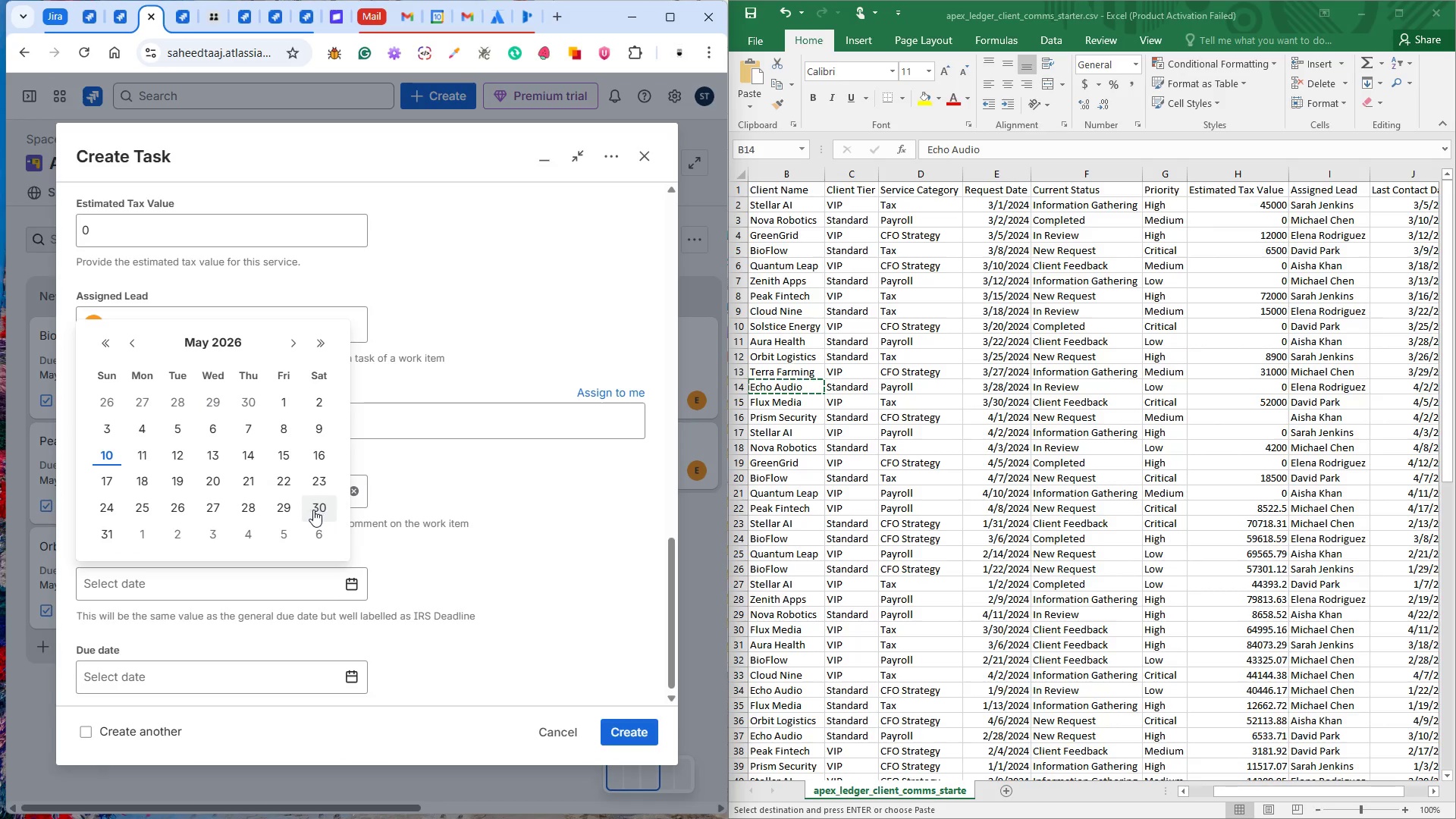 
left_click([313, 509])
 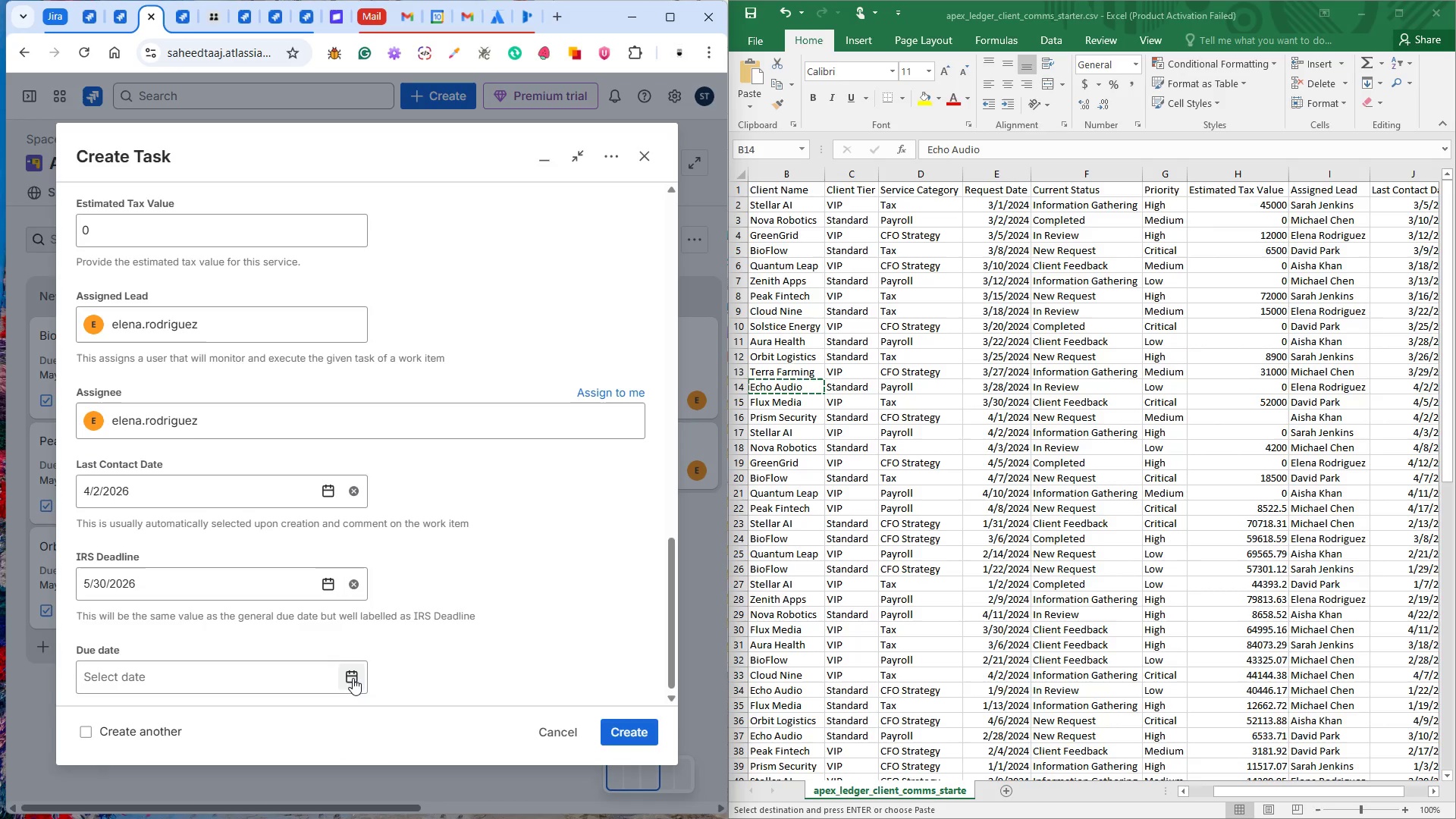 
left_click([348, 680])
 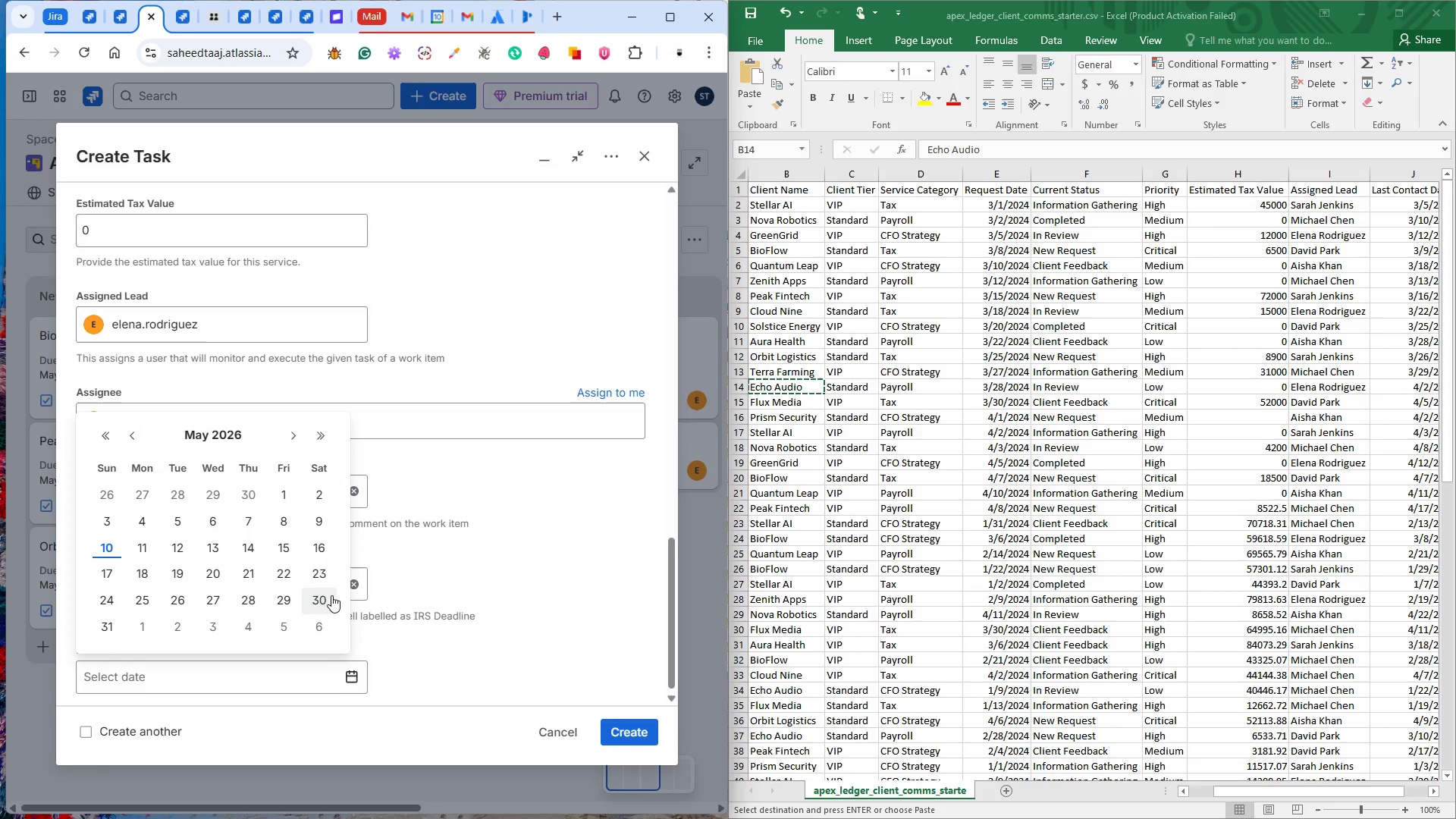 
left_click([324, 595])
 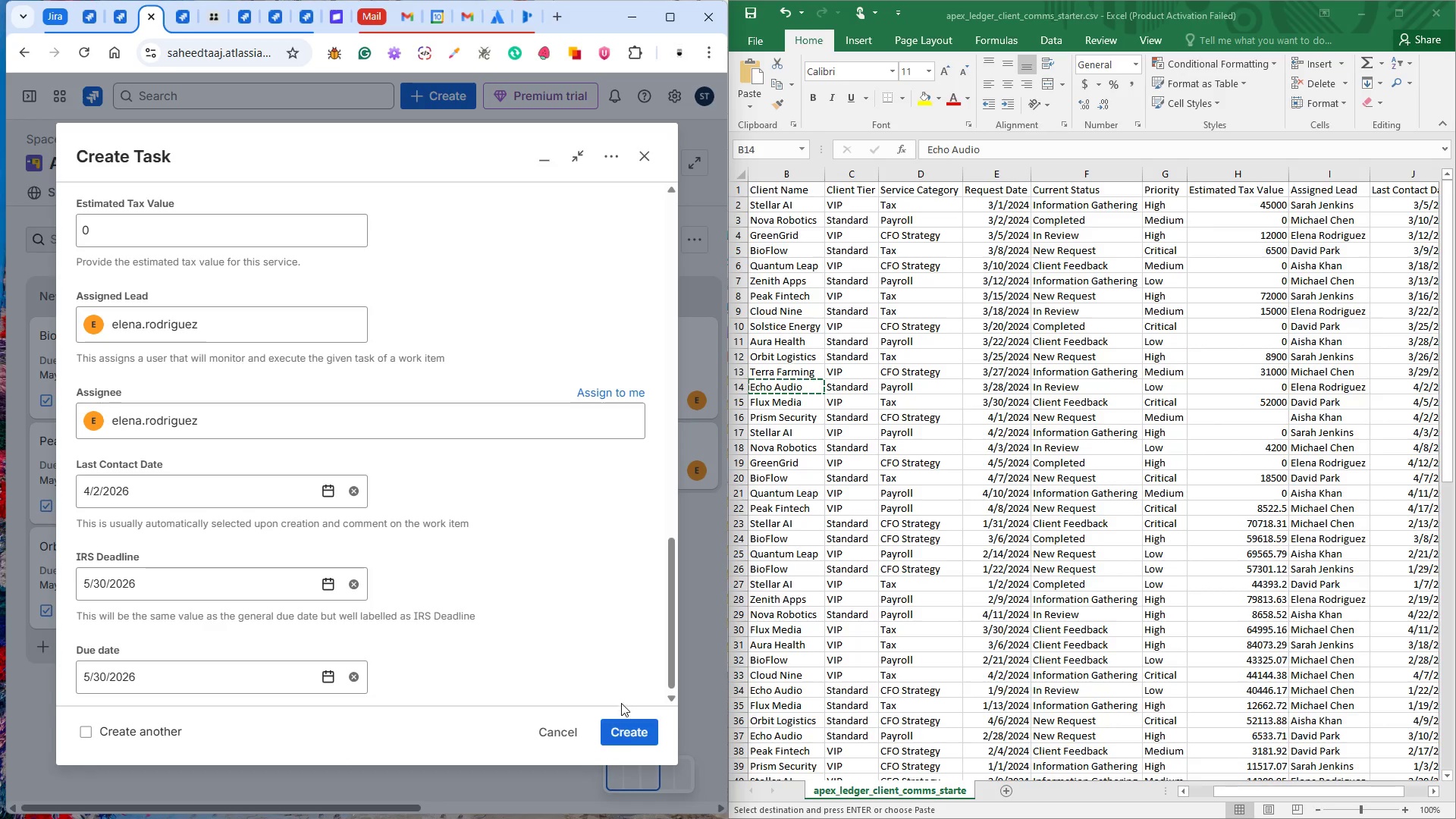 
left_click([621, 733])
 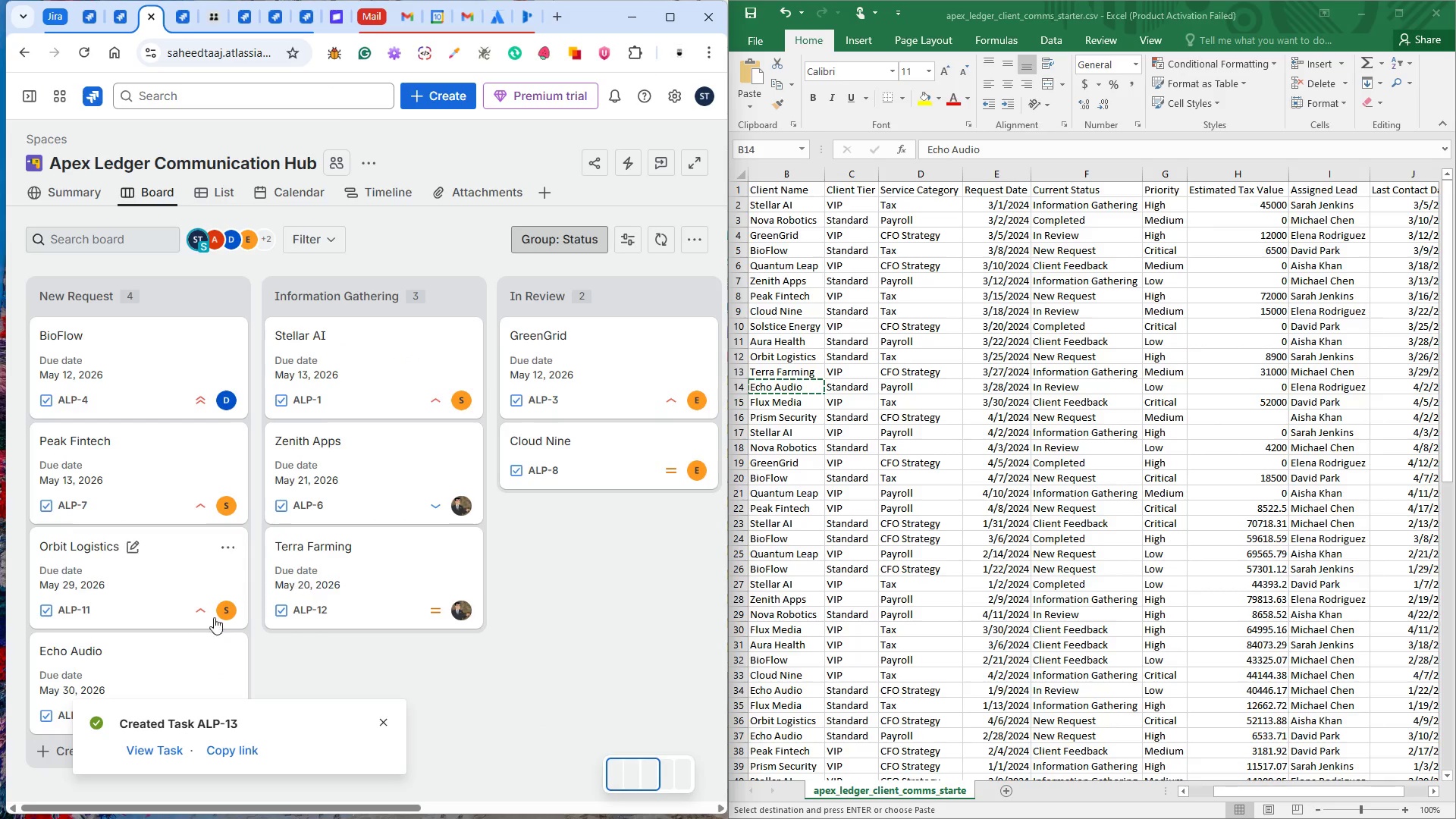 
wait(6.53)
 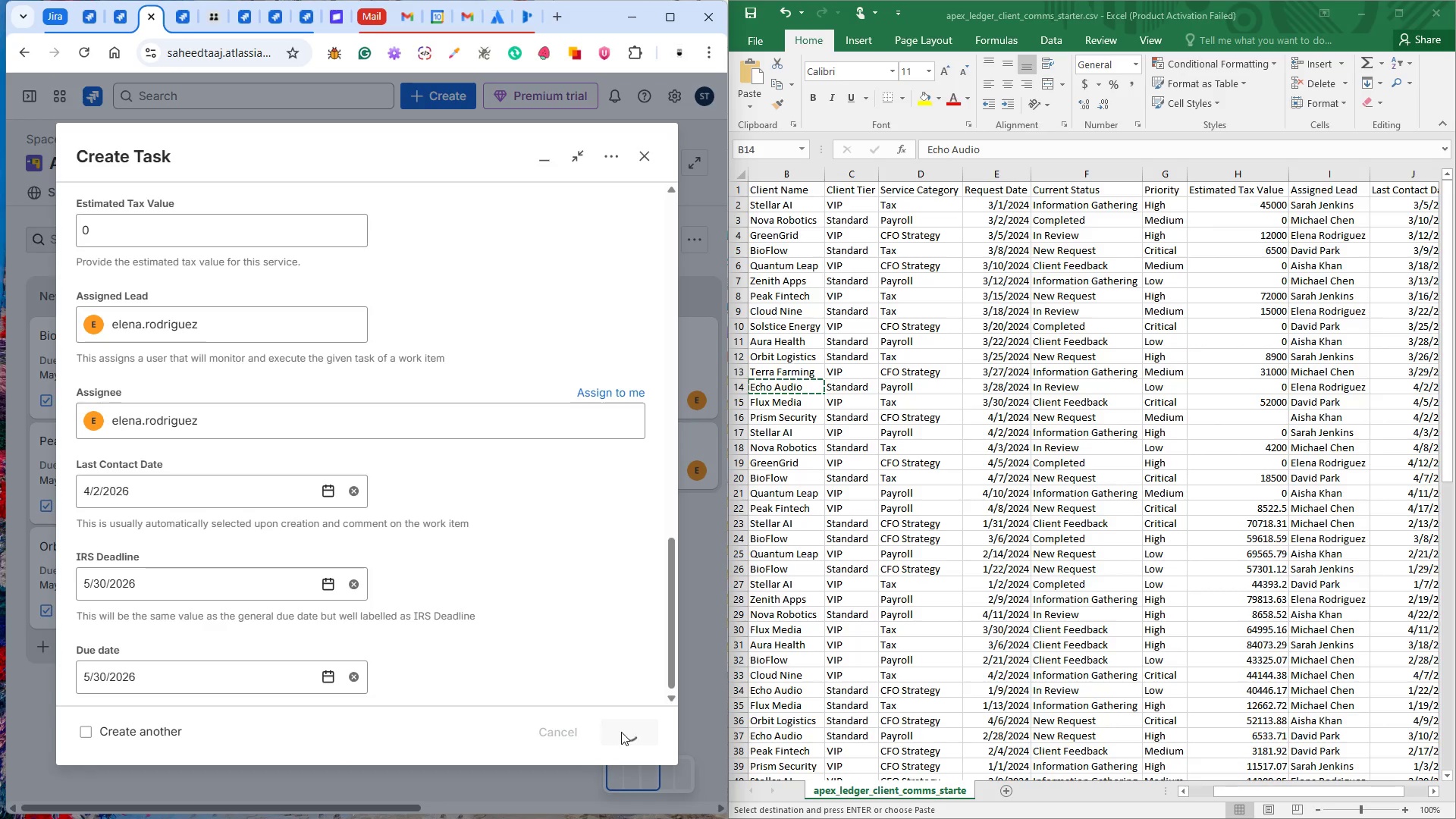 
left_click([139, 656])
 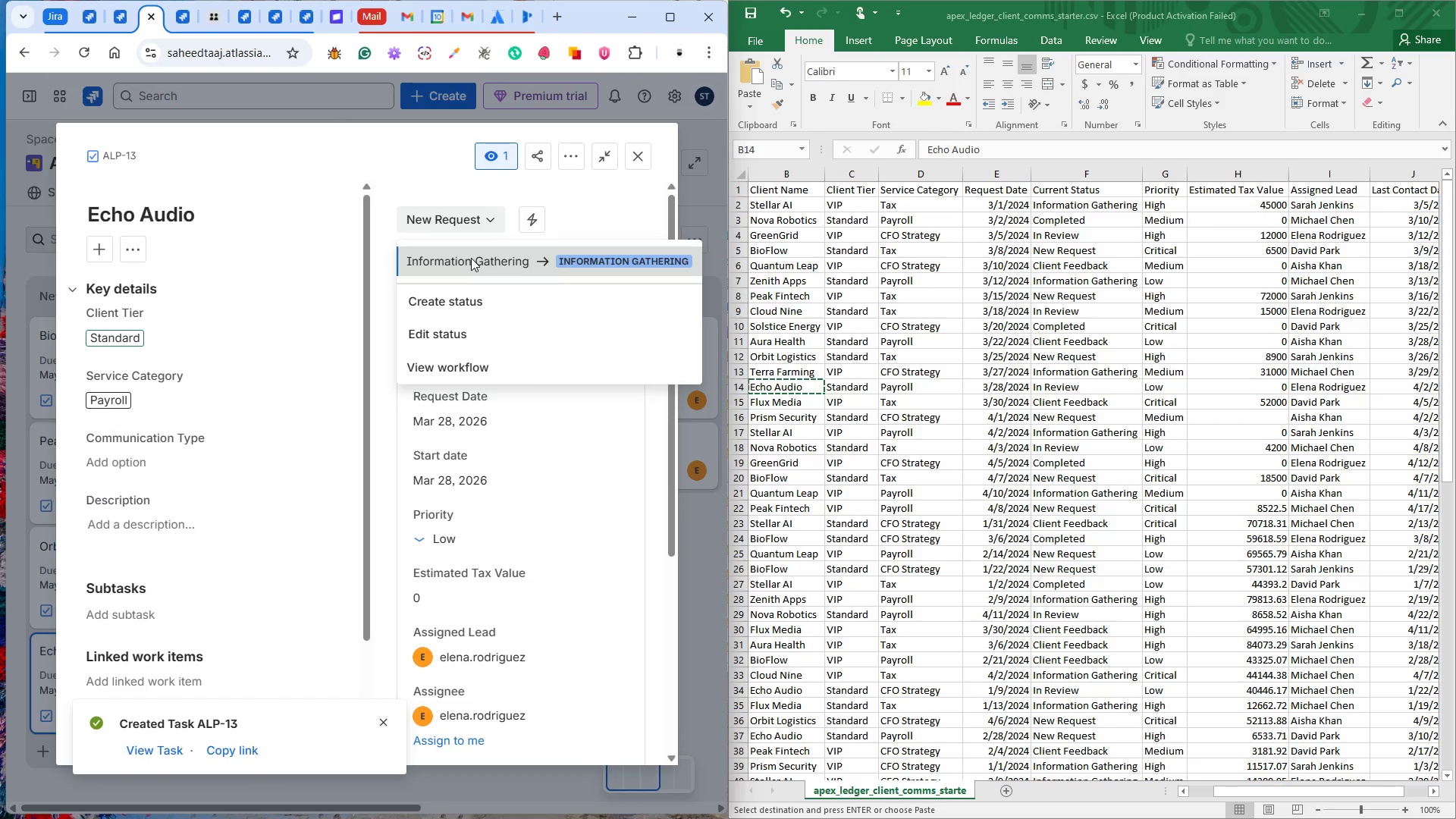 
wait(6.34)
 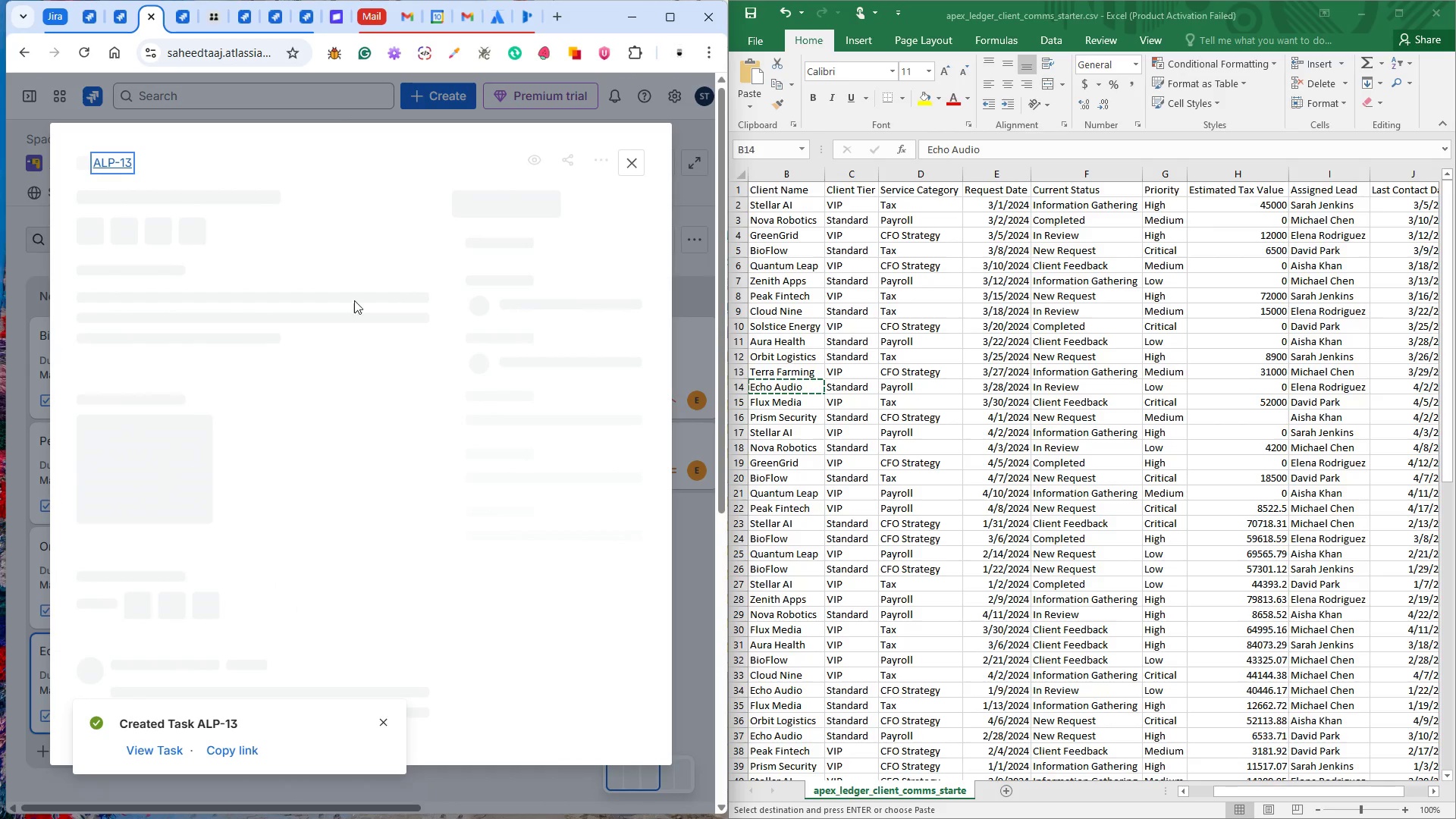 
left_click([465, 222])
 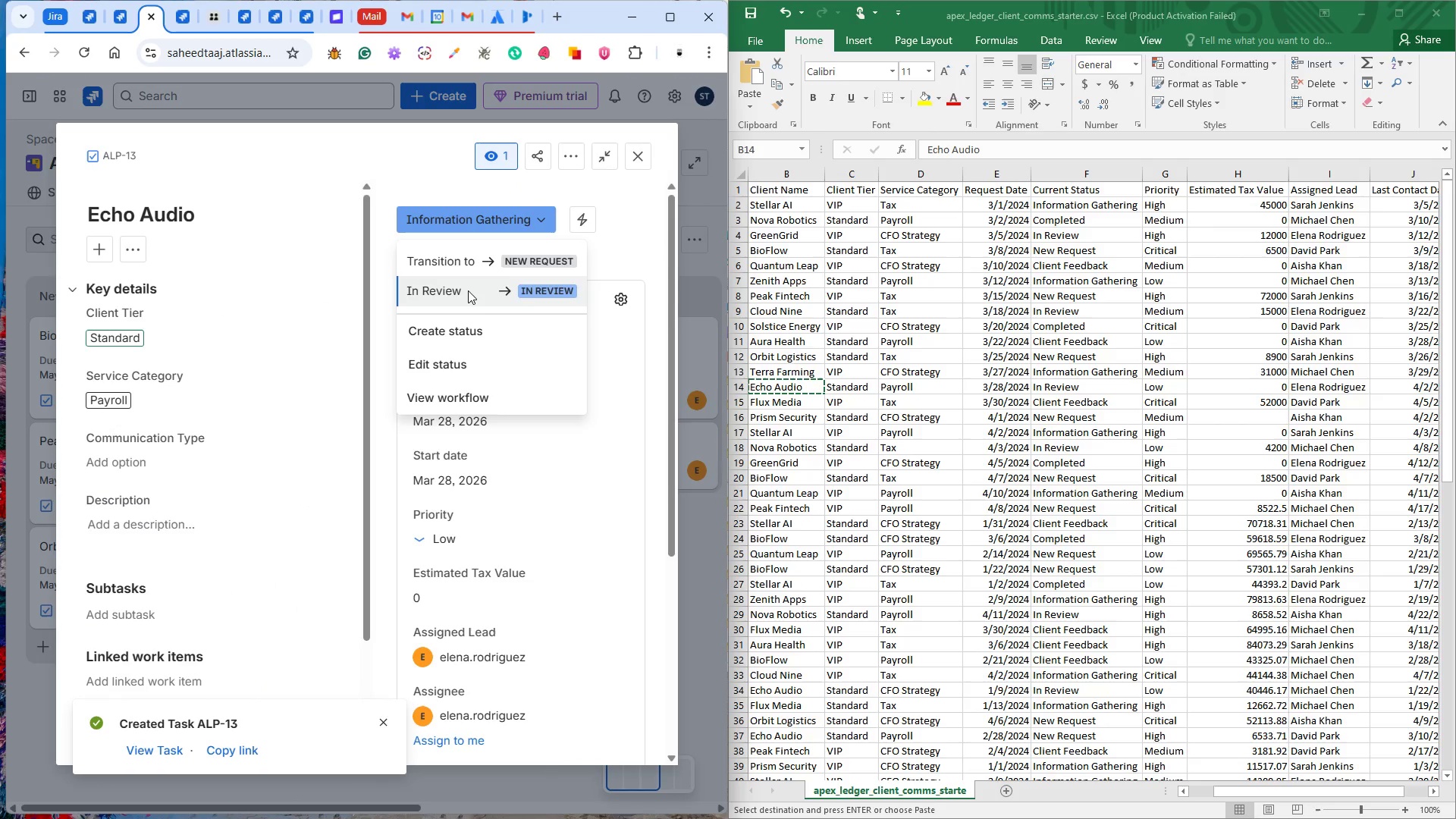 
left_click([466, 289])
 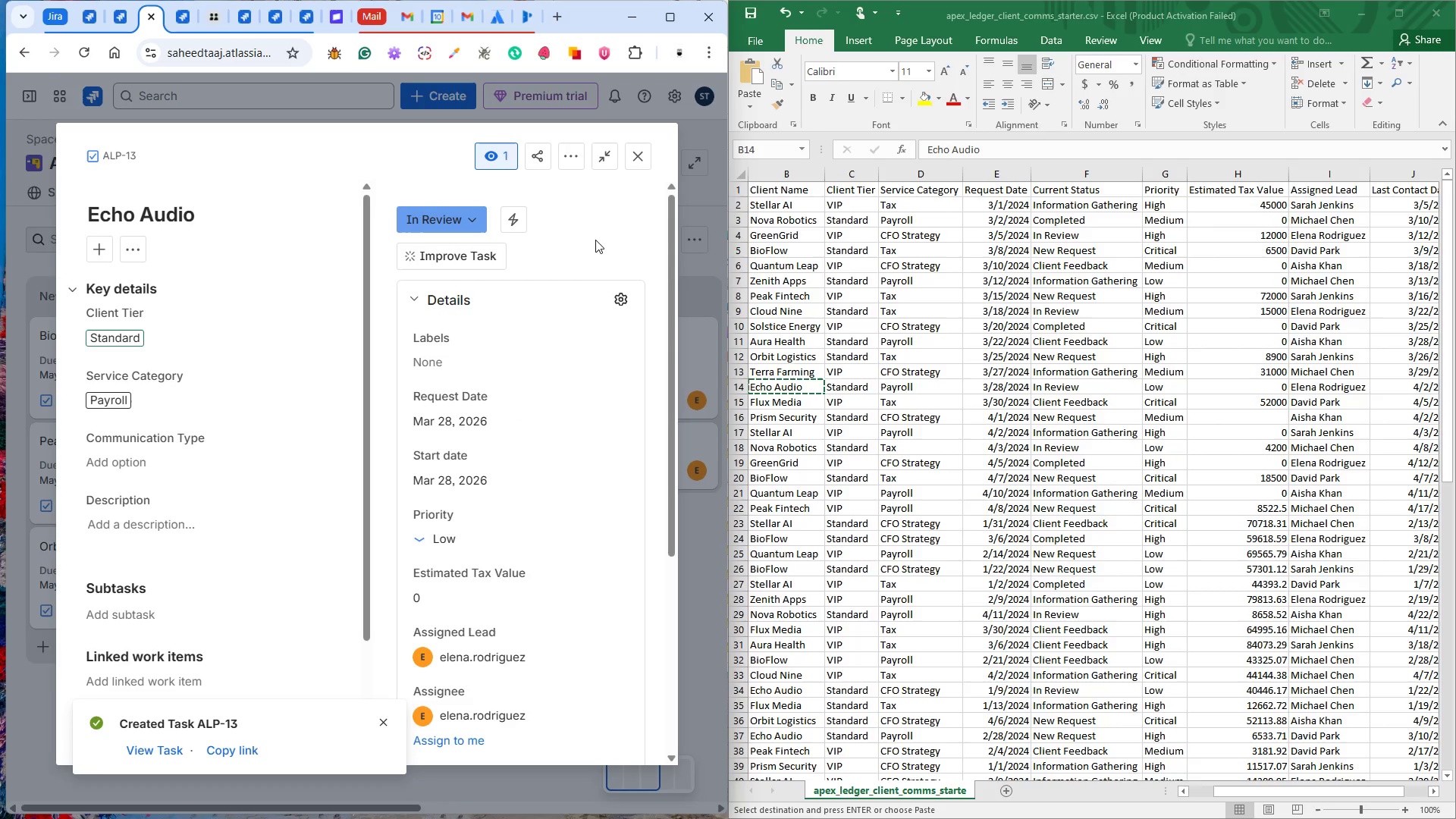 
left_click([597, 239])
 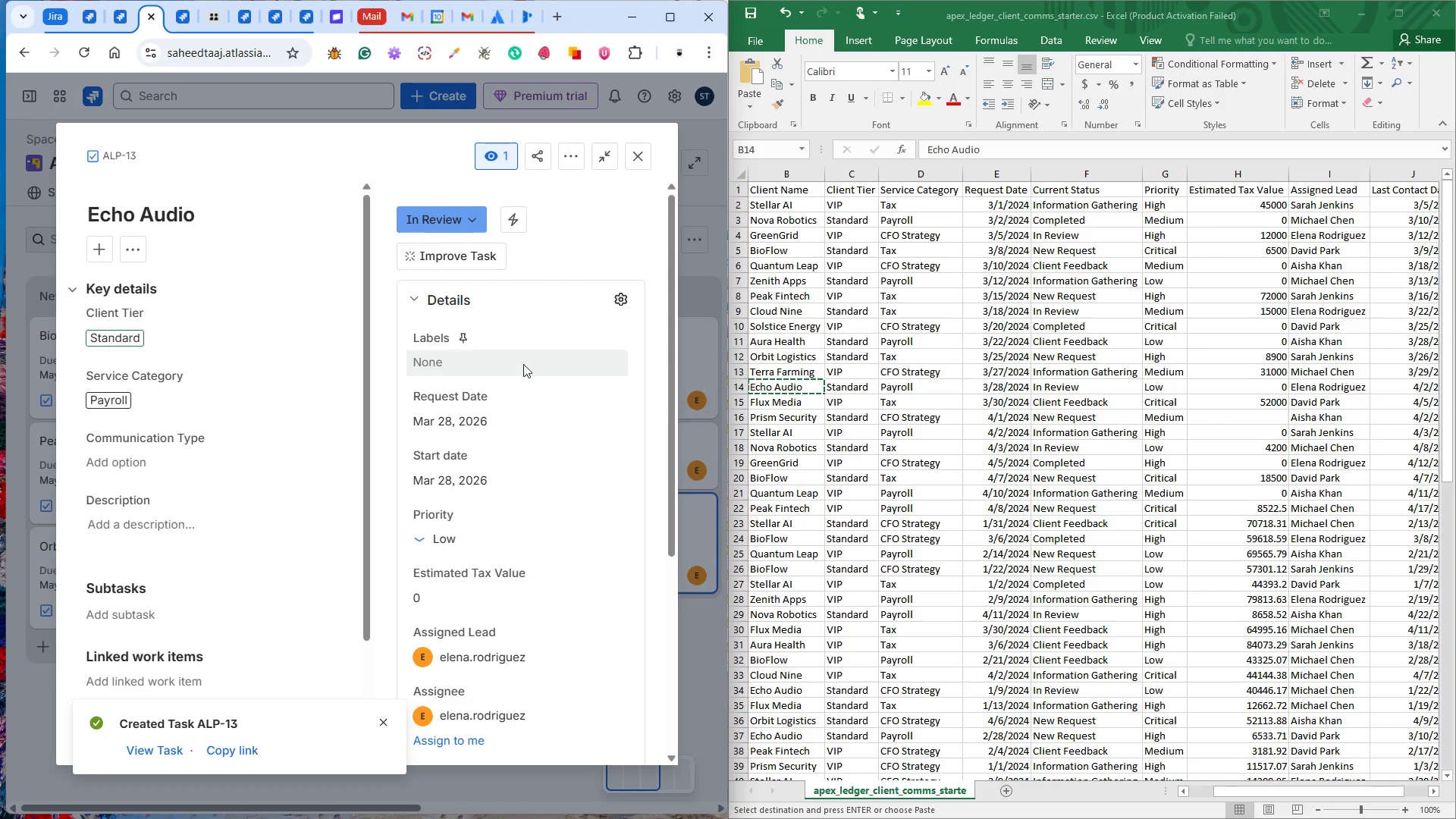 
scroll: coordinate [498, 363], scroll_direction: down, amount: 6.0
 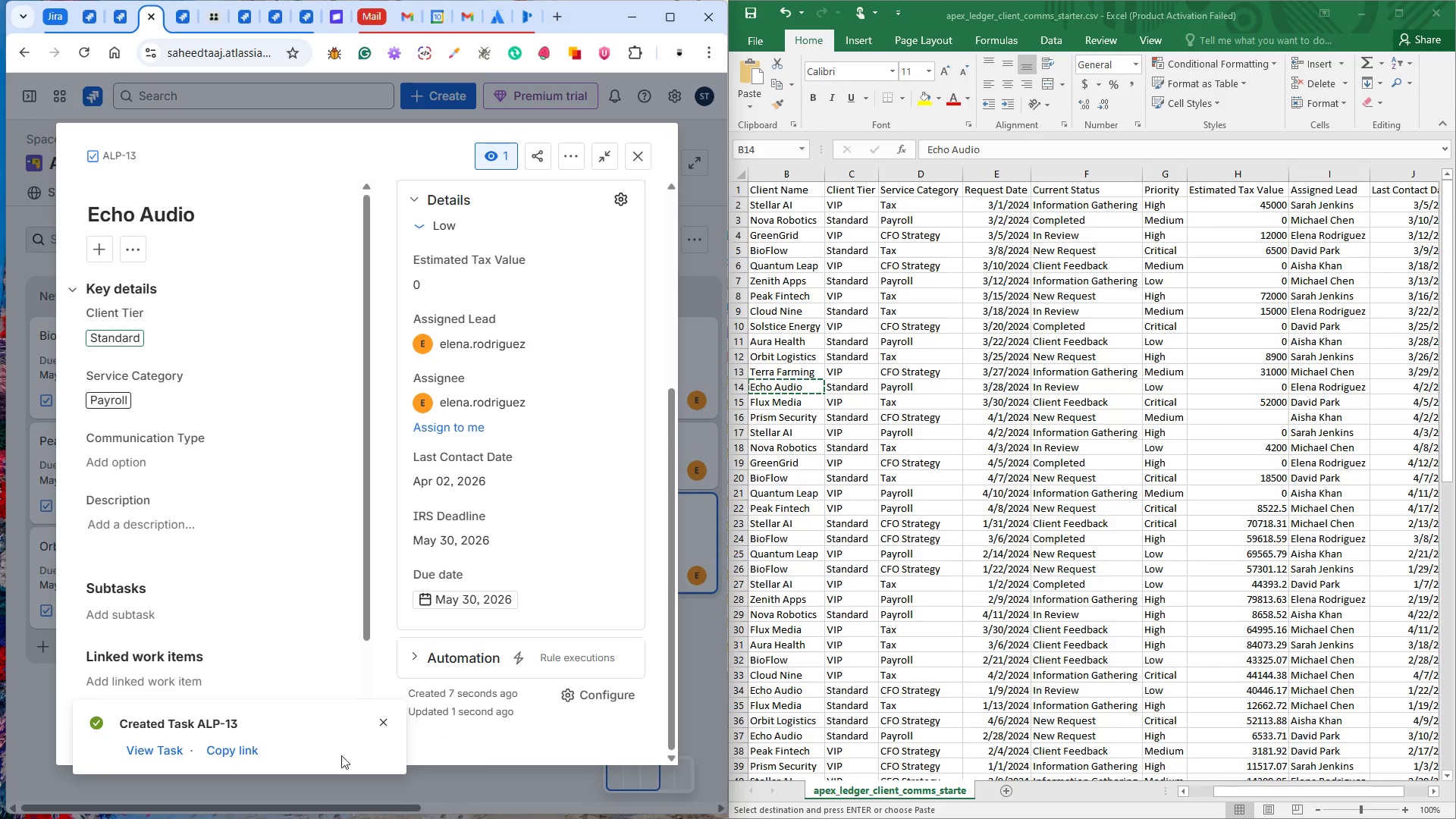 
left_click([382, 722])
 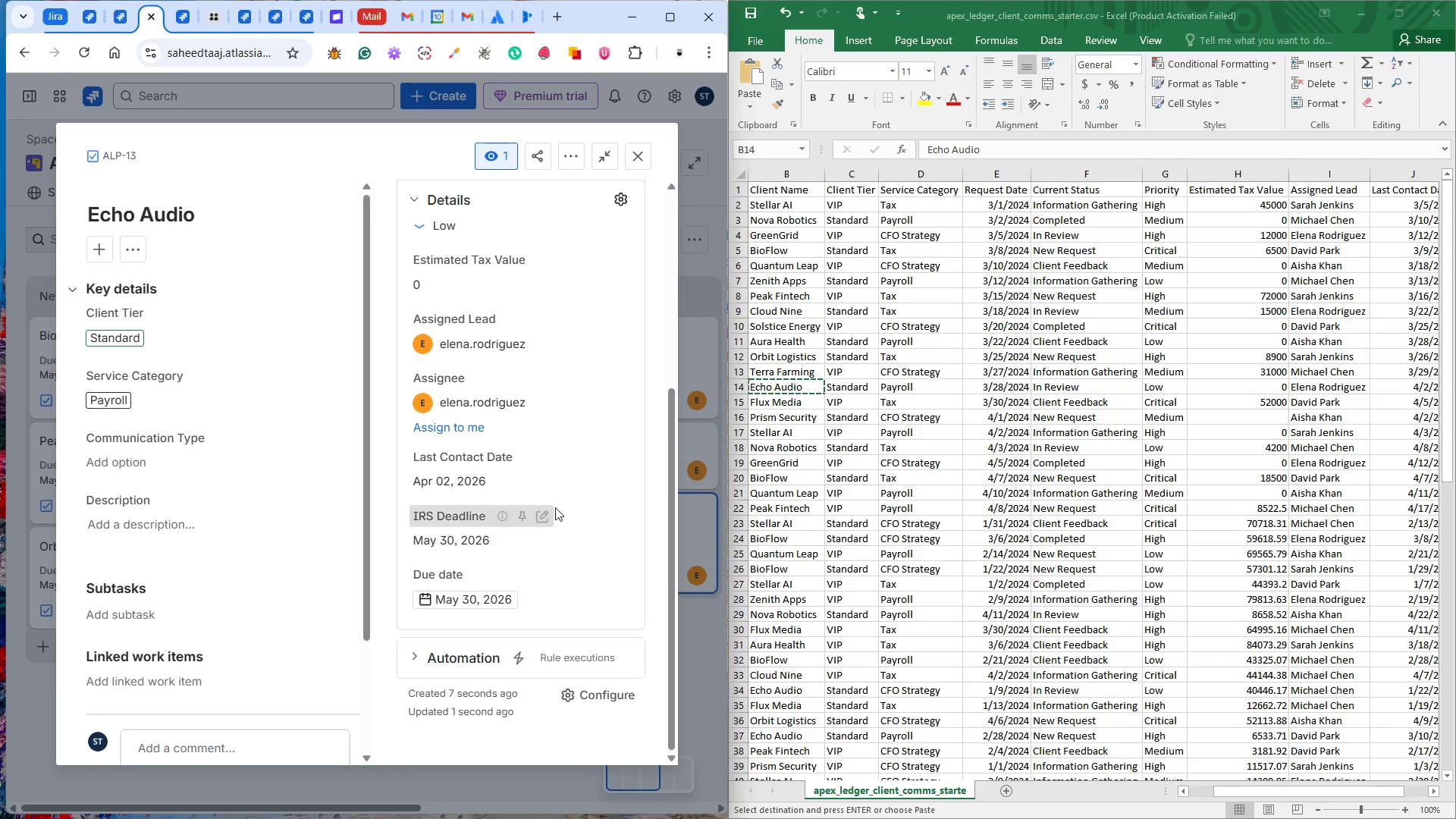 
scroll: coordinate [554, 506], scroll_direction: down, amount: 4.0
 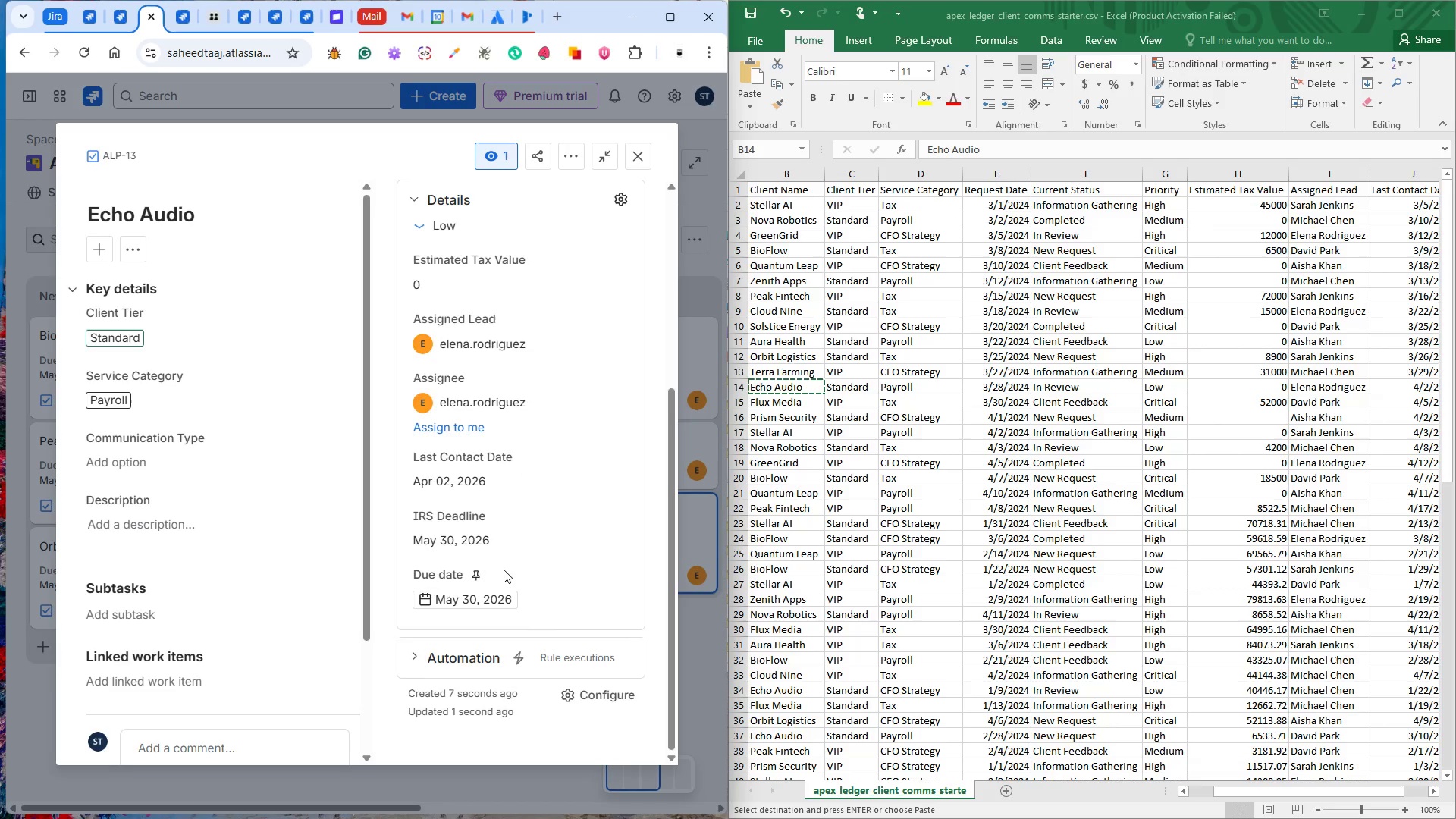 
scroll: coordinate [501, 568], scroll_direction: up, amount: 6.0
 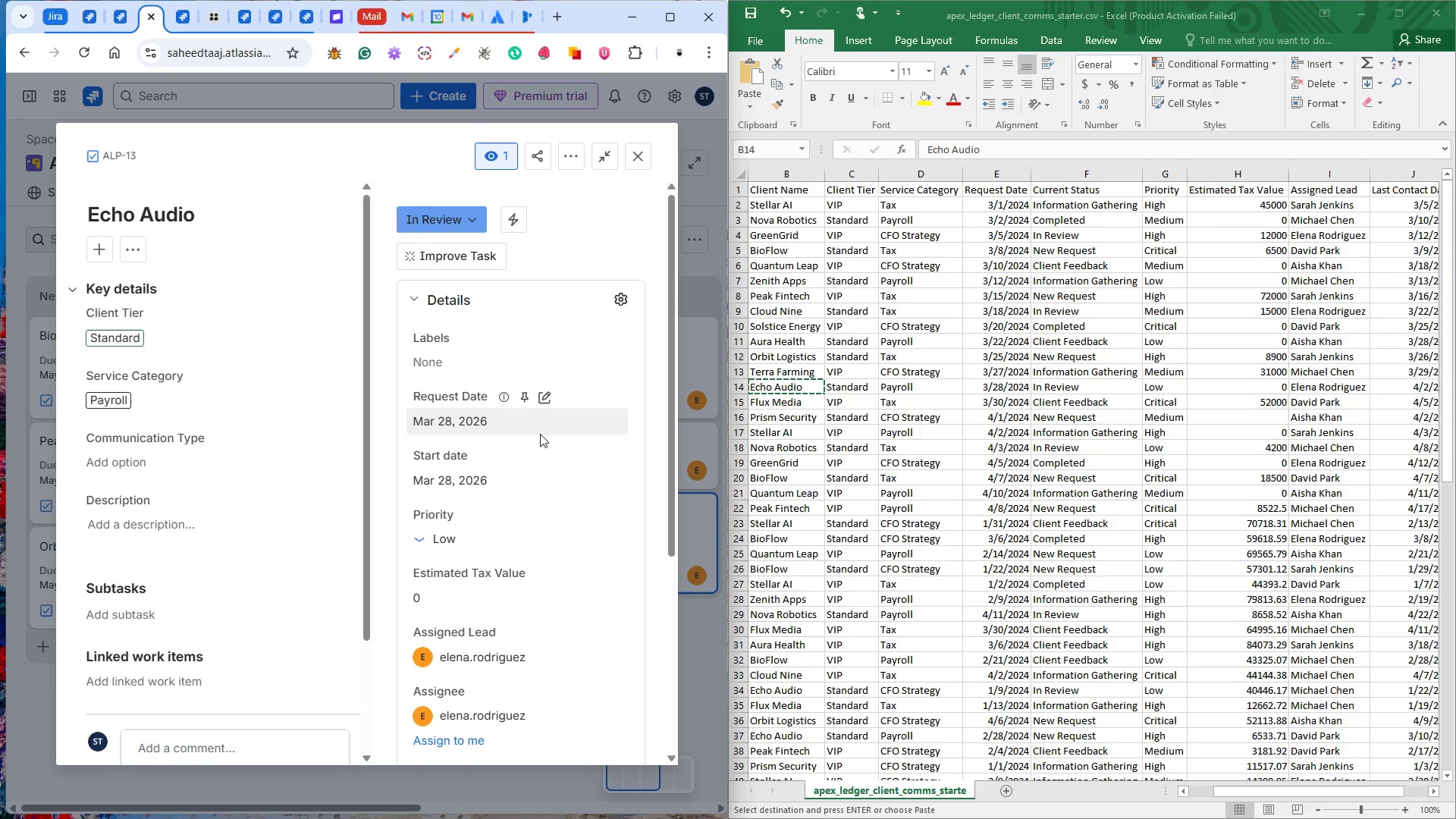 
wait(11.64)
 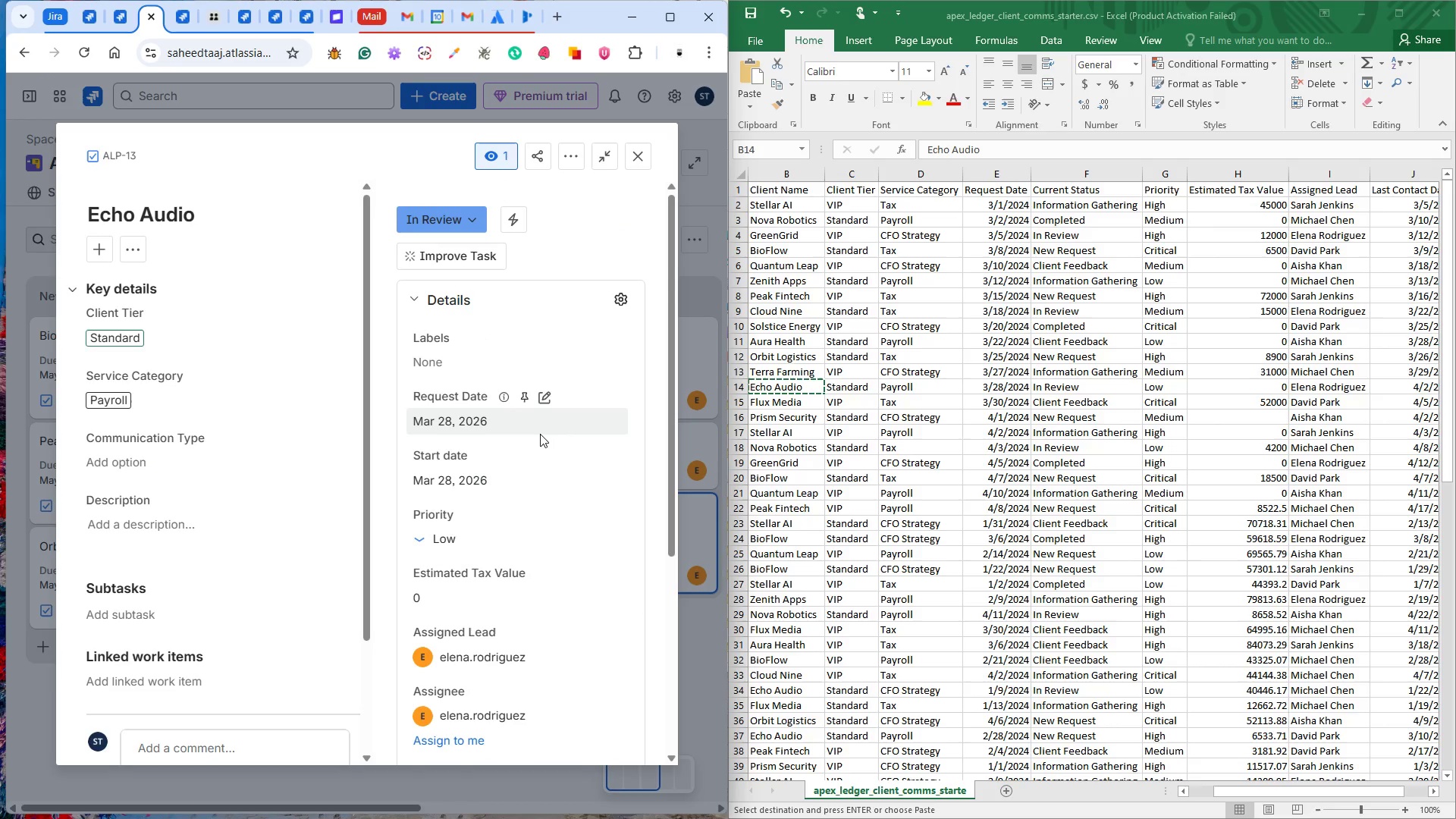 
left_click([637, 158])
 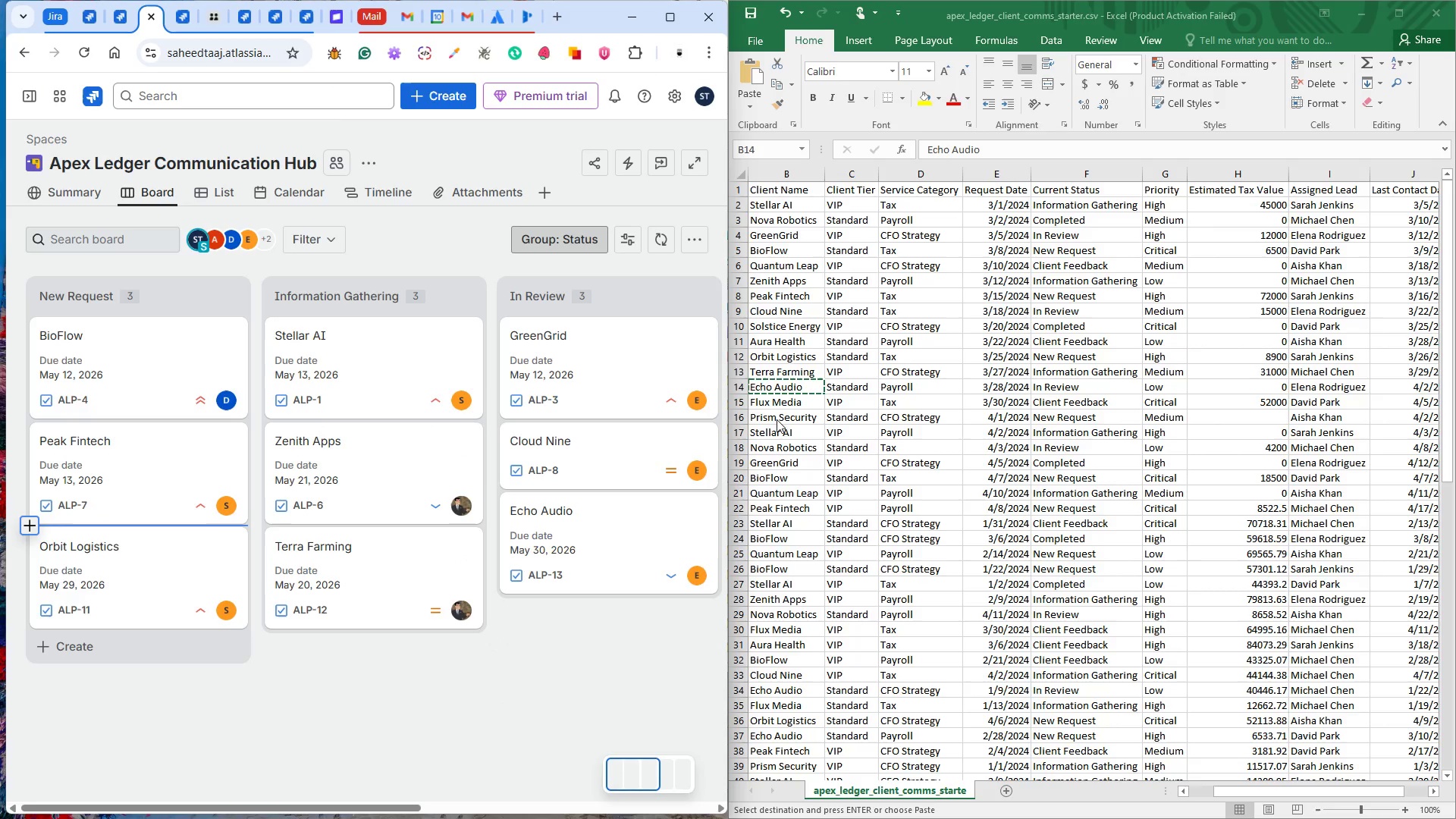 
left_click([767, 402])
 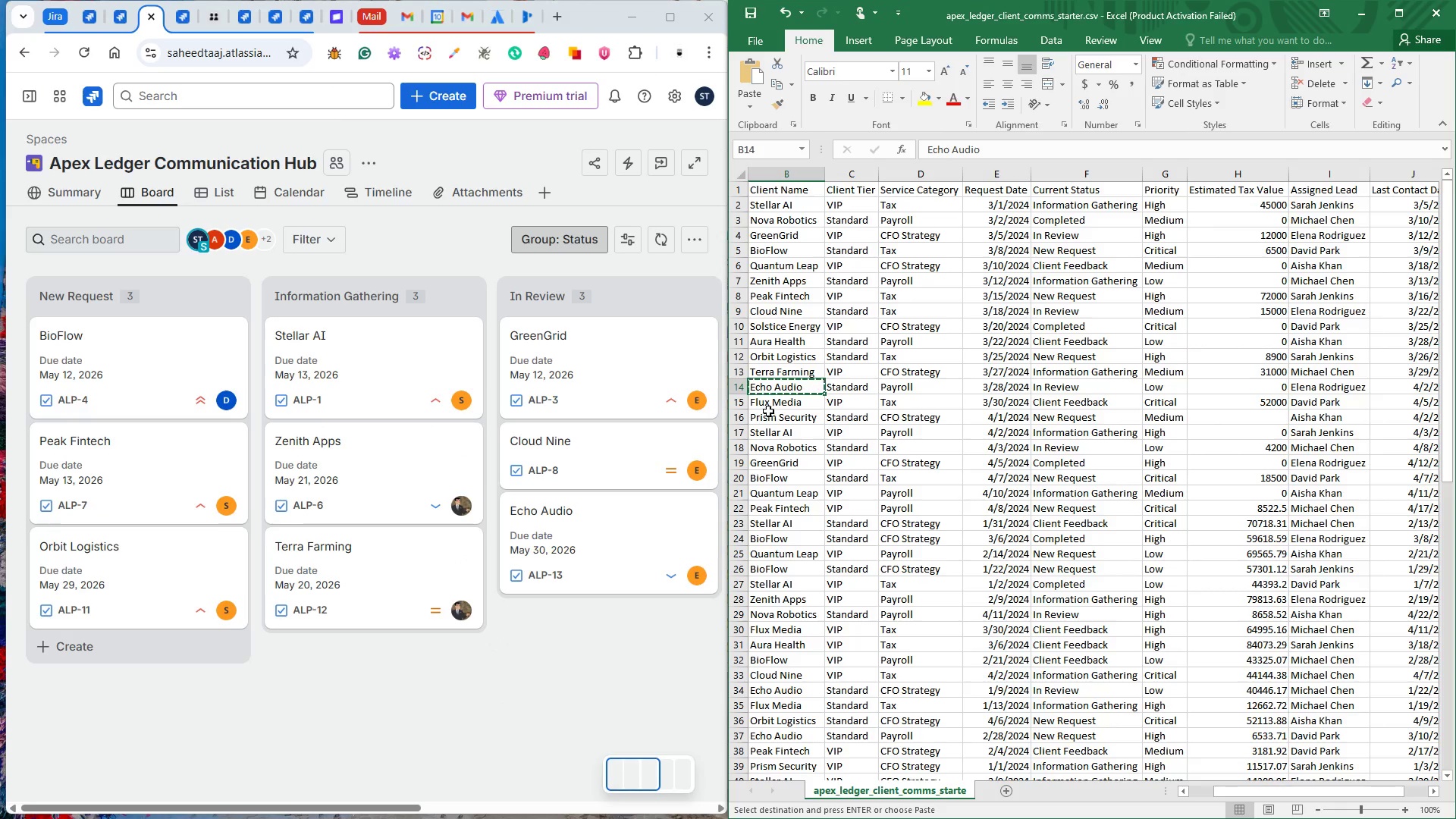 
left_click([765, 400])
 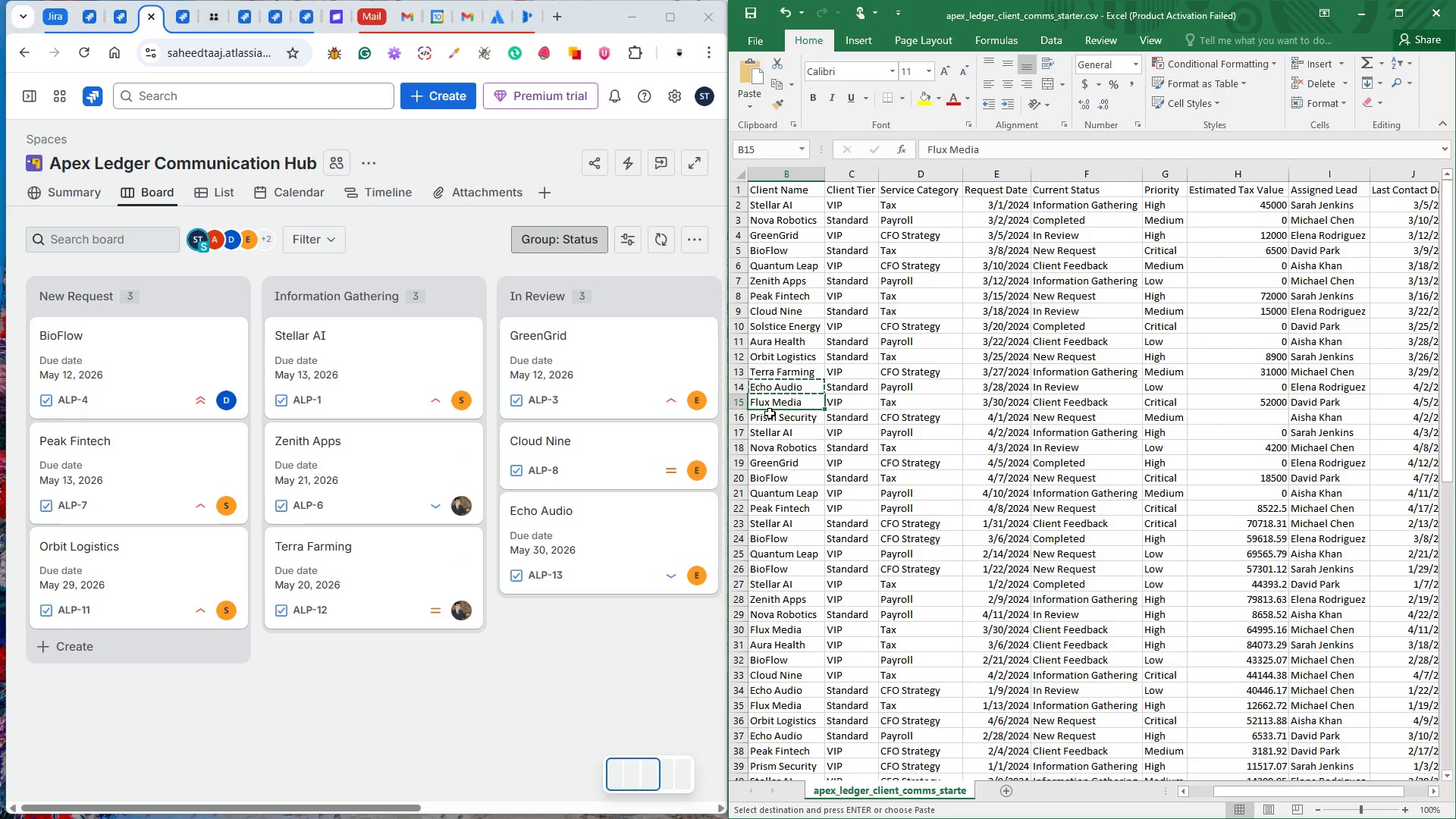 
key(Control+C)
 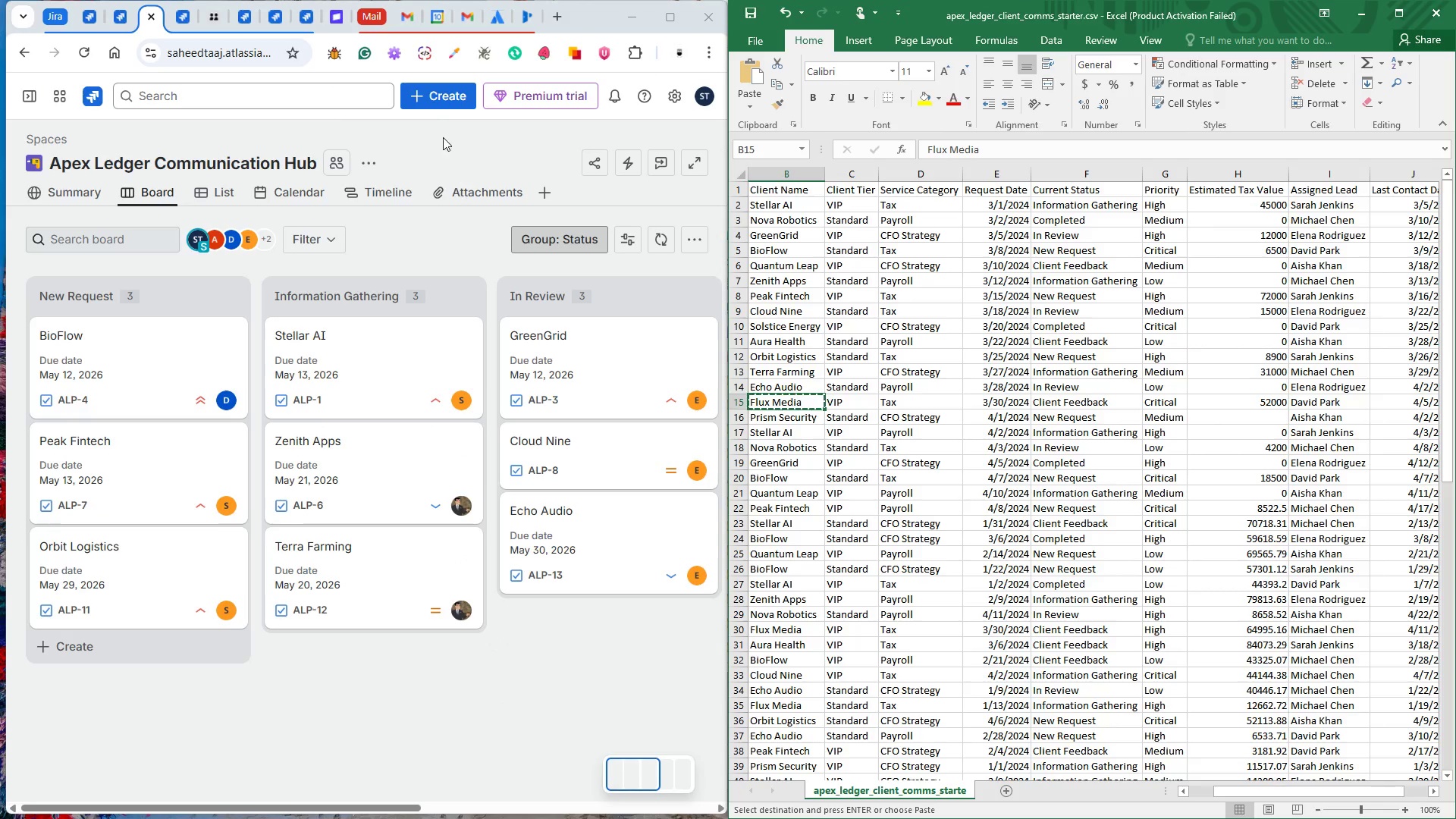 
left_click([426, 92])
 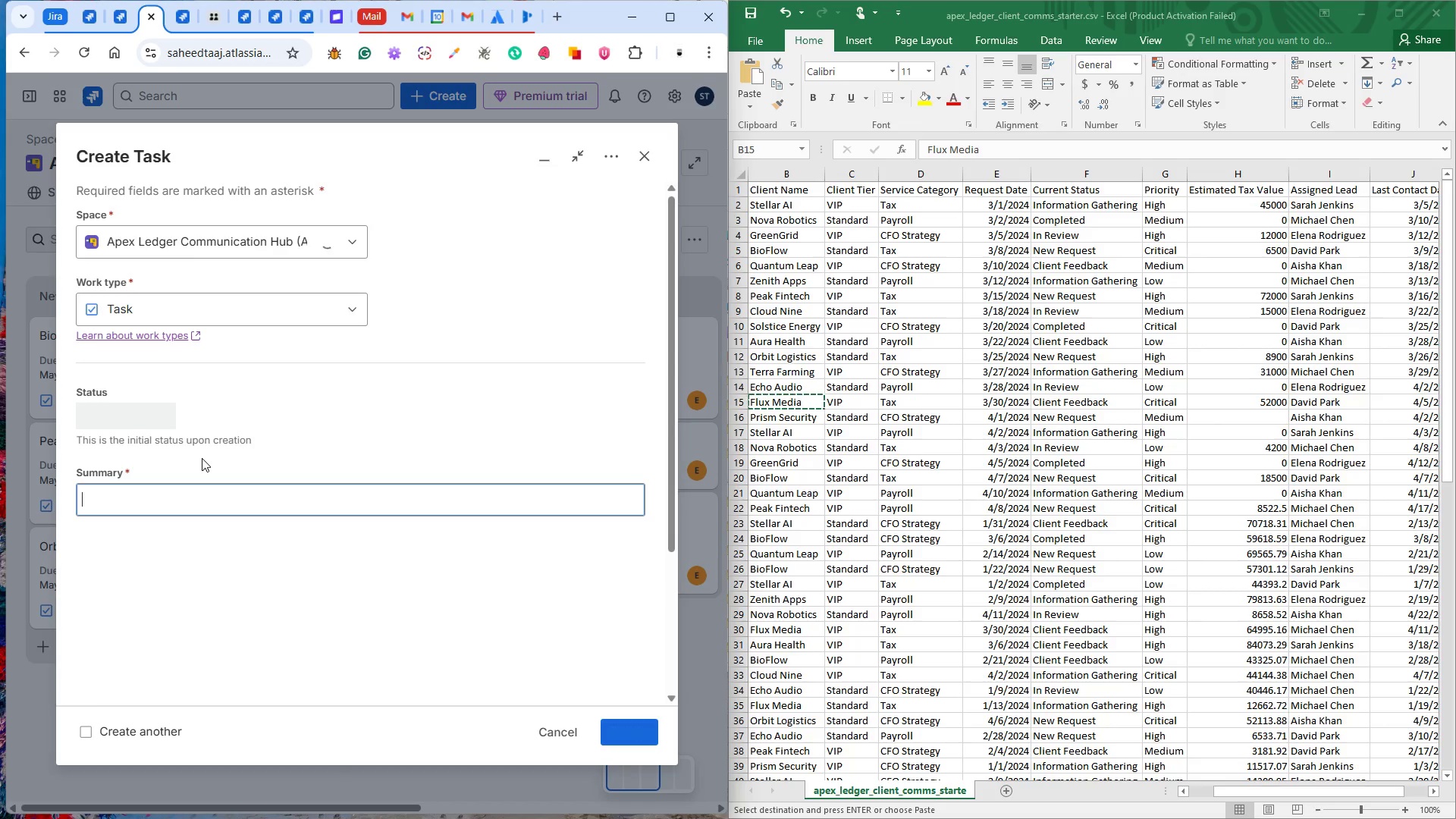 
left_click([148, 506])
 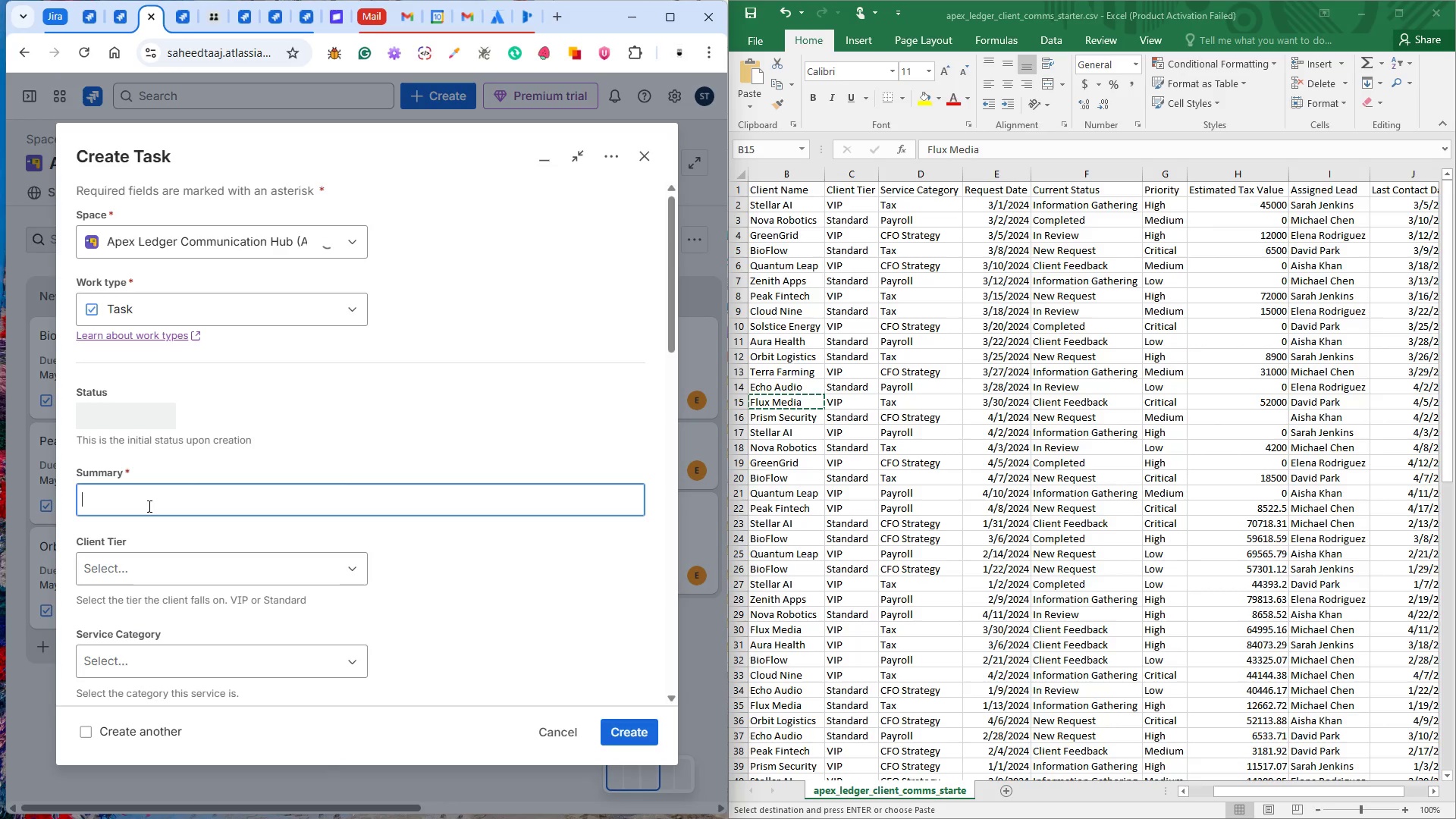 
key(Control+V)
 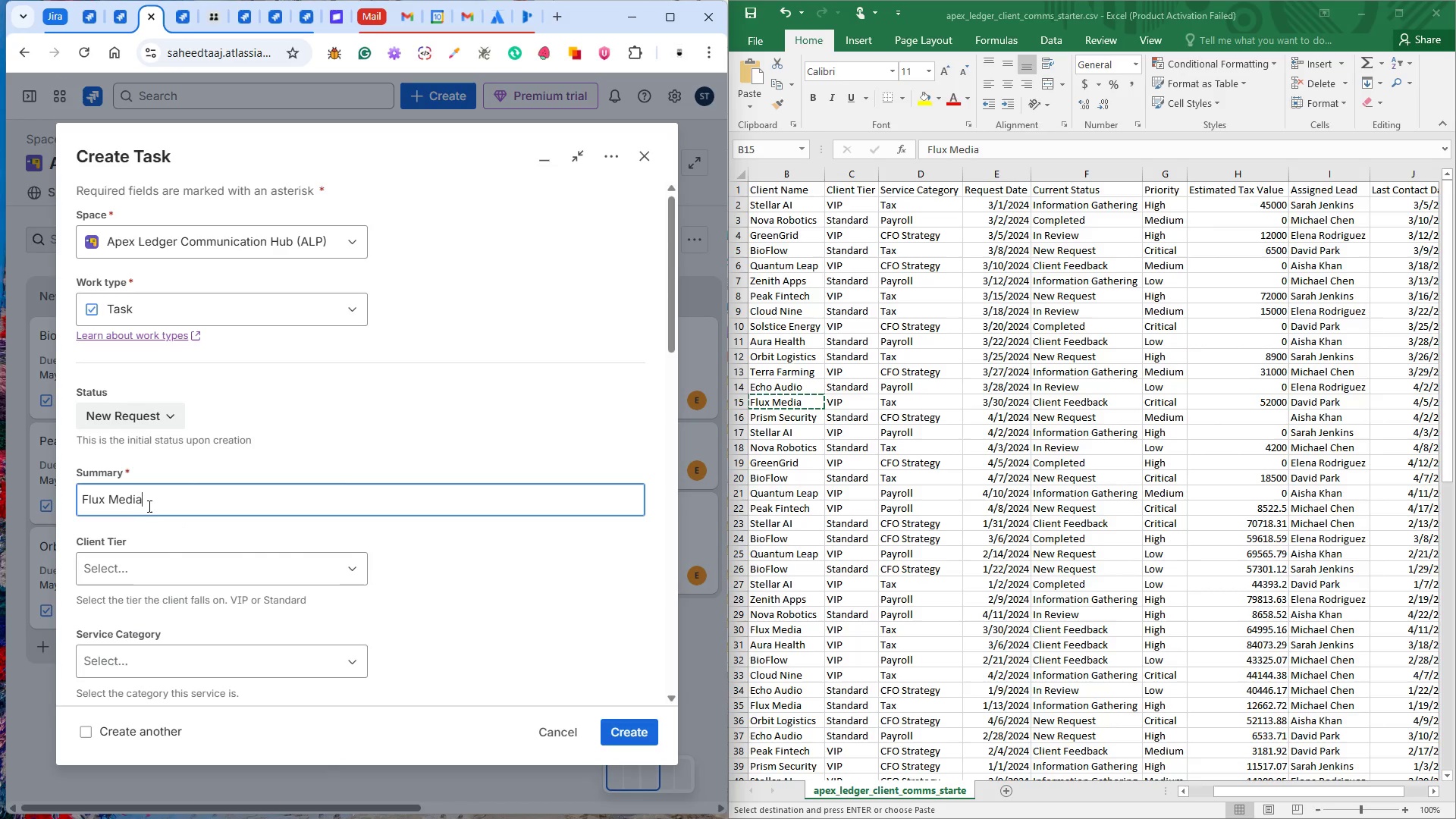 
left_click([150, 561])
 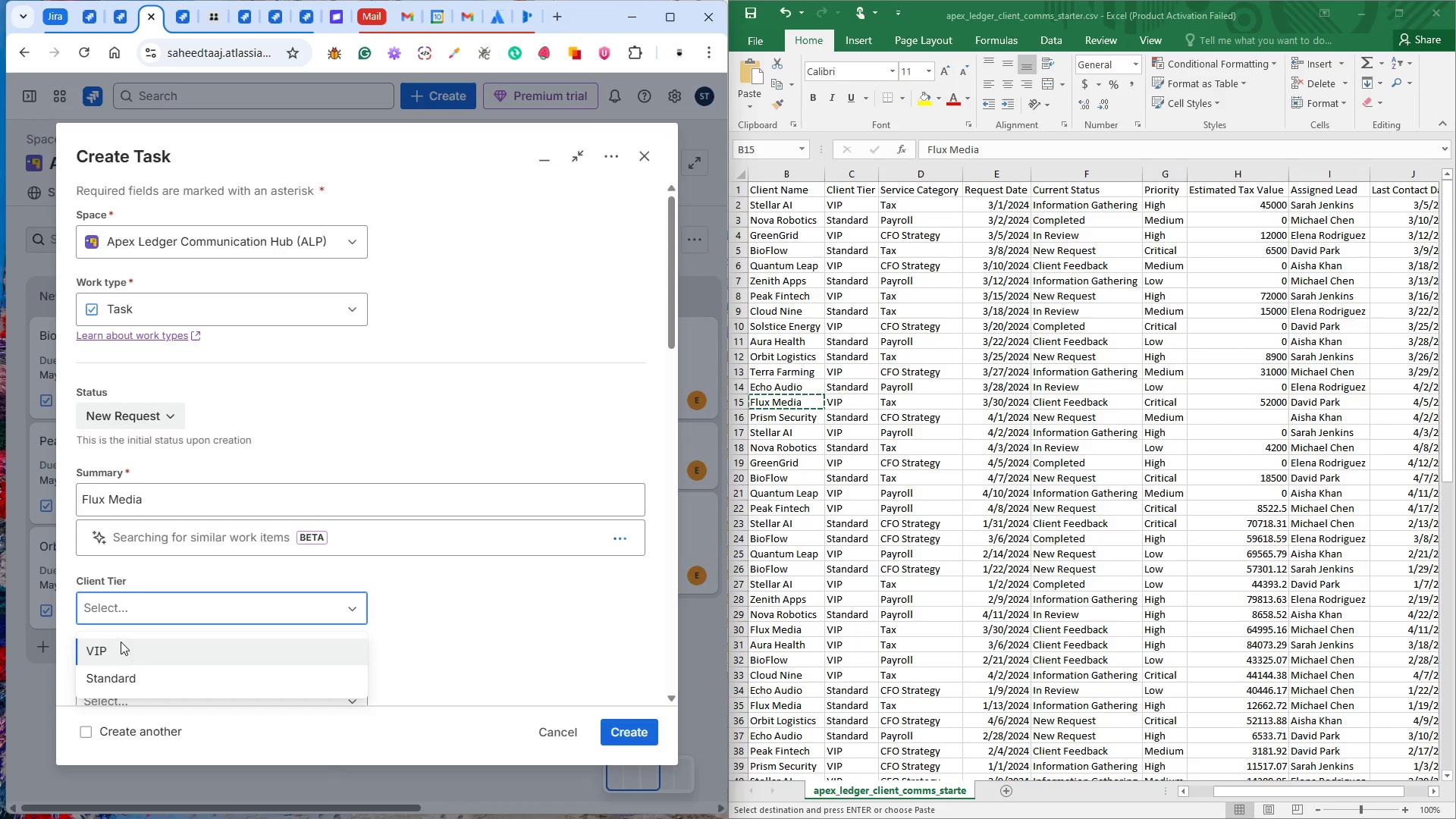 
left_click([118, 645])
 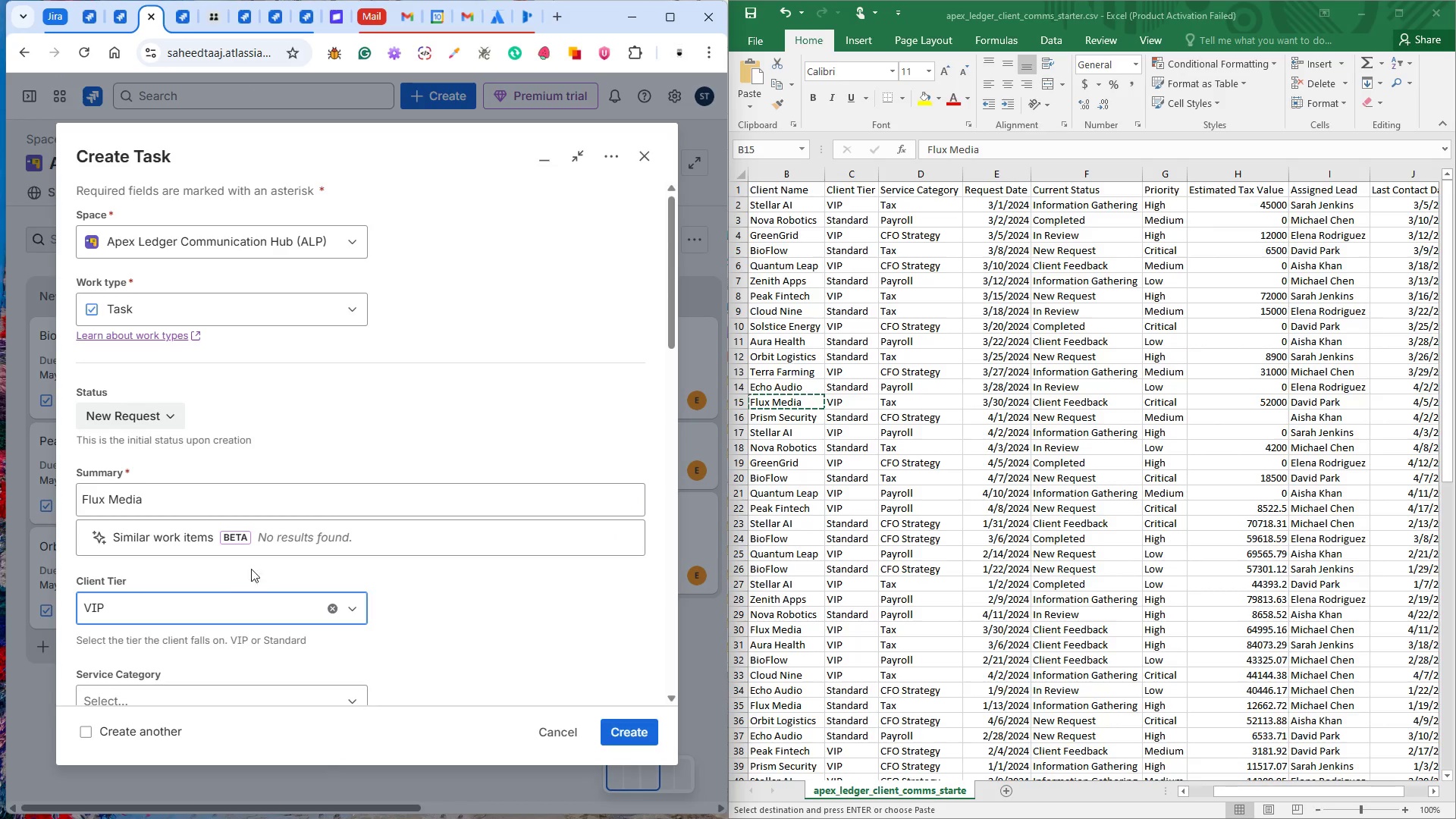 
scroll: coordinate [266, 558], scroll_direction: down, amount: 2.0
 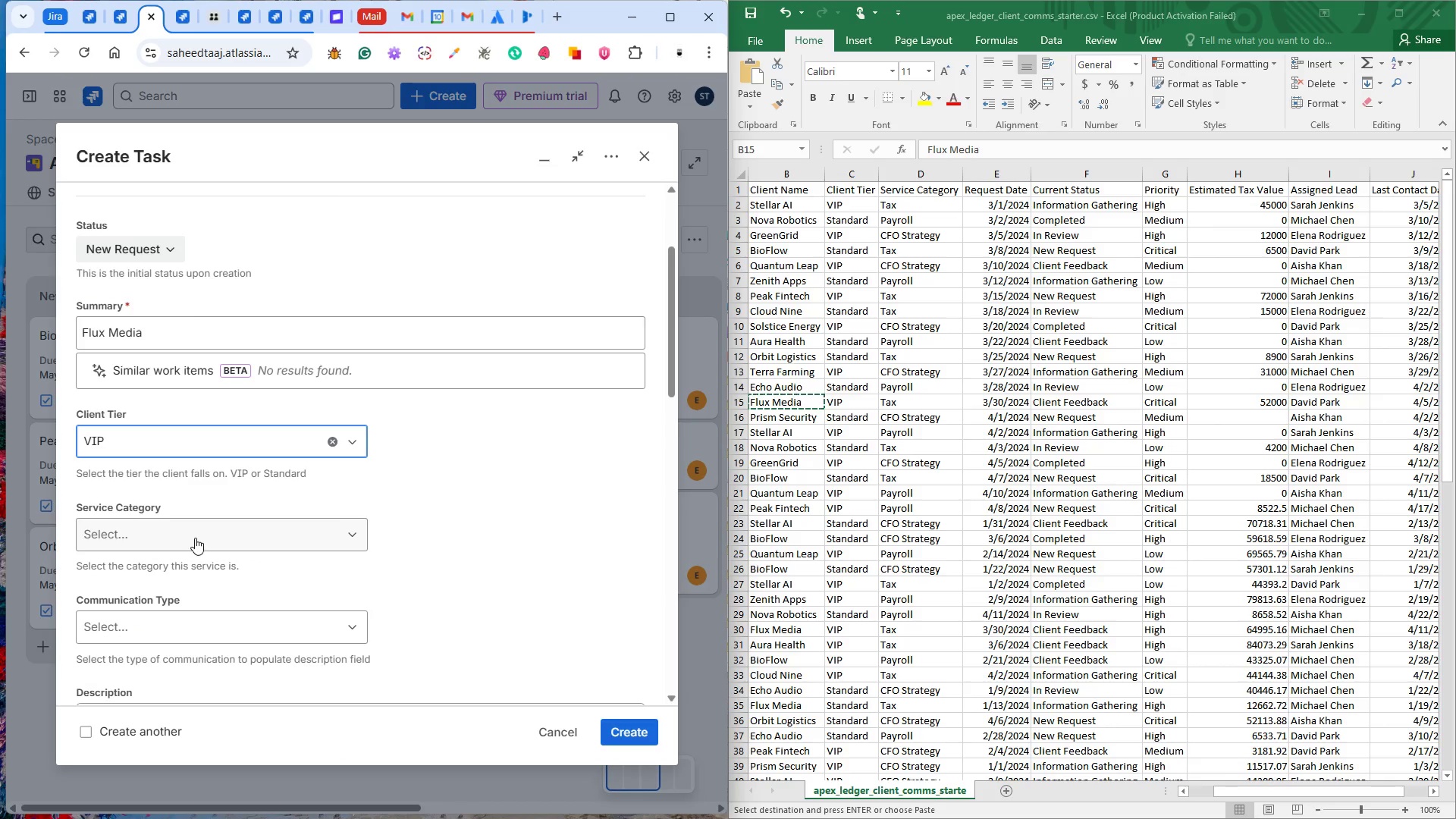 
left_click([195, 538])
 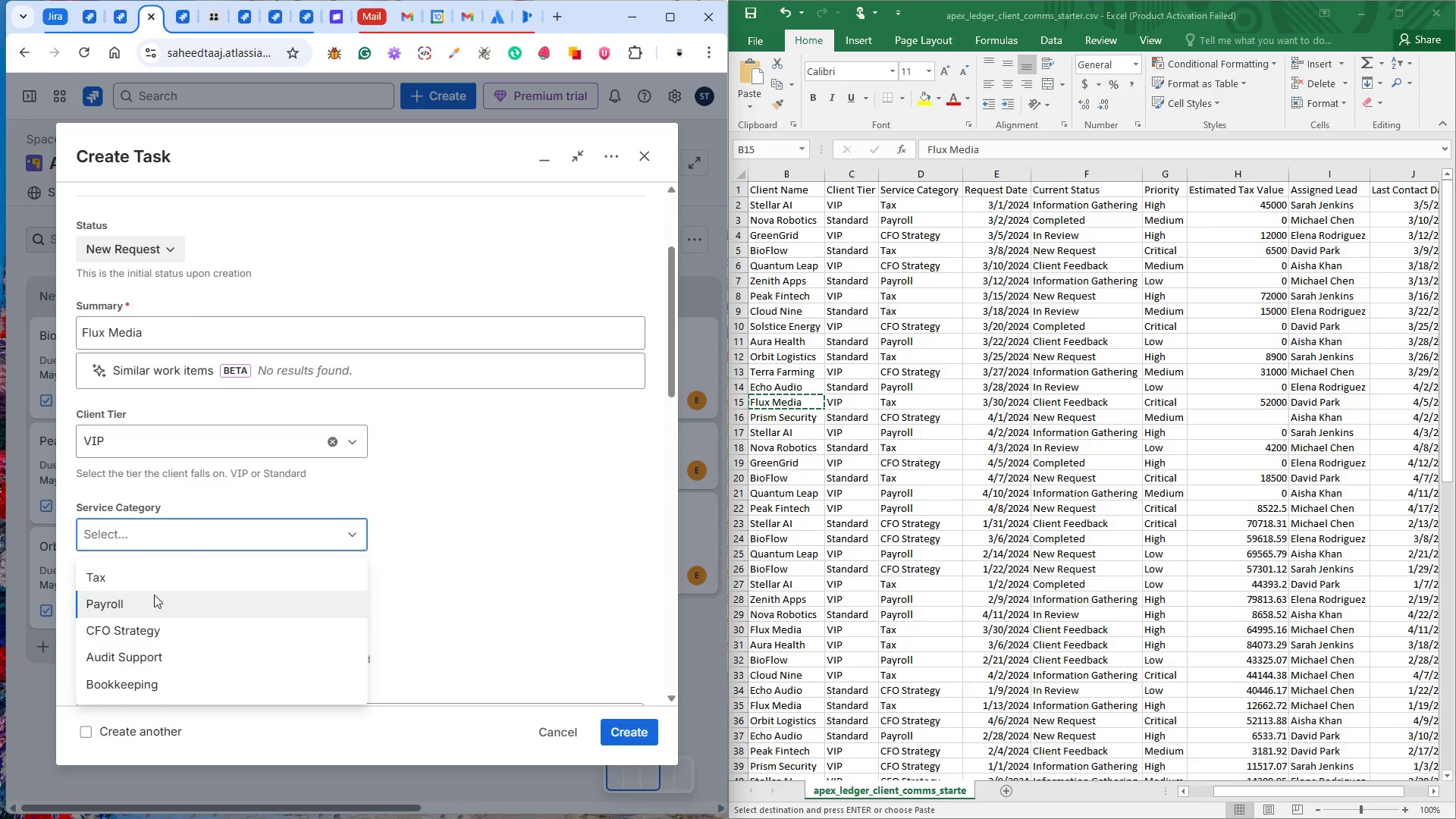 
left_click([153, 582])
 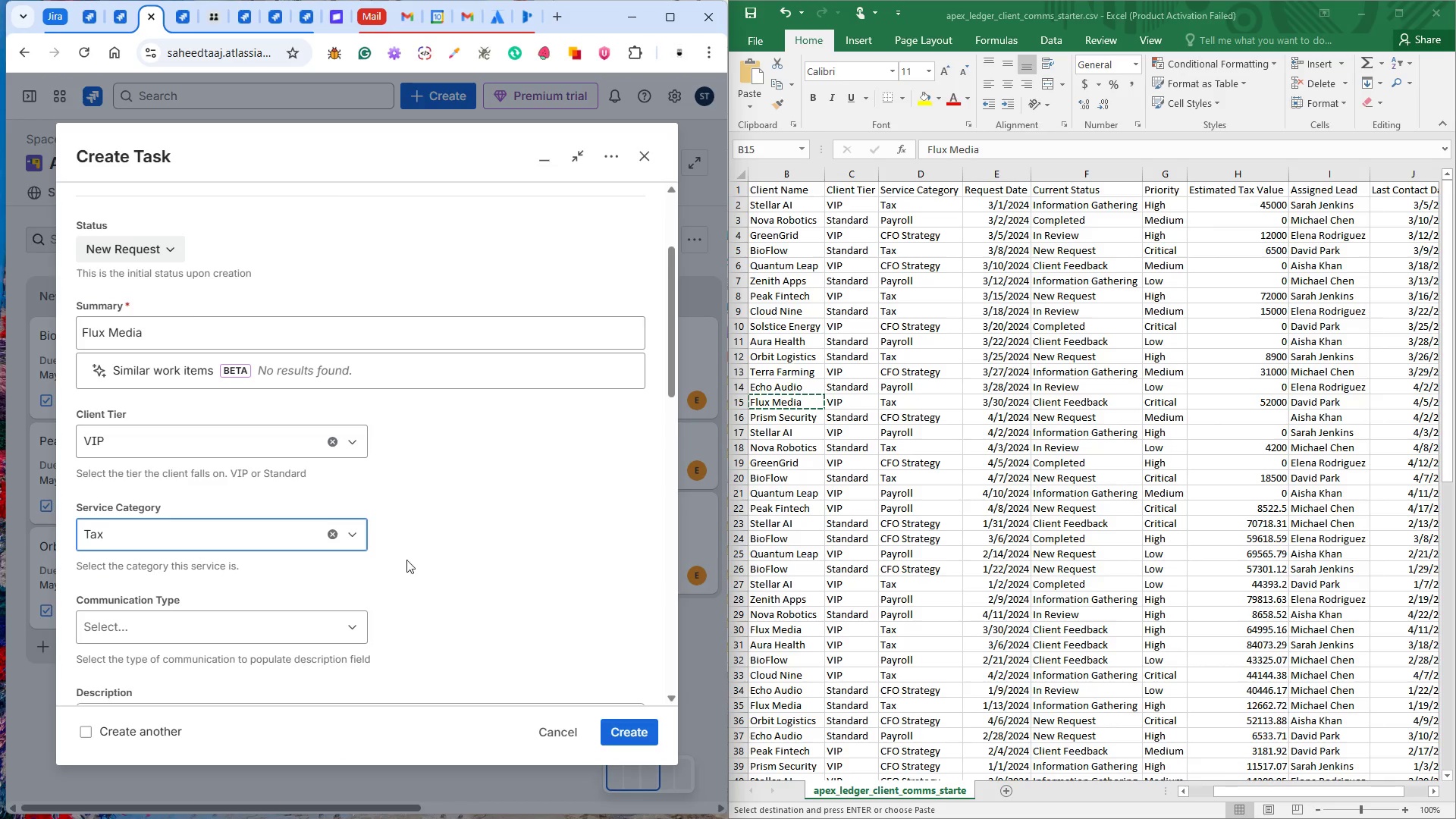 
scroll: coordinate [425, 498], scroll_direction: down, amount: 6.0
 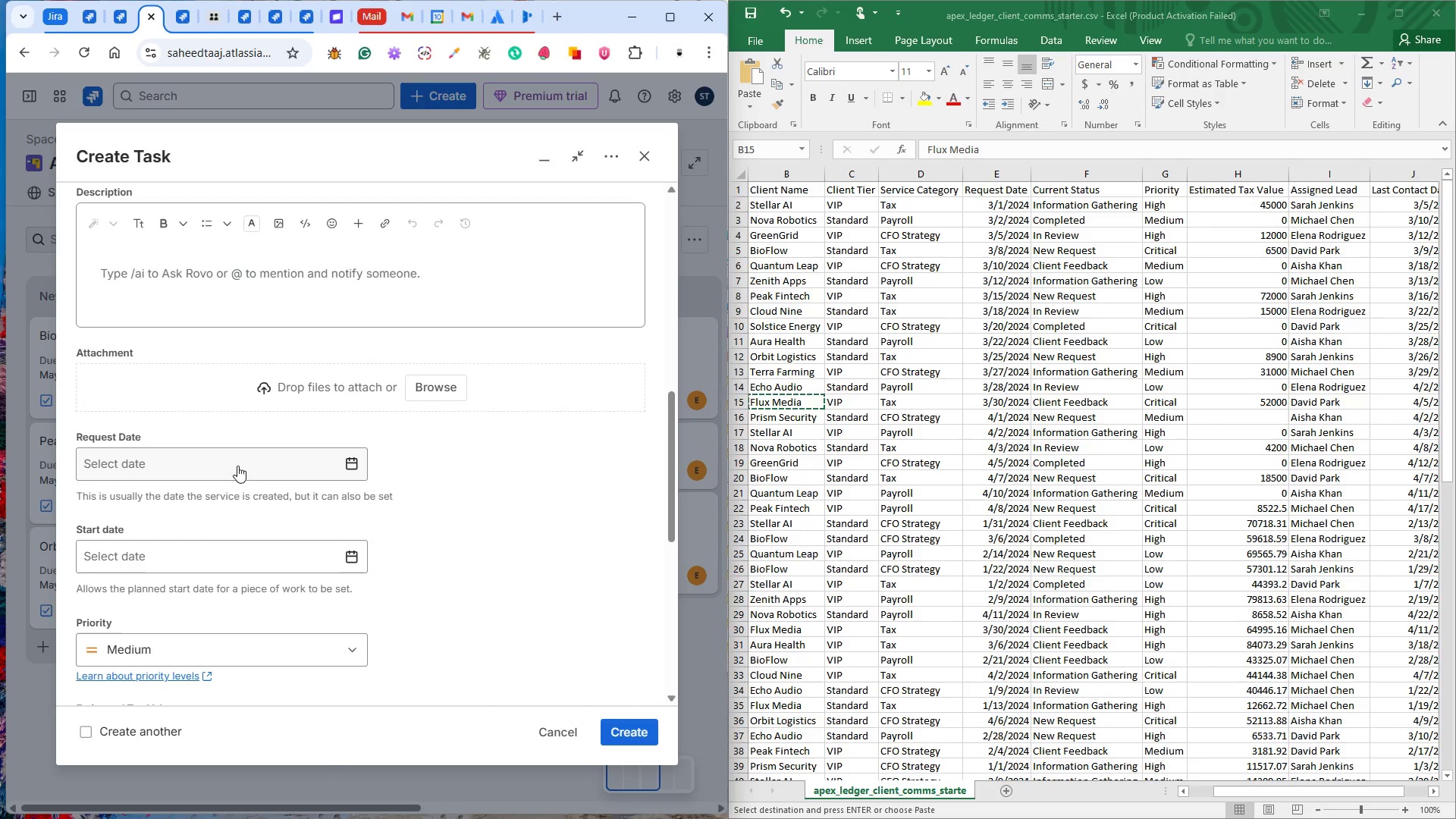 
left_click([353, 466])
 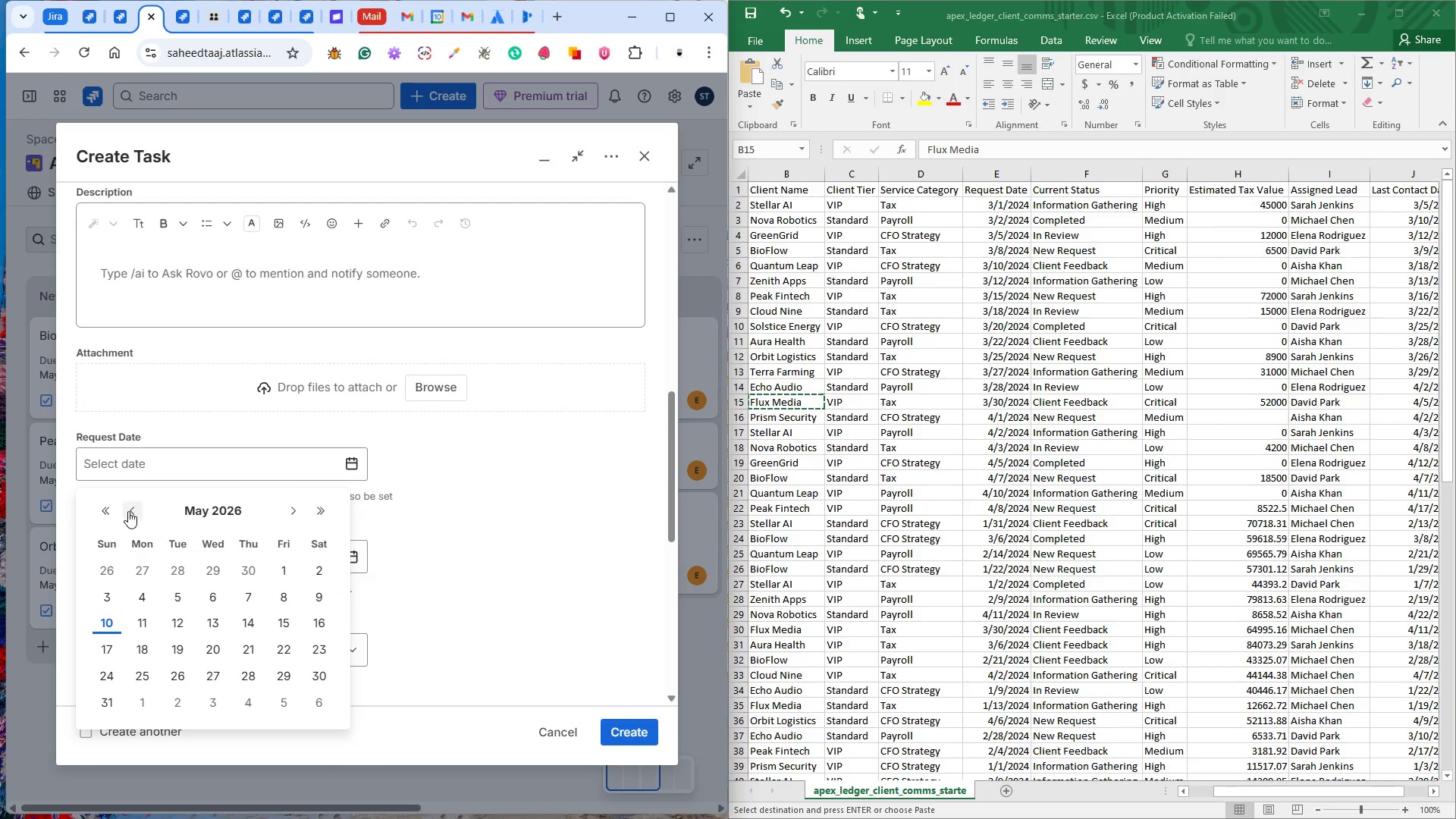 
double_click([128, 511])
 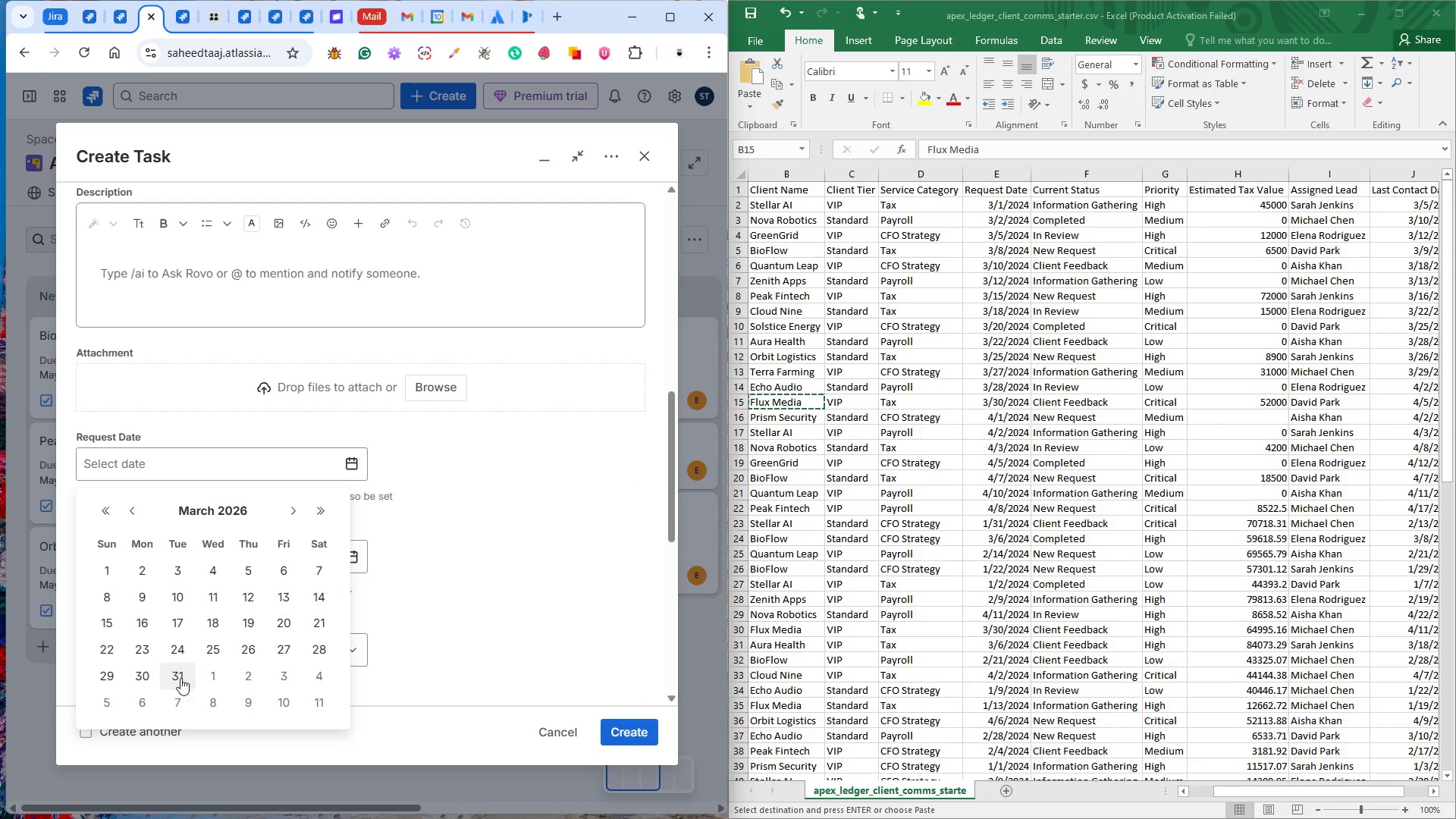 
left_click([146, 670])
 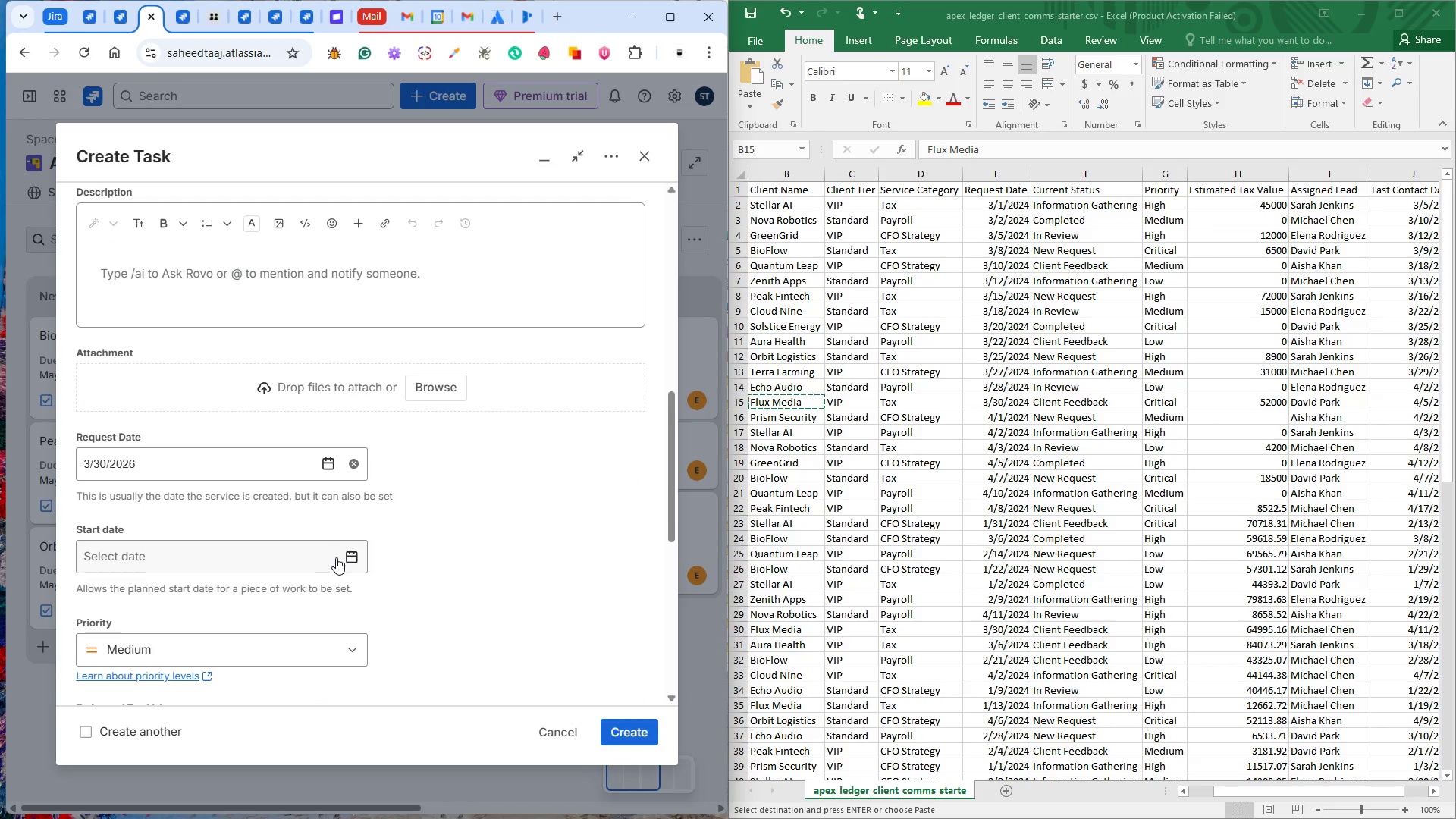 
left_click([350, 557])
 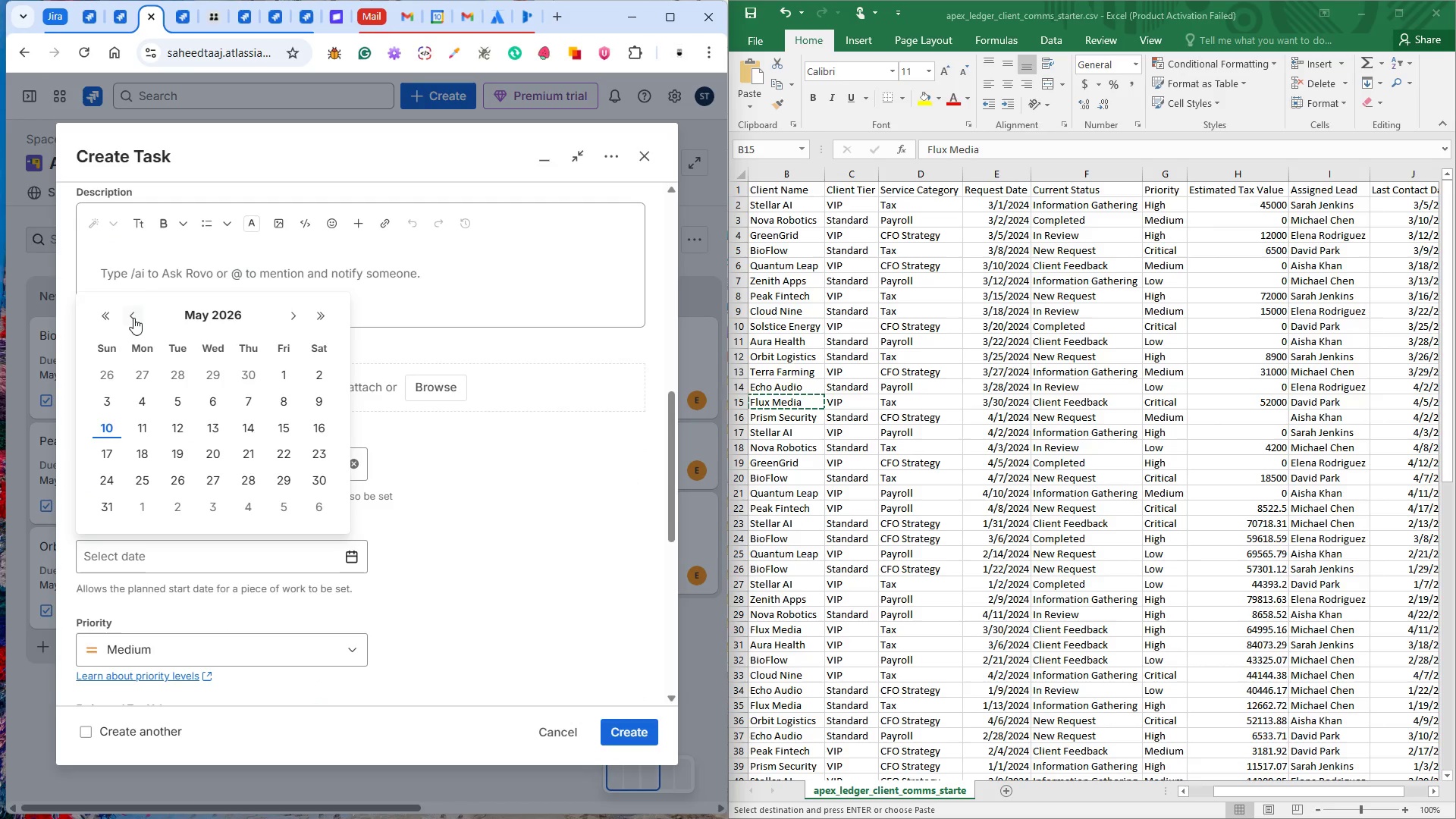 
double_click([133, 317])
 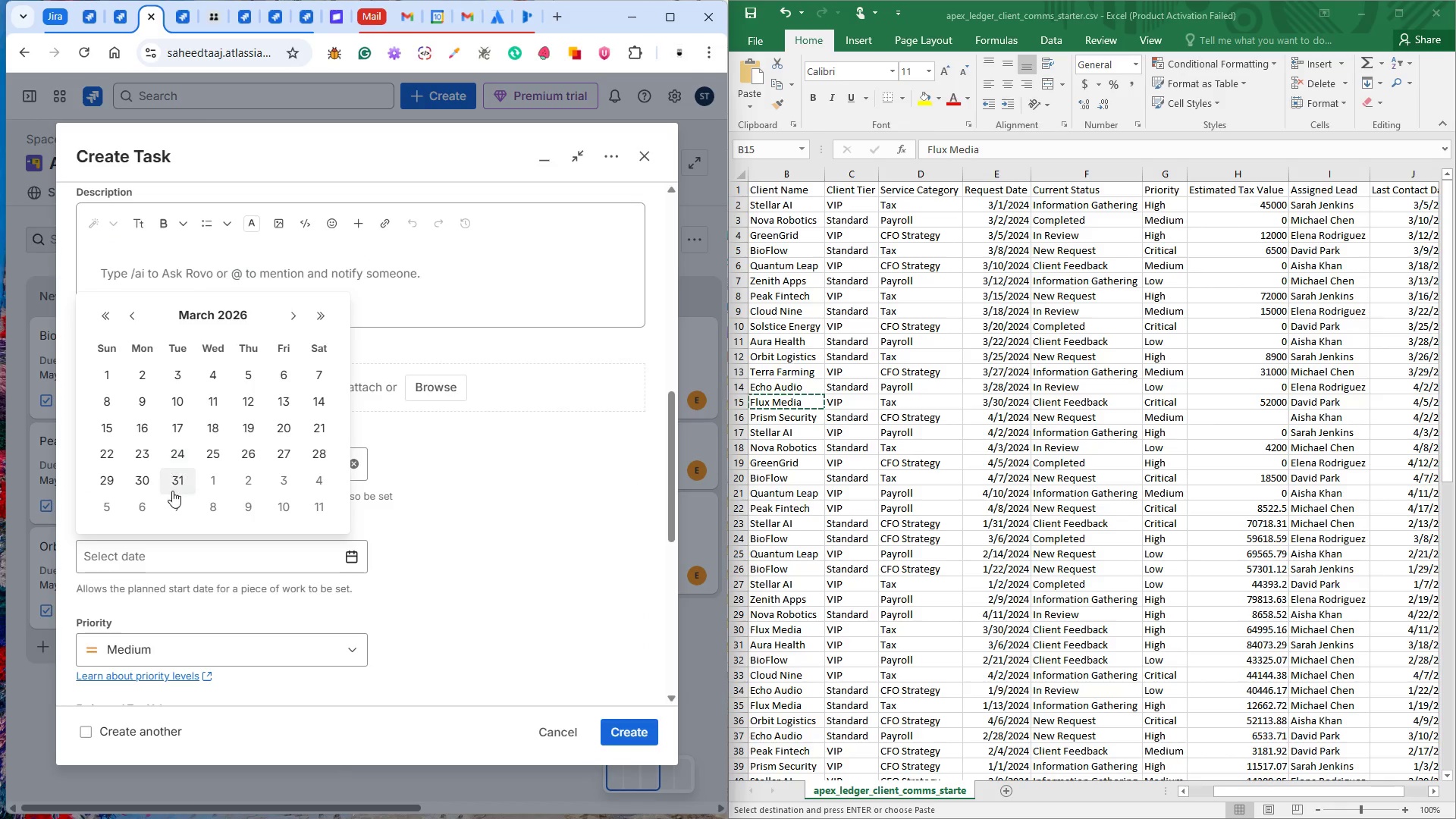 
left_click([146, 479])
 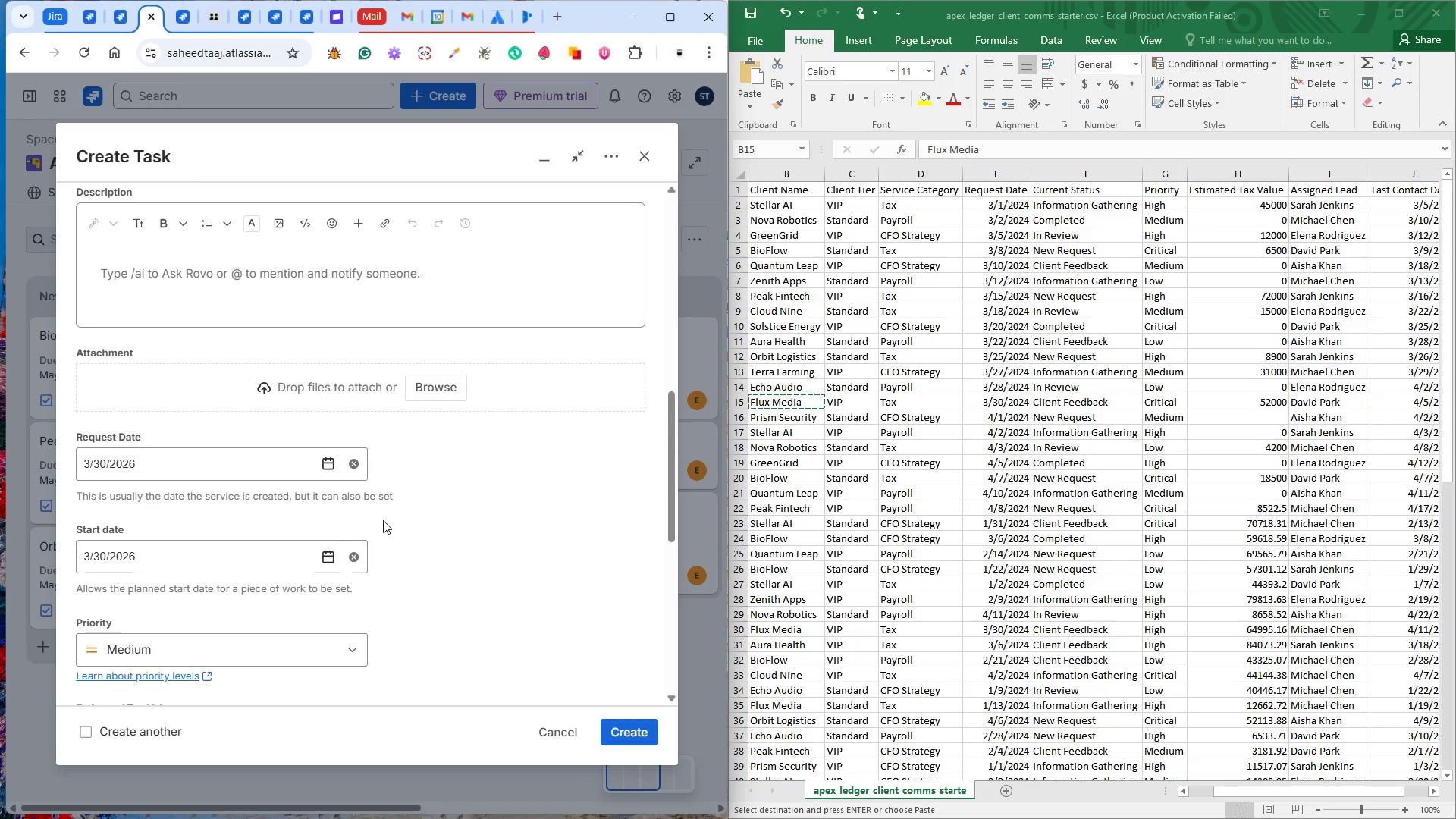 
scroll: coordinate [383, 520], scroll_direction: down, amount: 2.0
 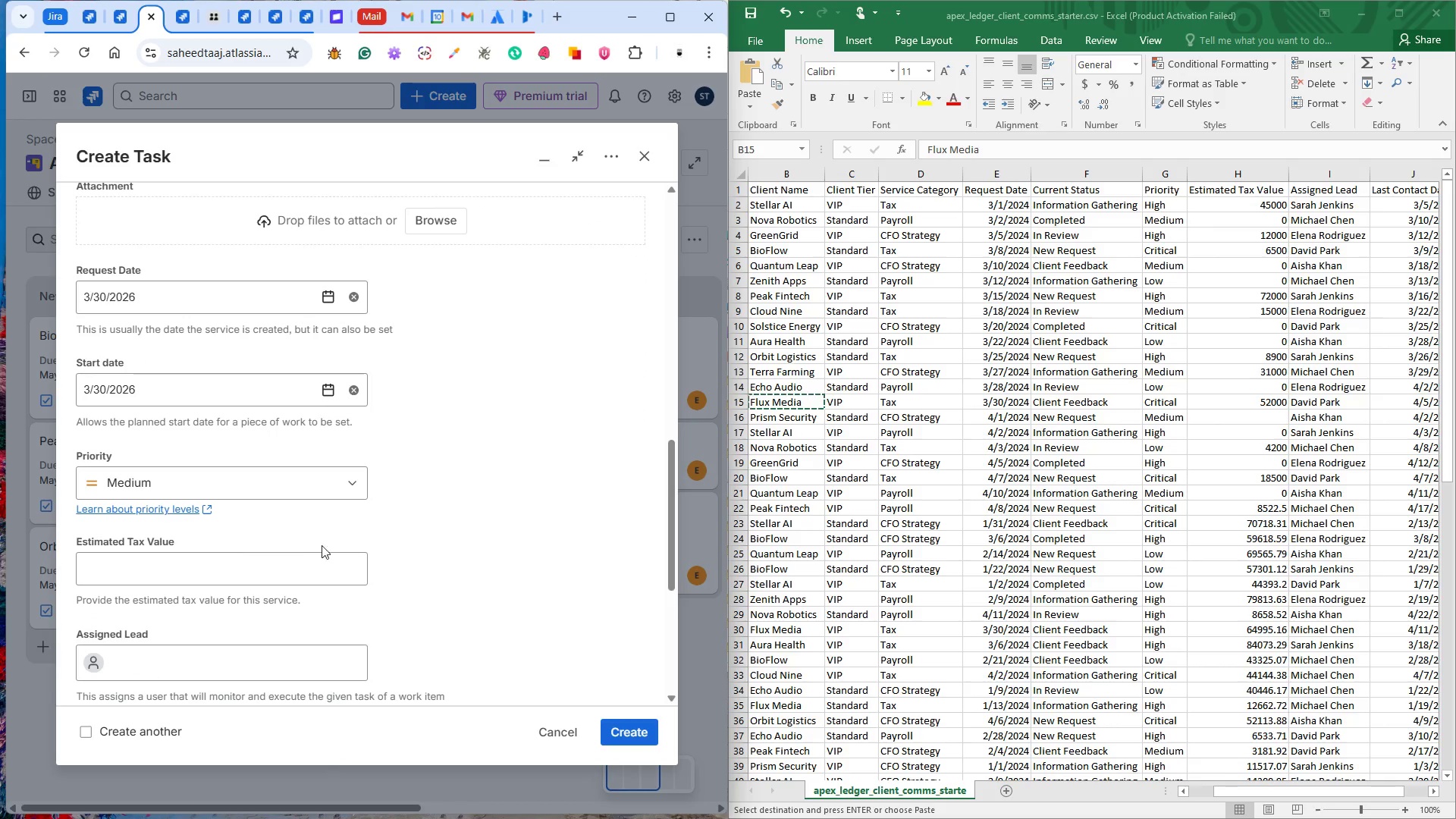 
left_click([228, 488])
 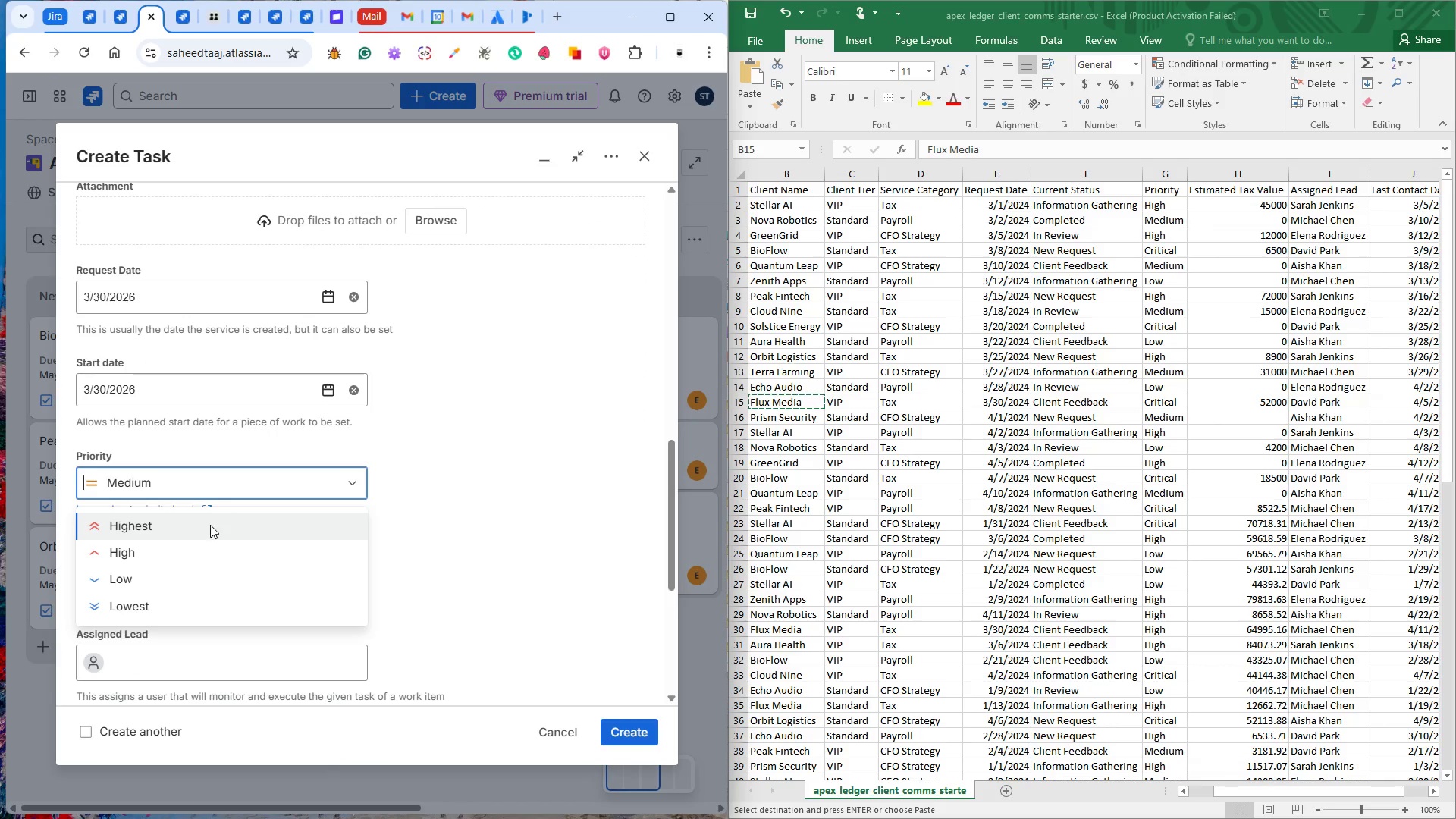 
left_click([207, 528])
 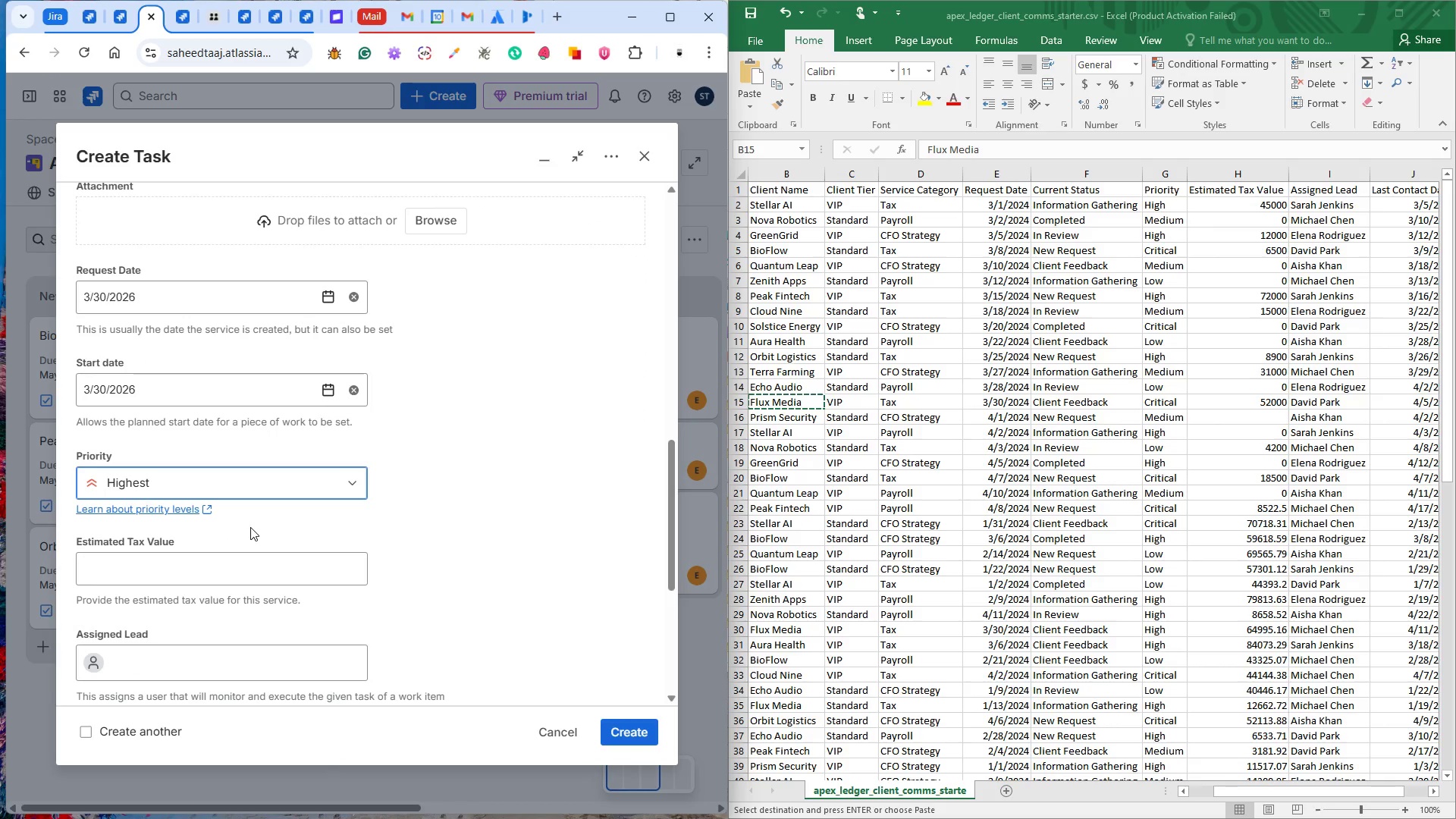 
wait(7.48)
 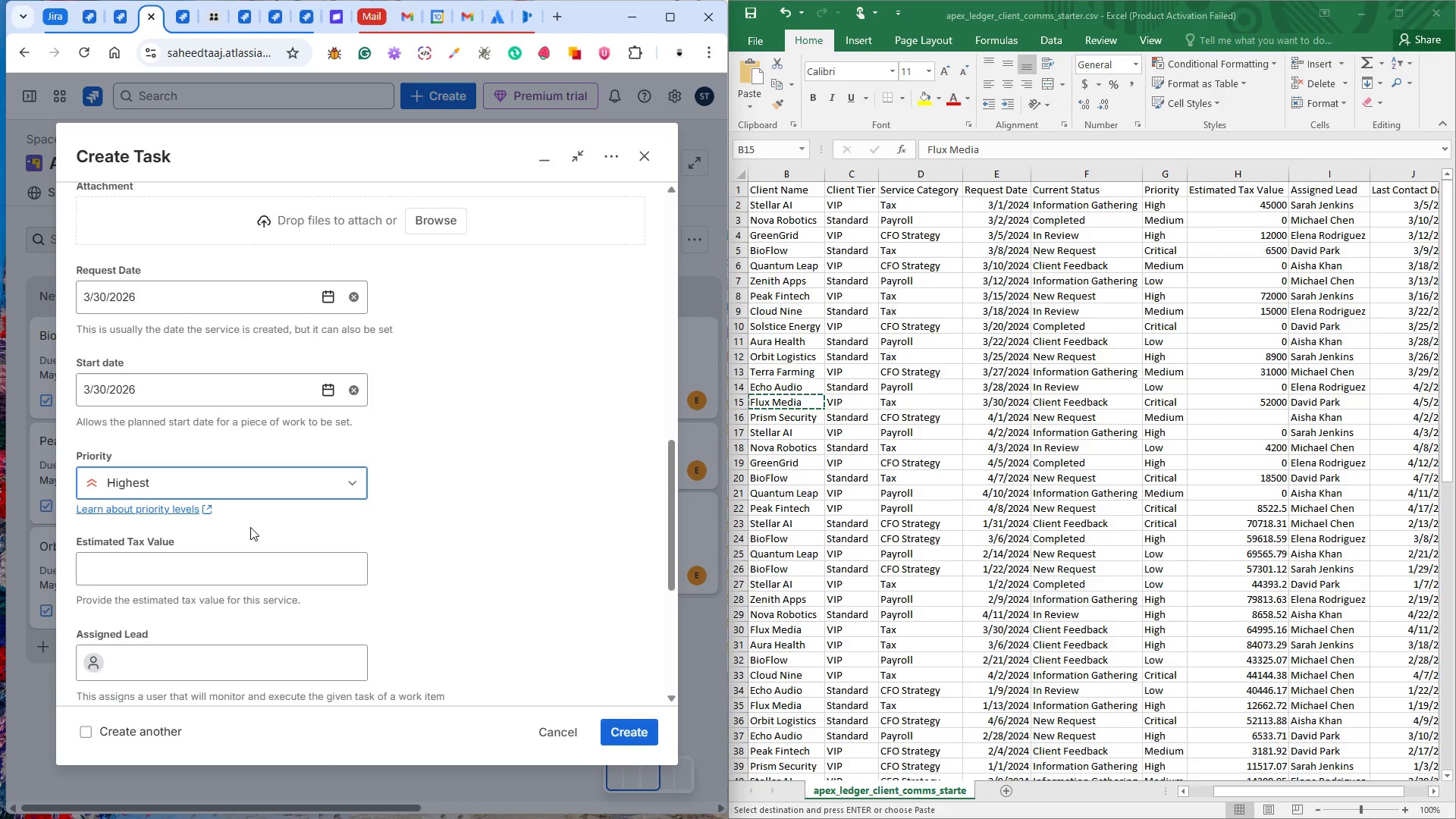 
left_click([1263, 400])
 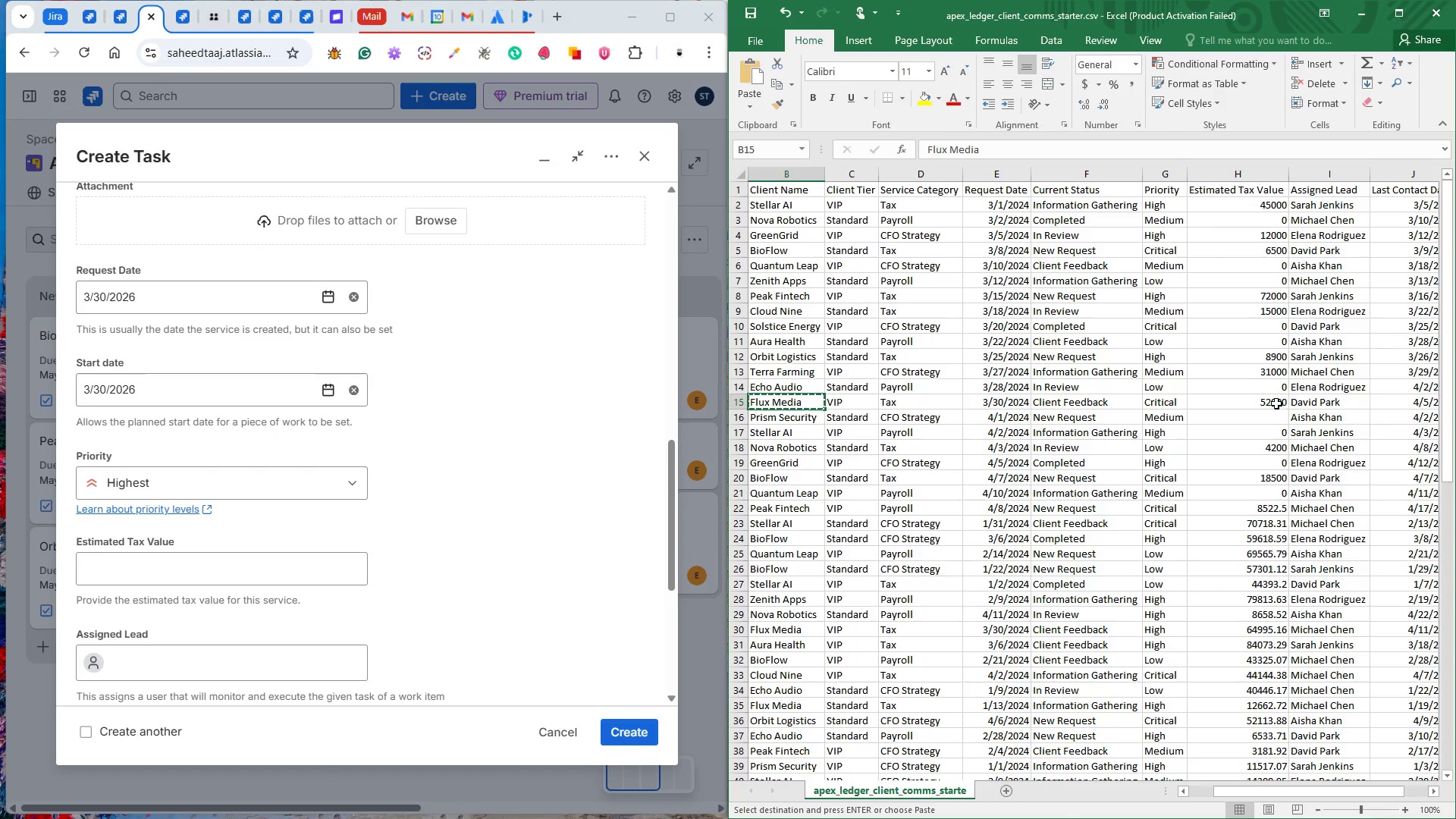 
left_click([1276, 403])
 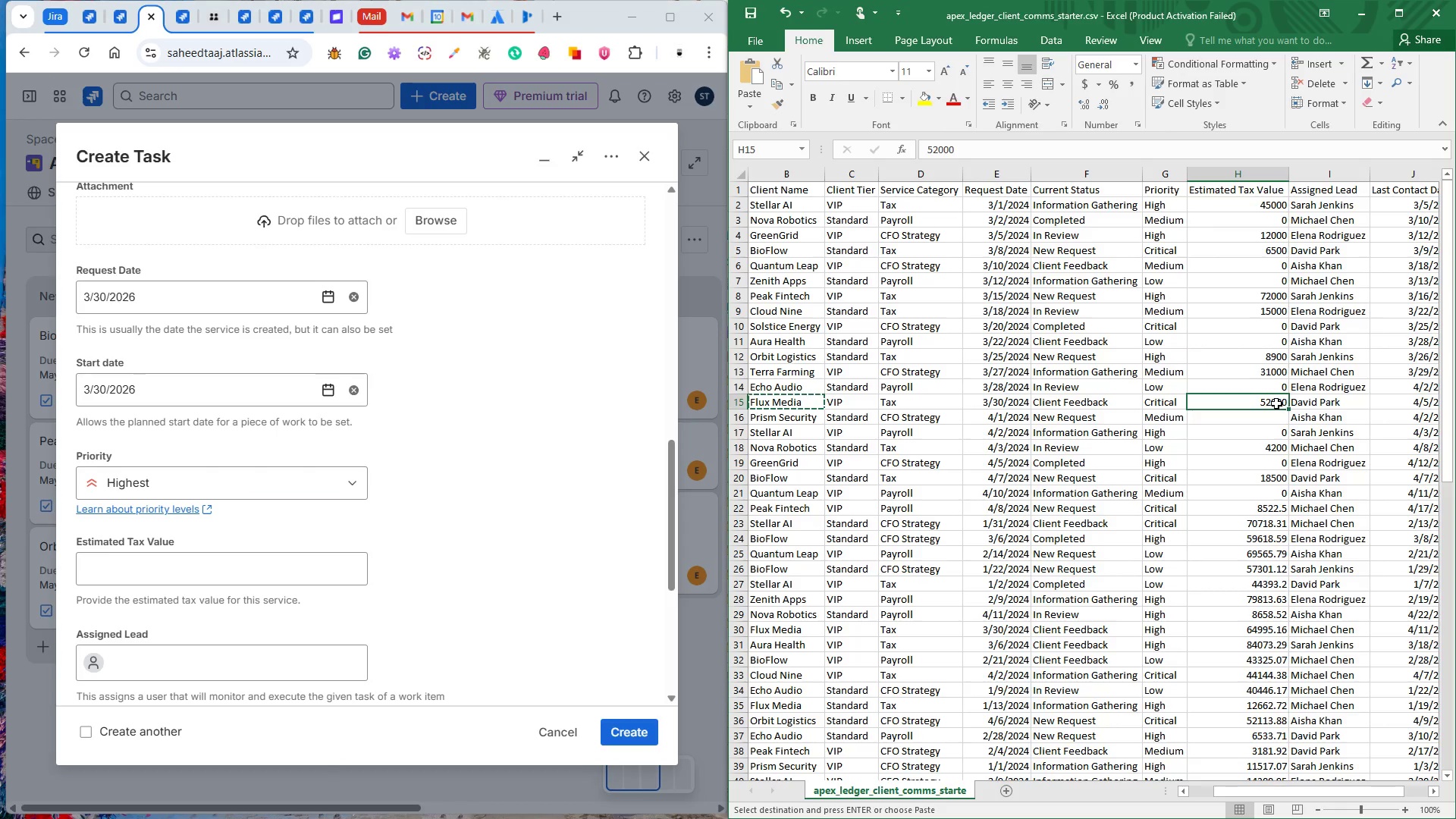 
key(Control+C)
 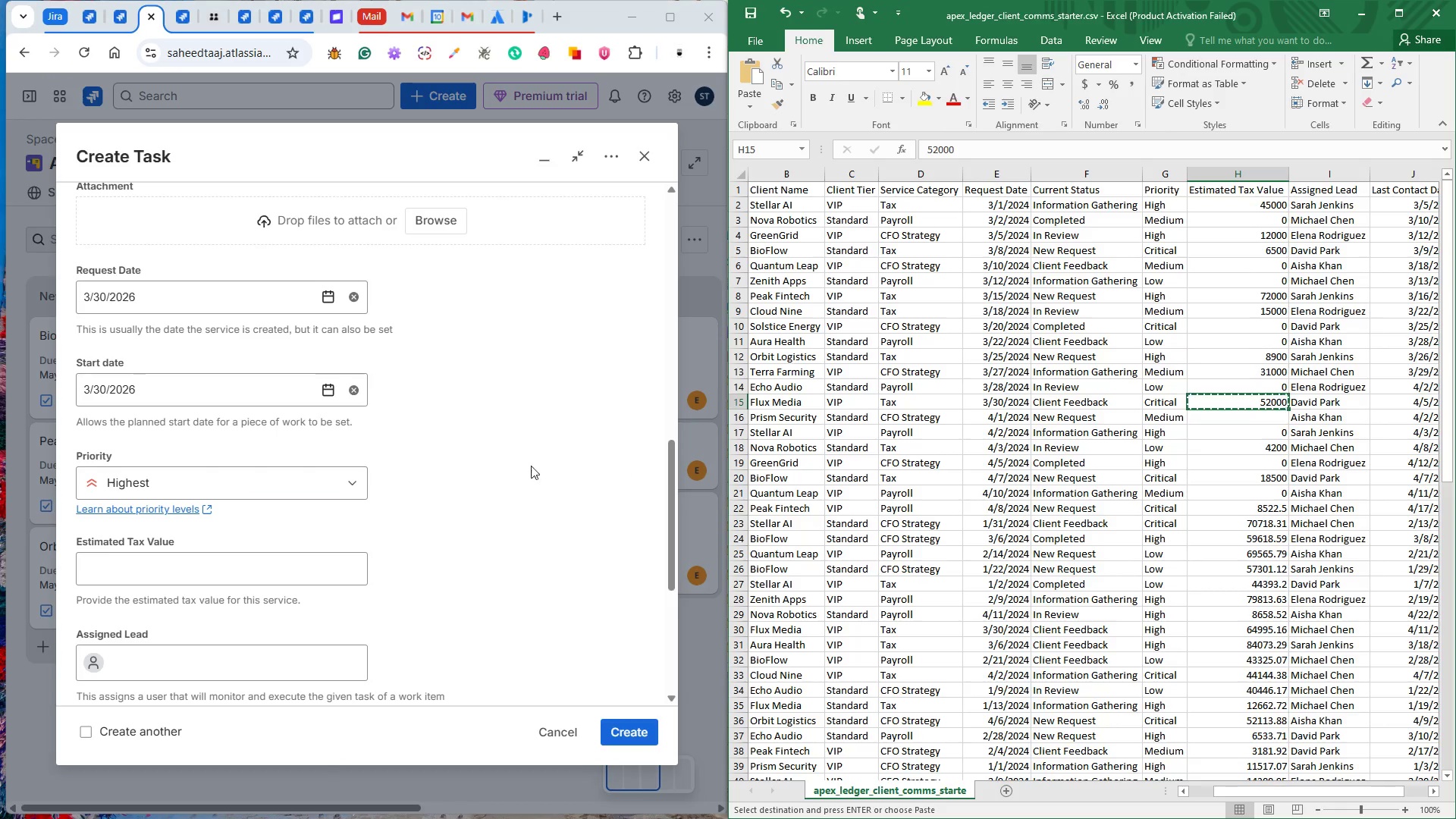 
left_click([252, 579])
 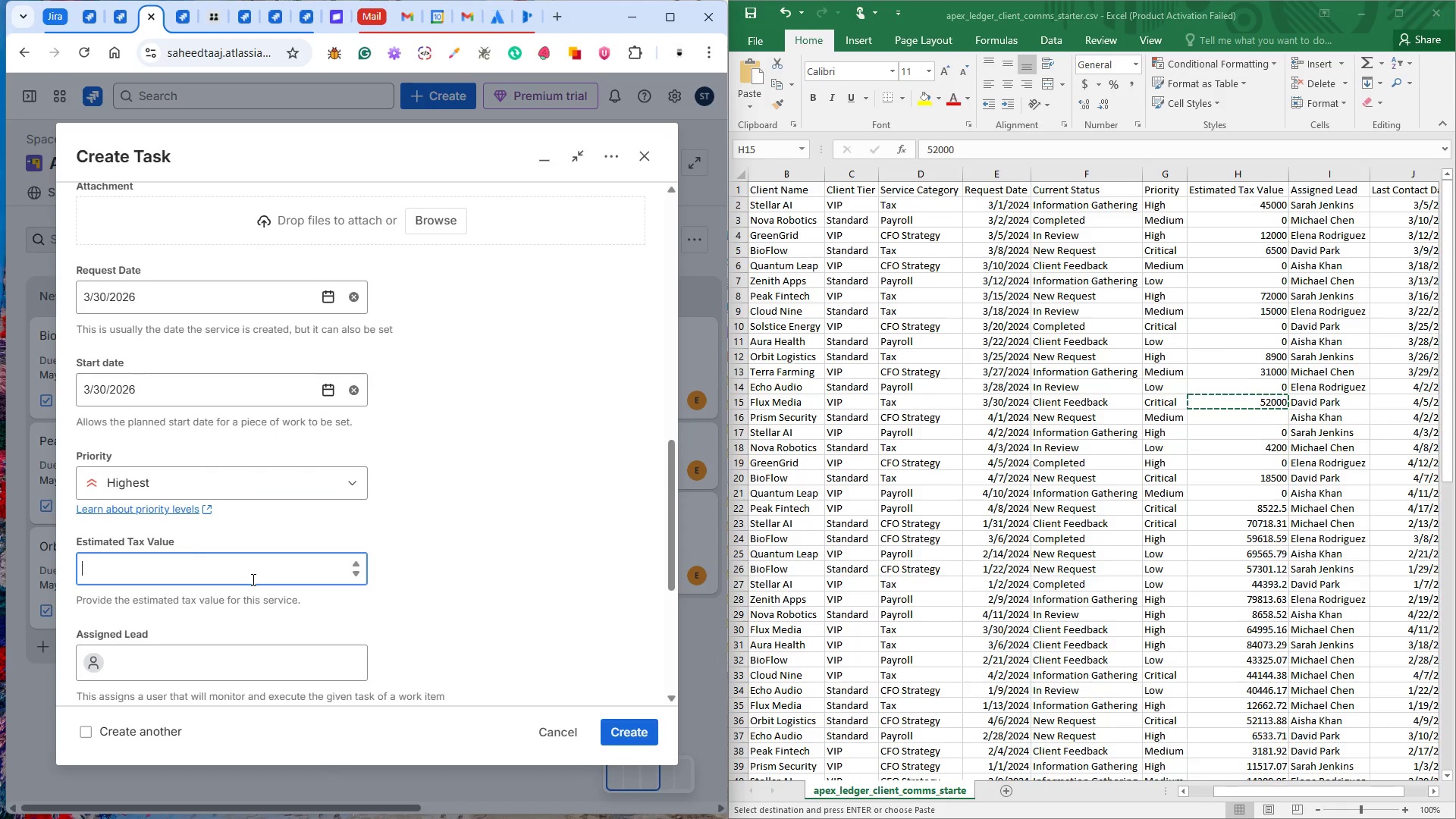 
key(Control+V)
 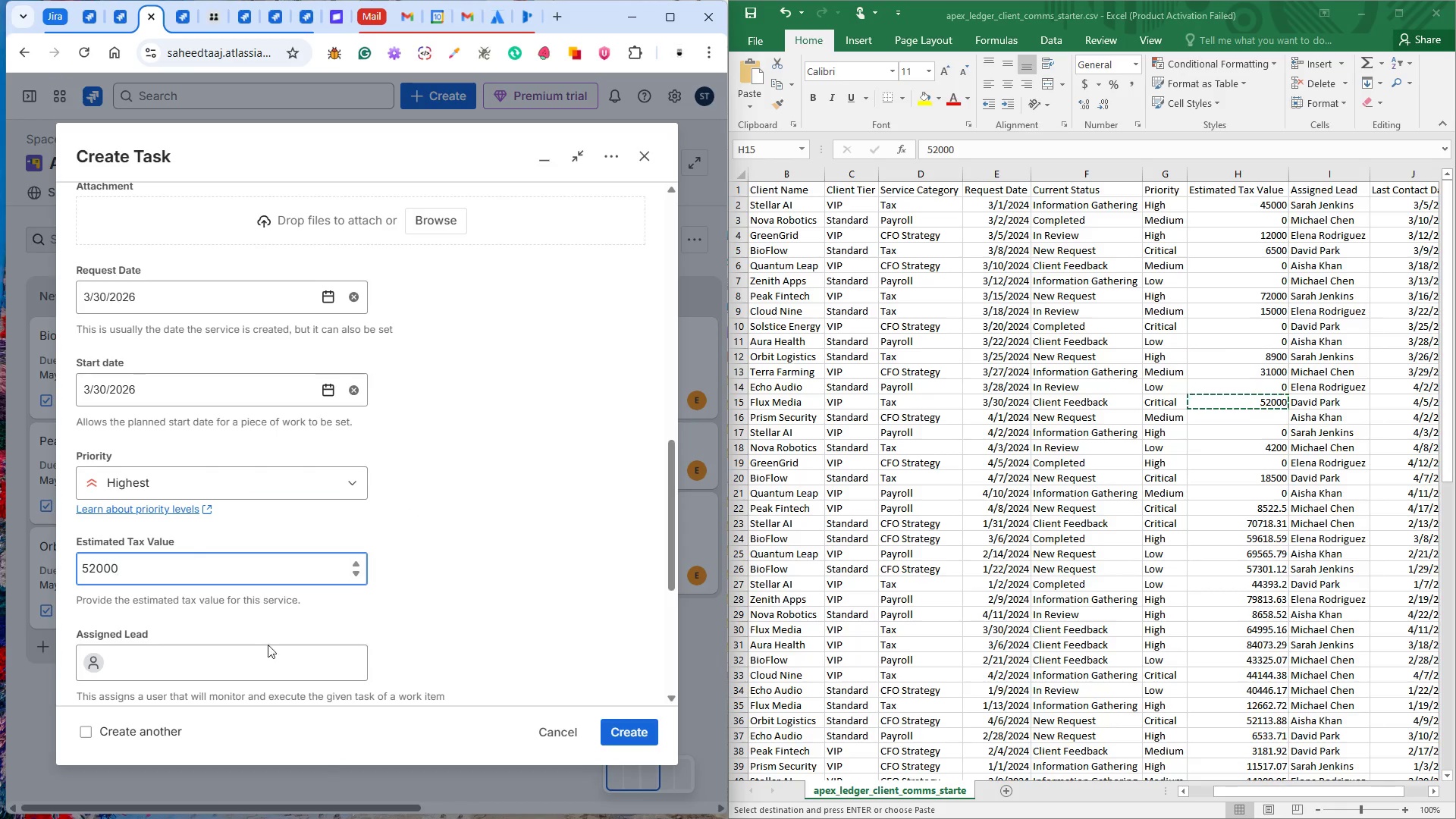 
scroll: coordinate [256, 635], scroll_direction: down, amount: 3.0
 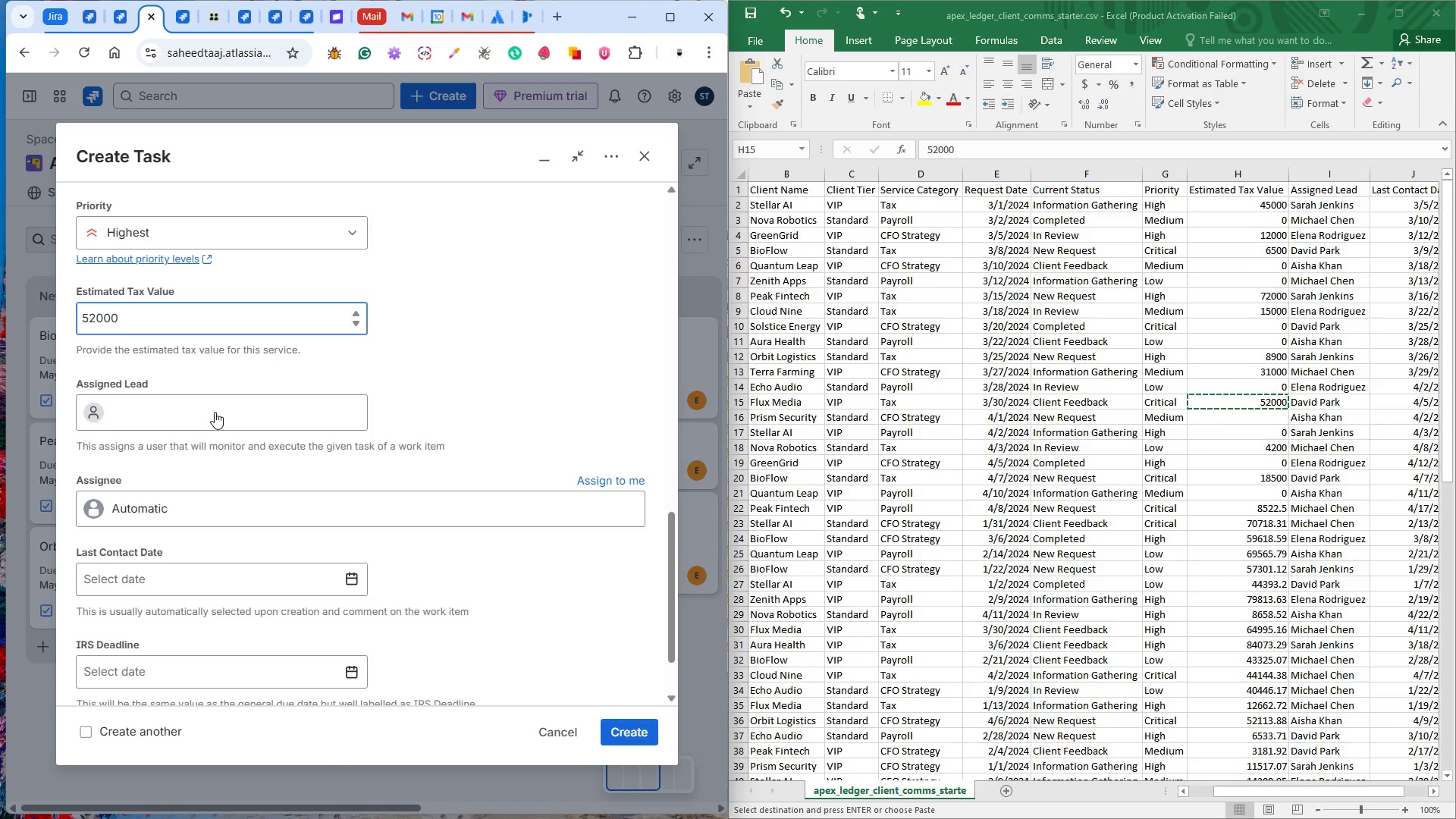 
left_click([215, 412])
 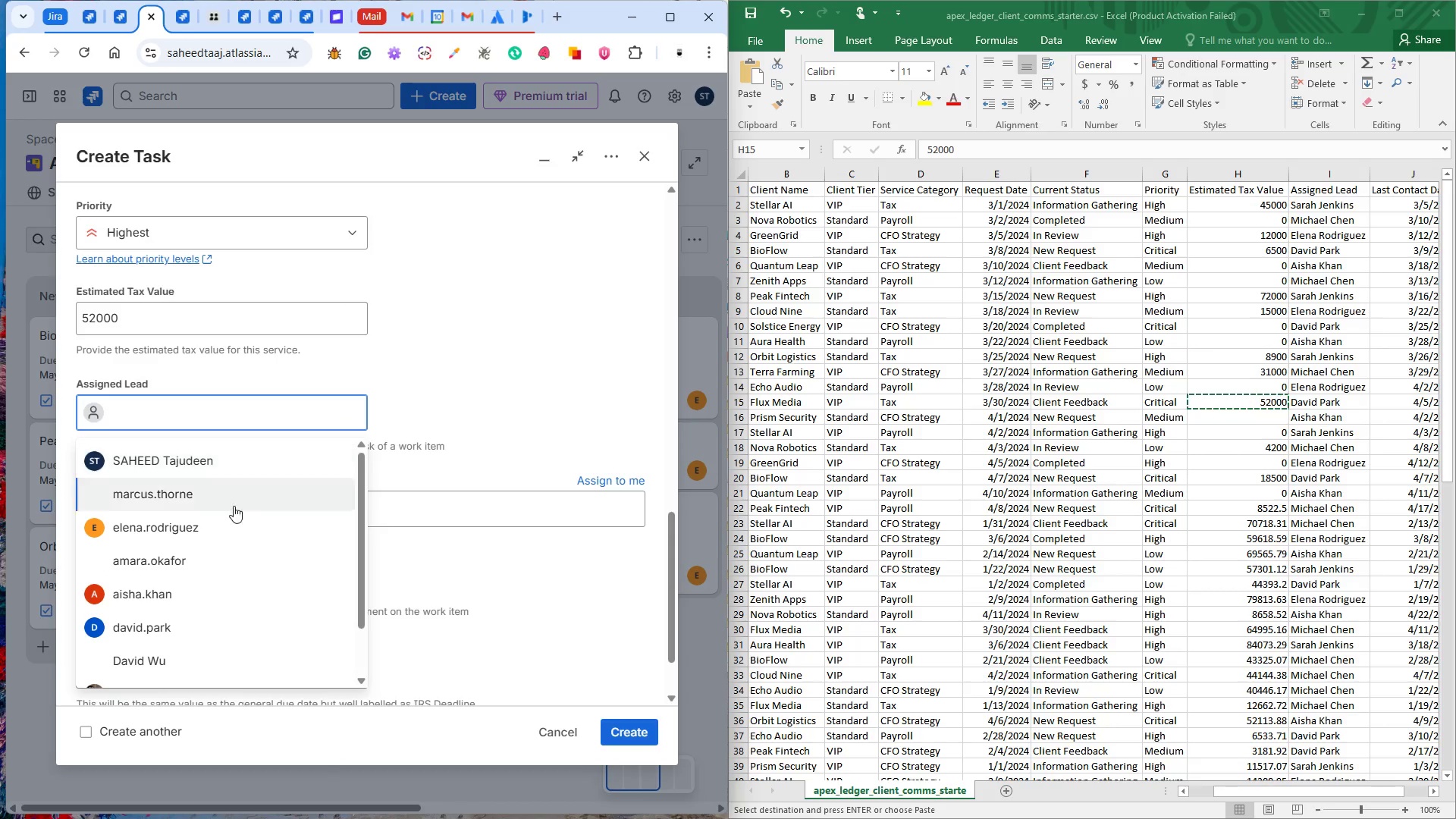 
left_click([216, 621])
 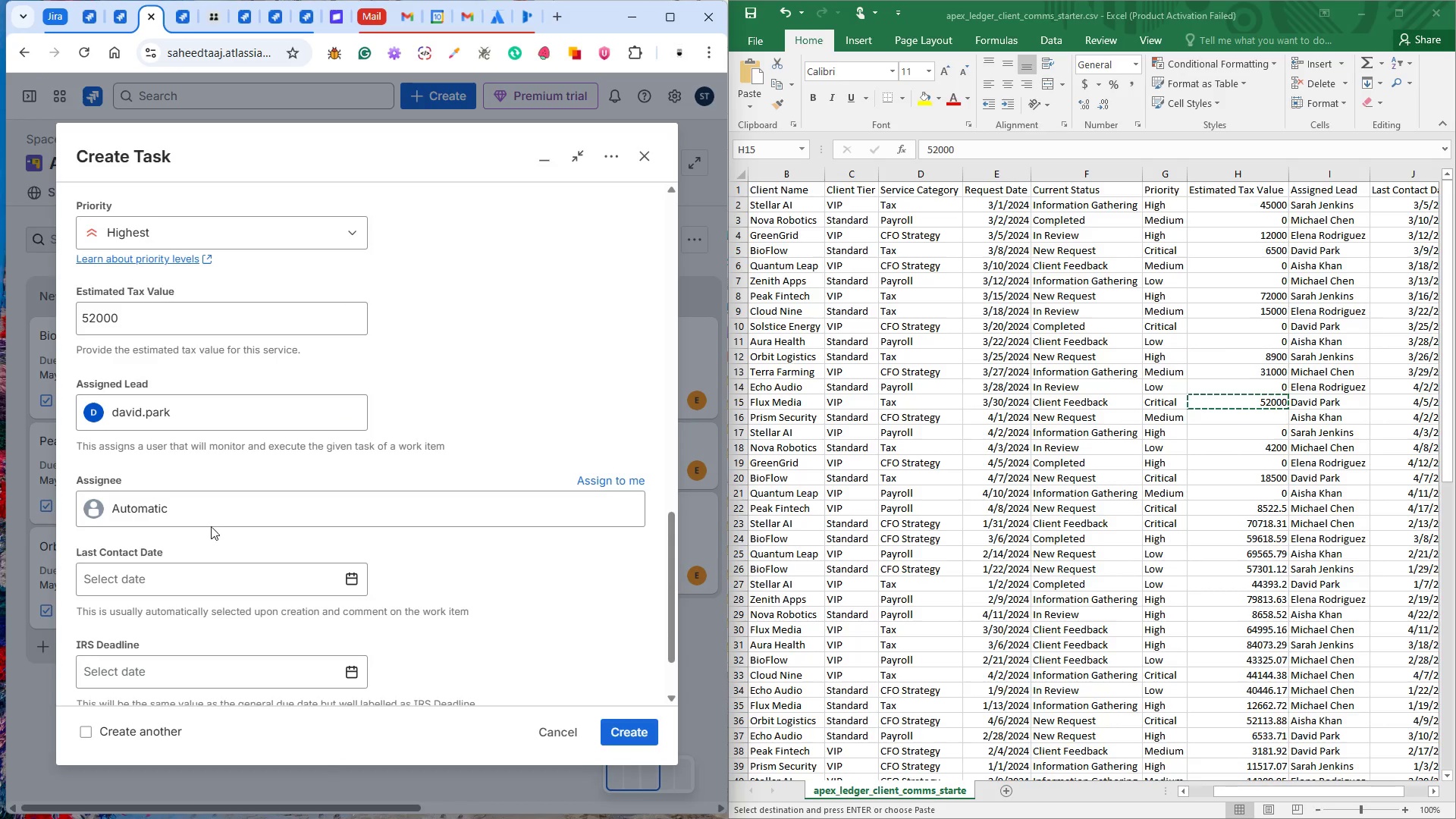 
left_click([212, 510])
 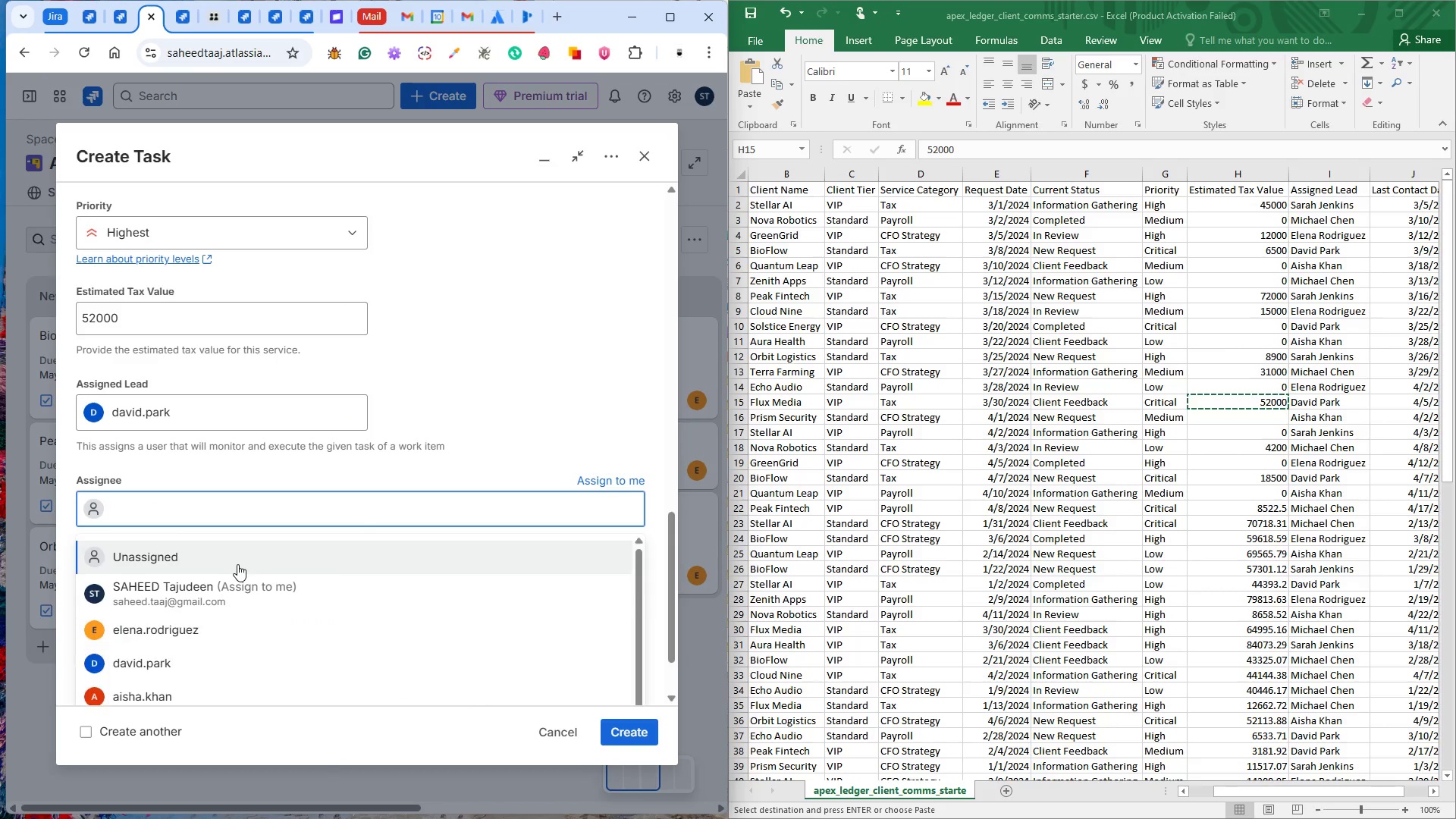 
scroll: coordinate [238, 564], scroll_direction: down, amount: 3.0
 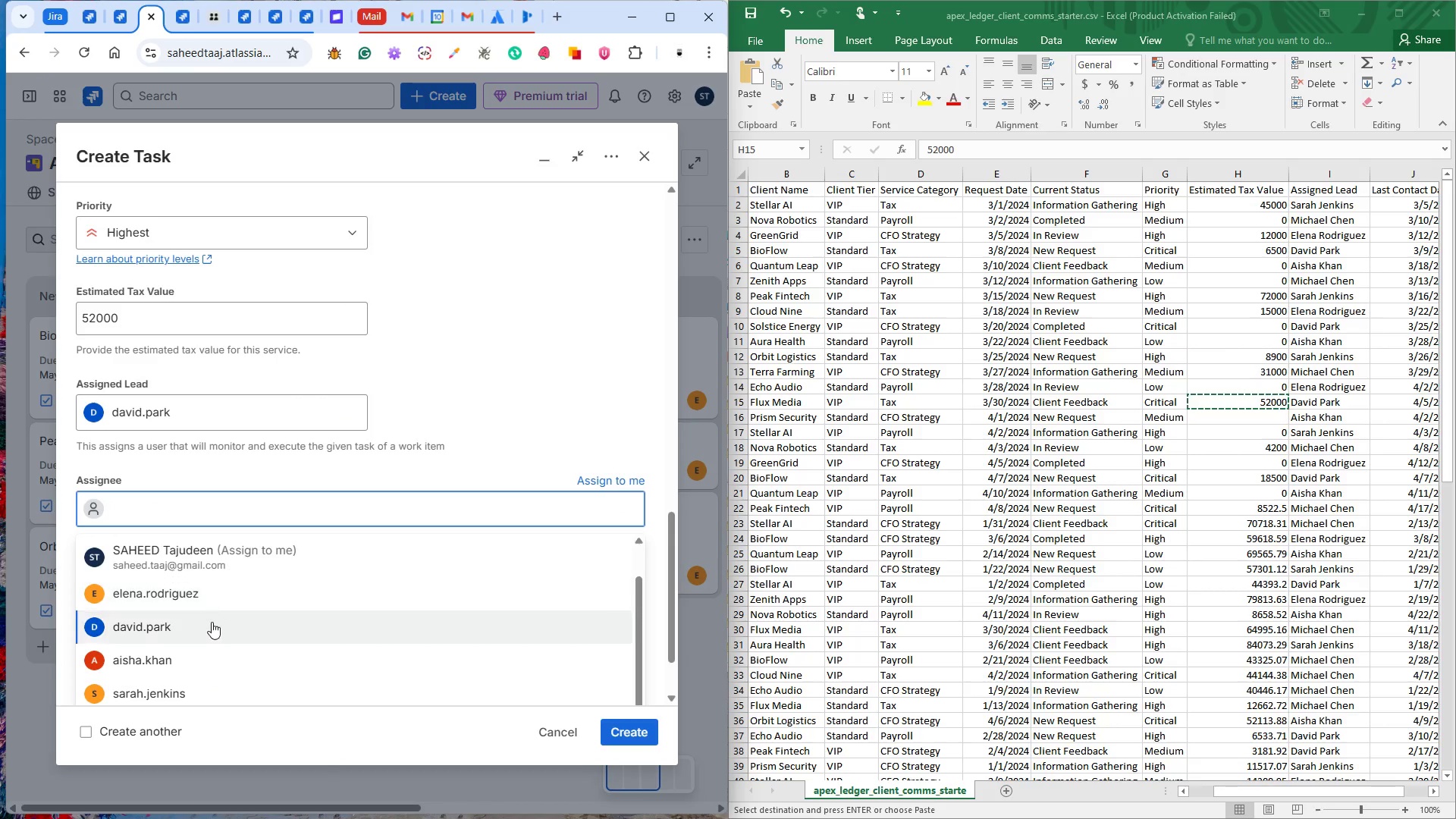 
left_click([206, 633])
 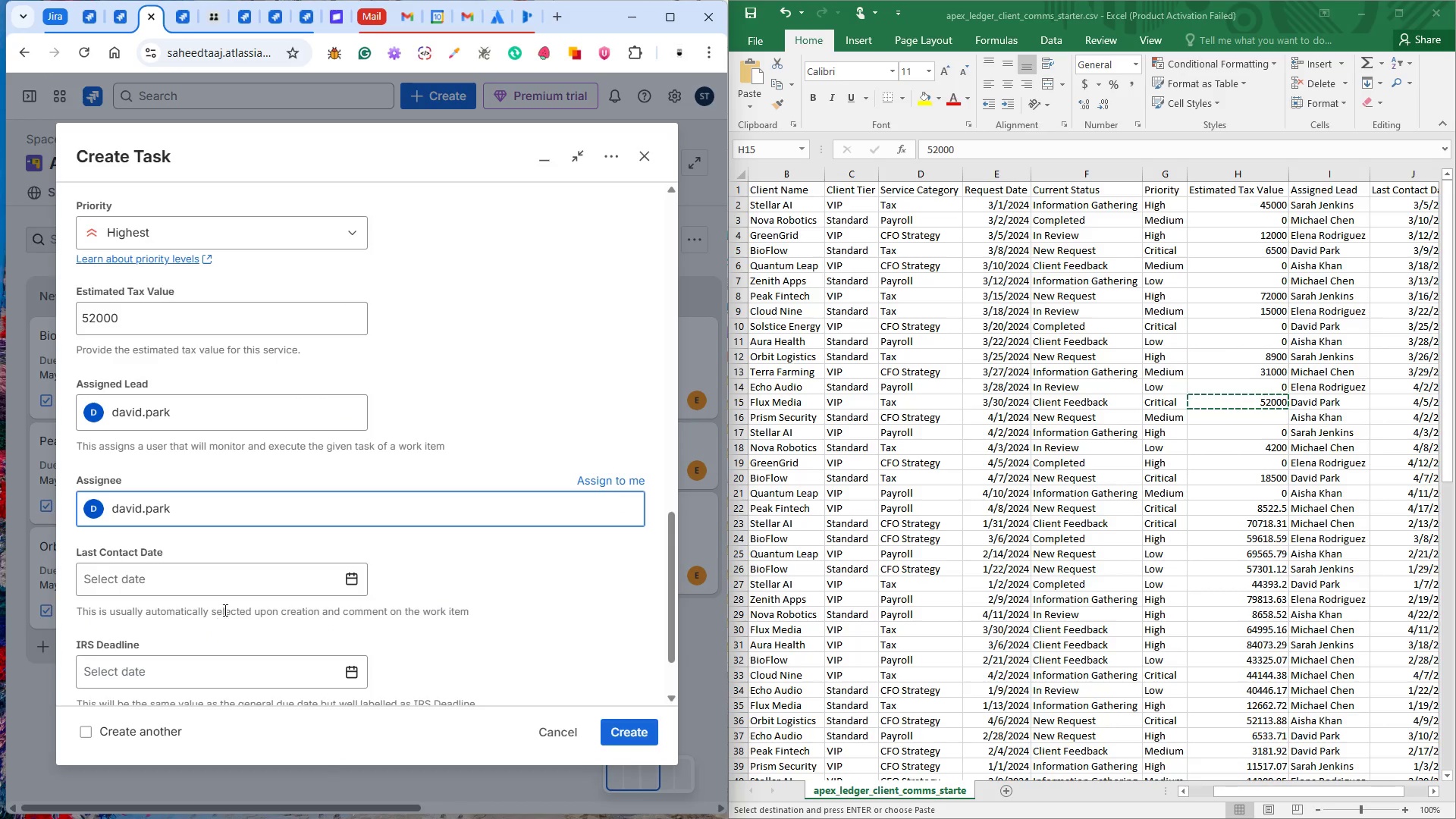 
scroll: coordinate [246, 593], scroll_direction: down, amount: 1.0
 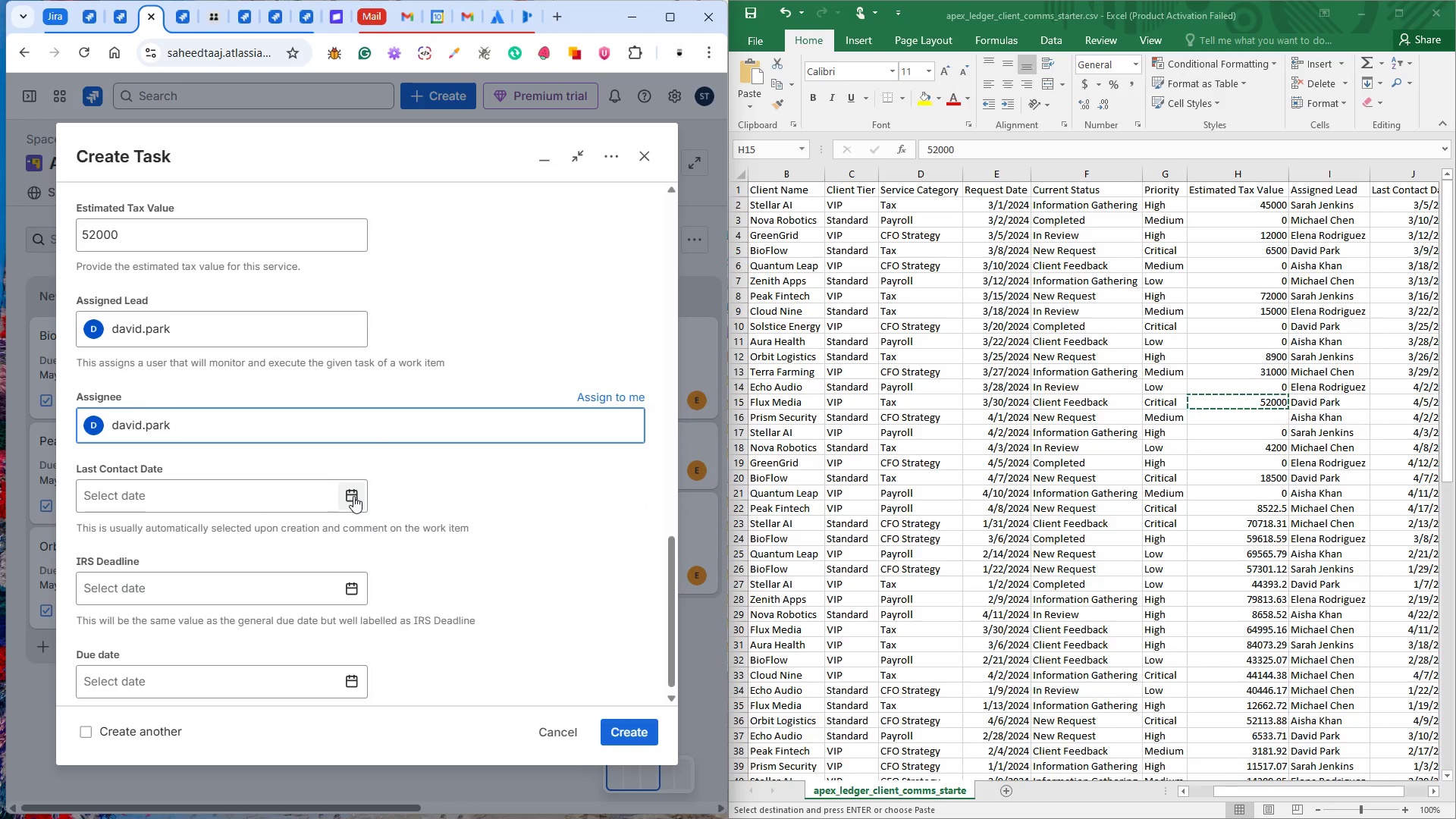 
left_click([353, 496])
 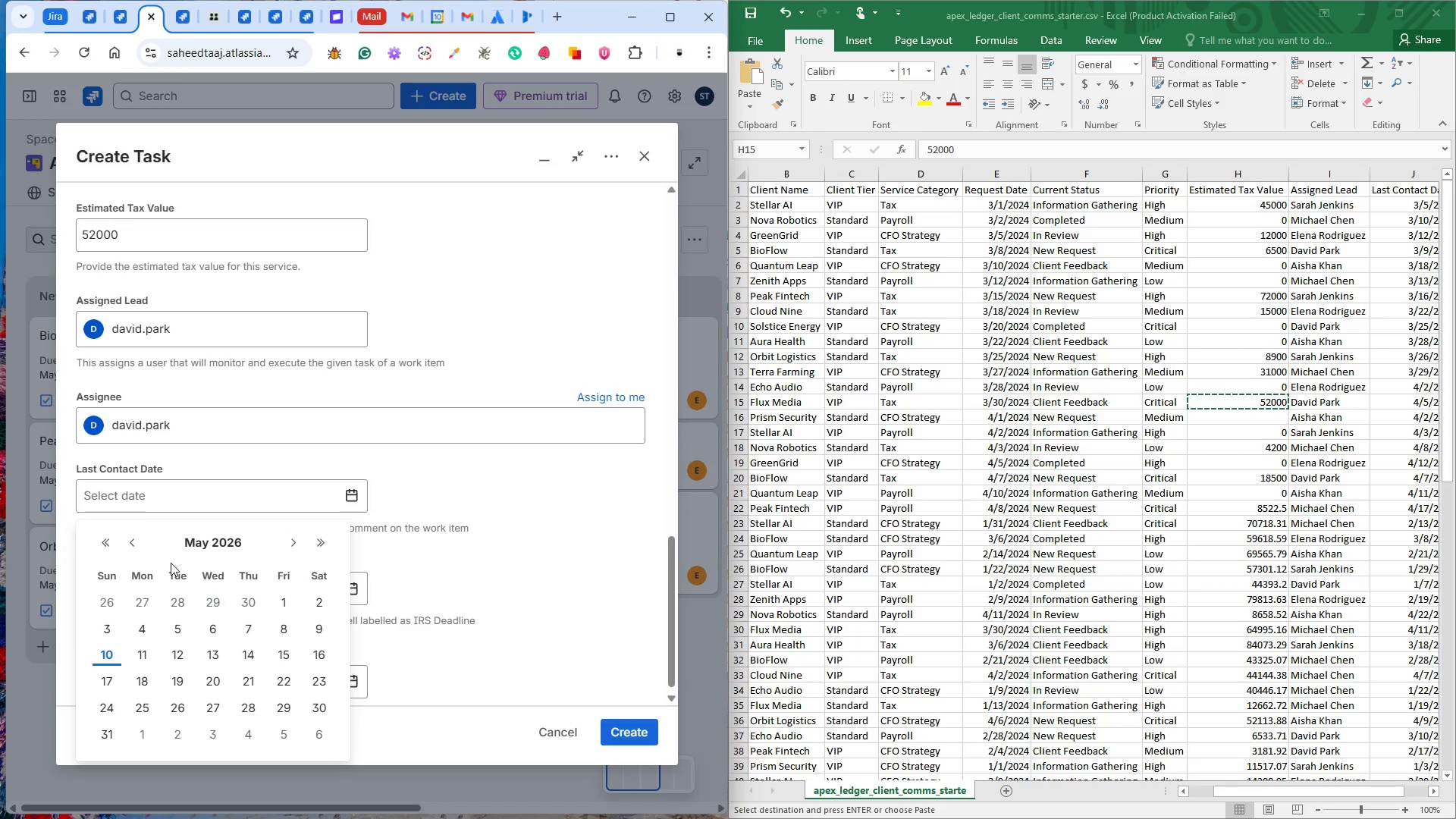 
left_click([138, 541])
 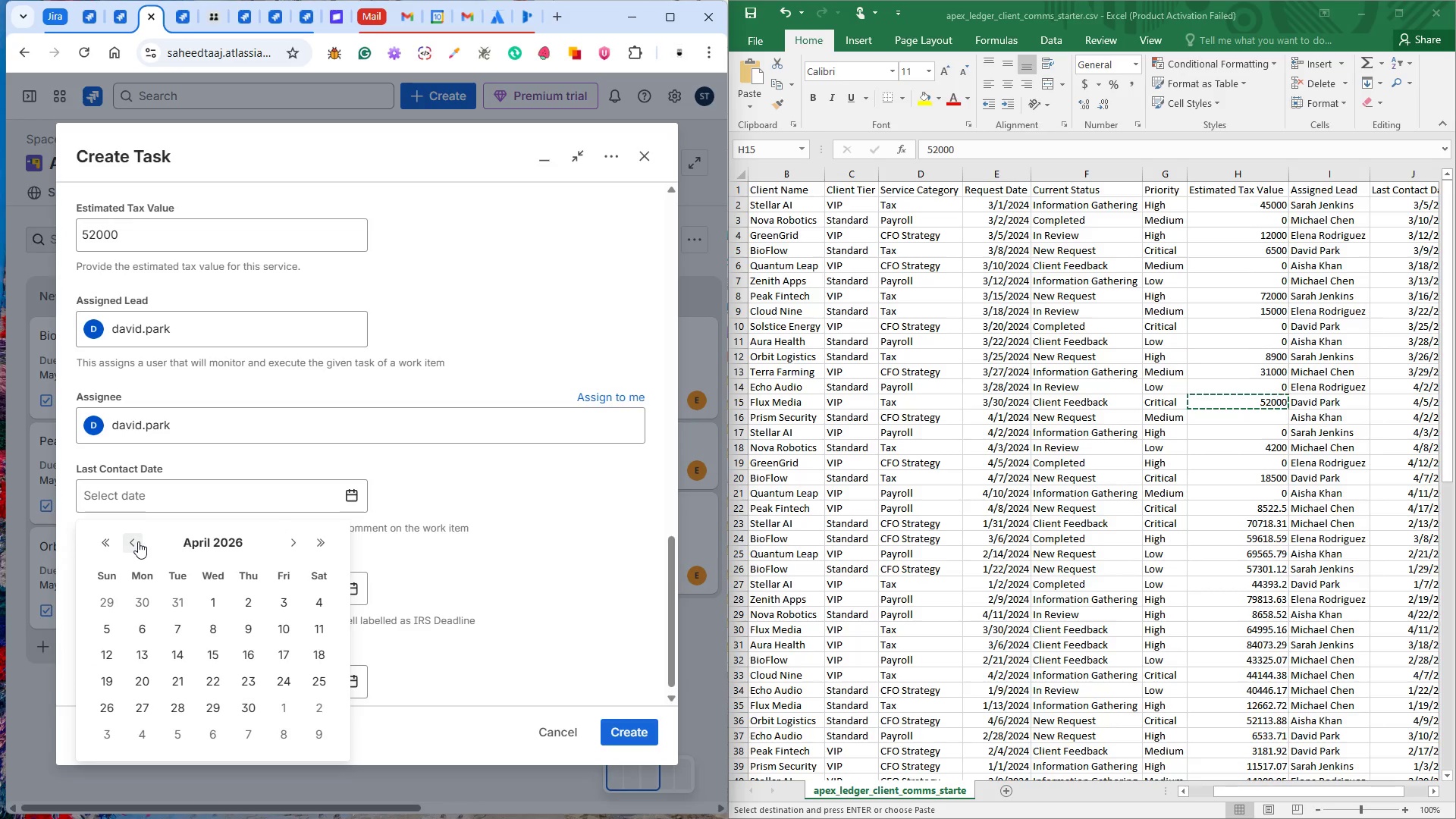 
left_click([138, 541])
 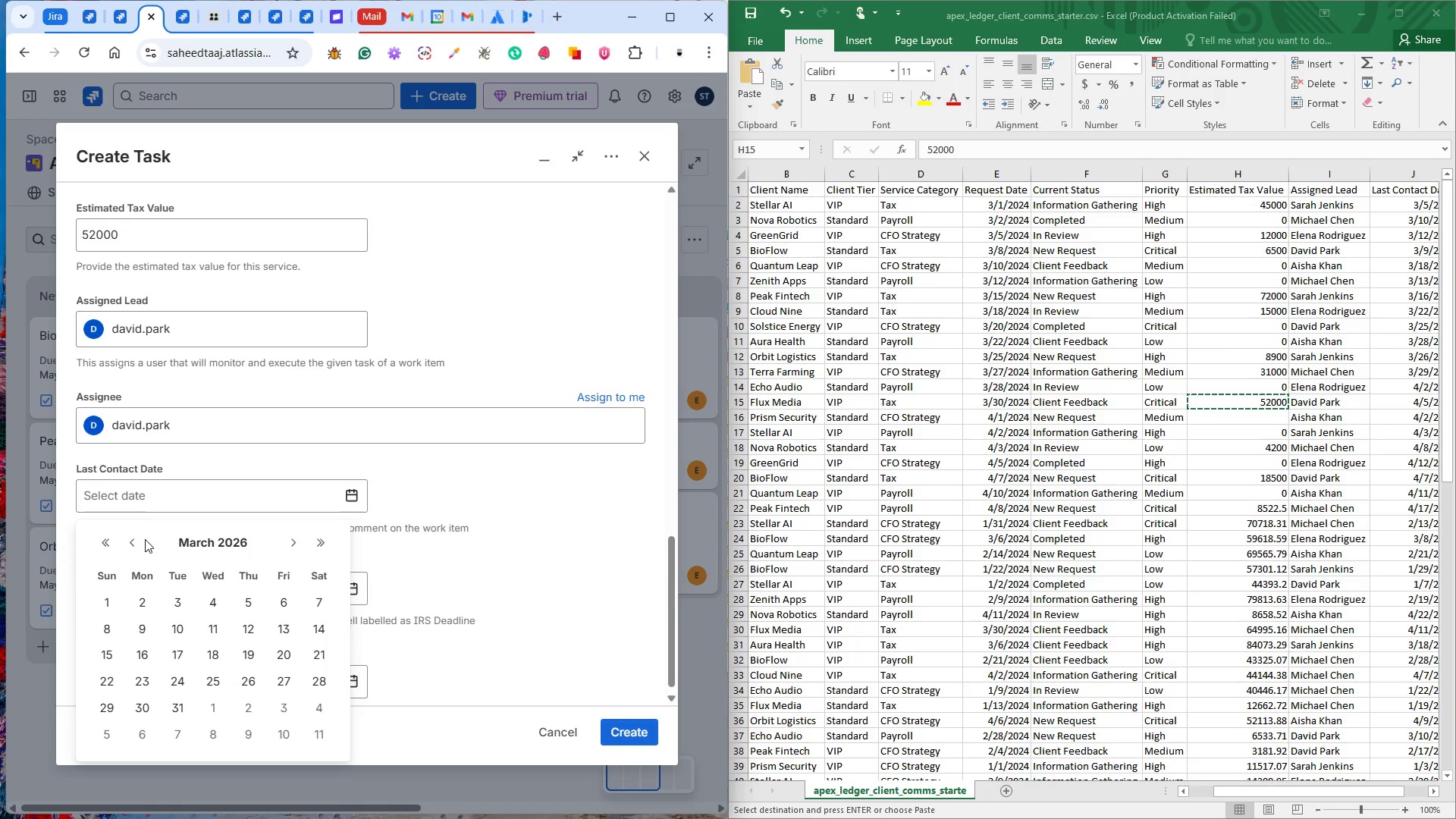 
wait(13.77)
 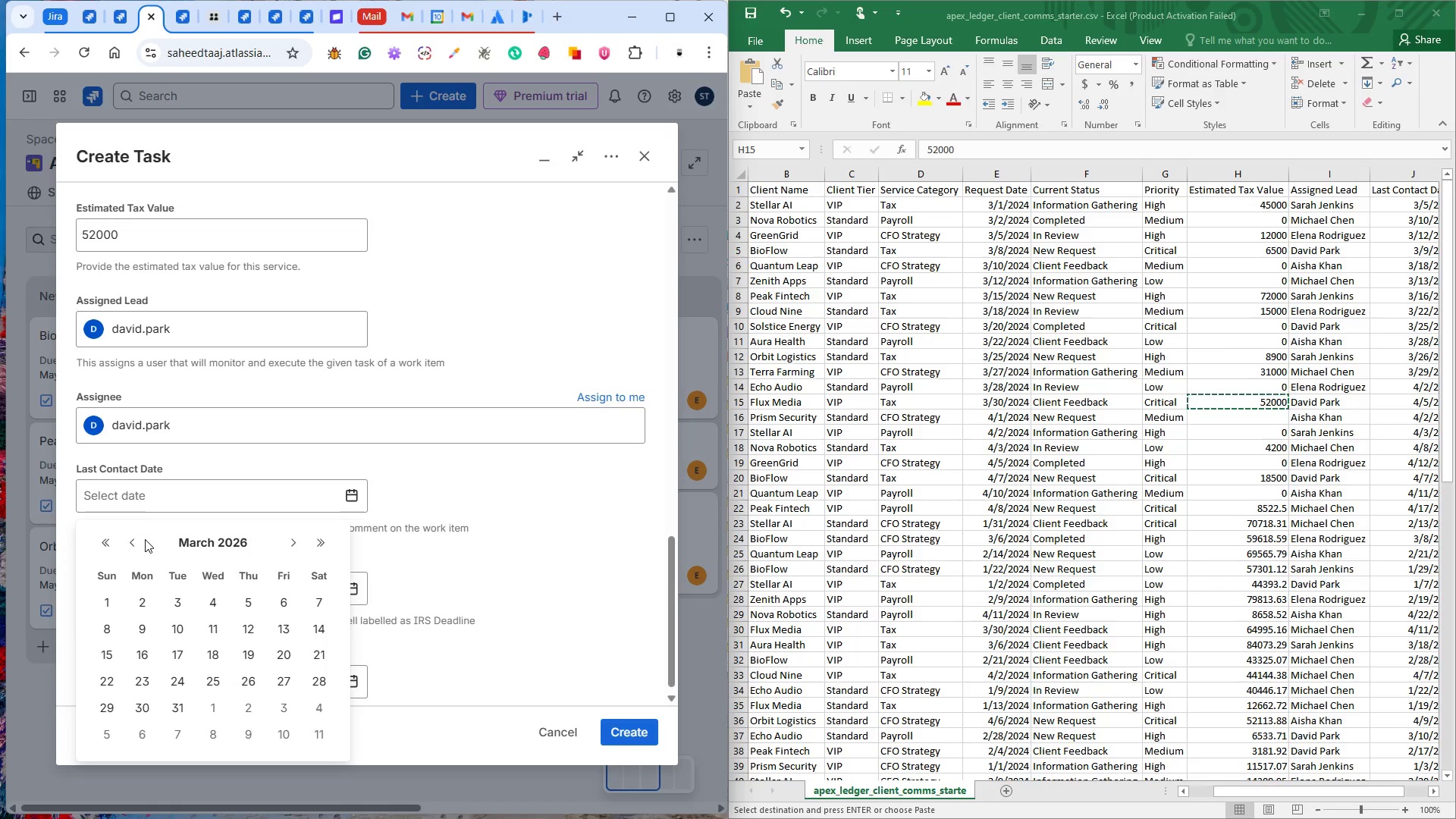 
left_click([136, 538])
 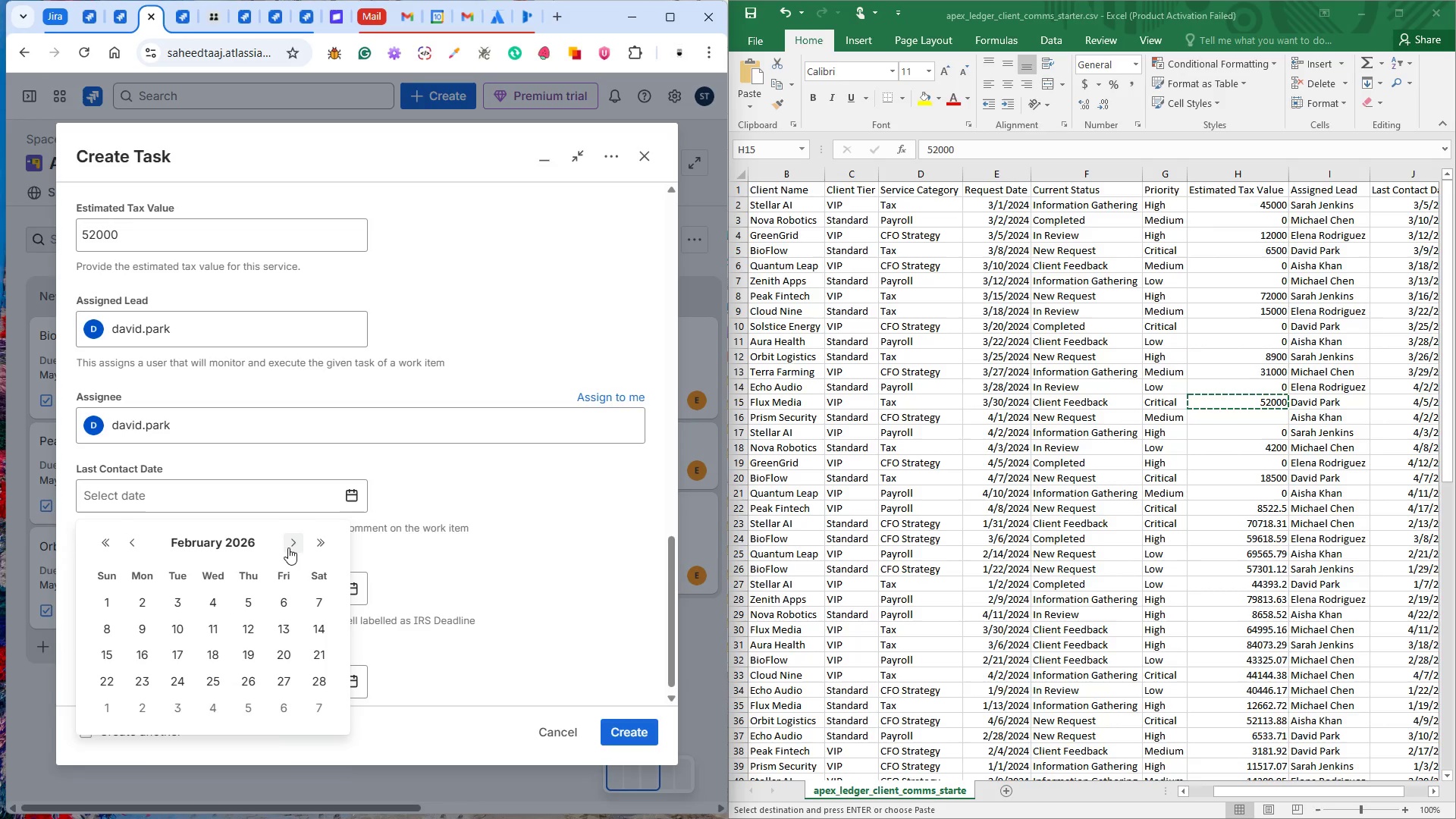 
double_click([288, 547])
 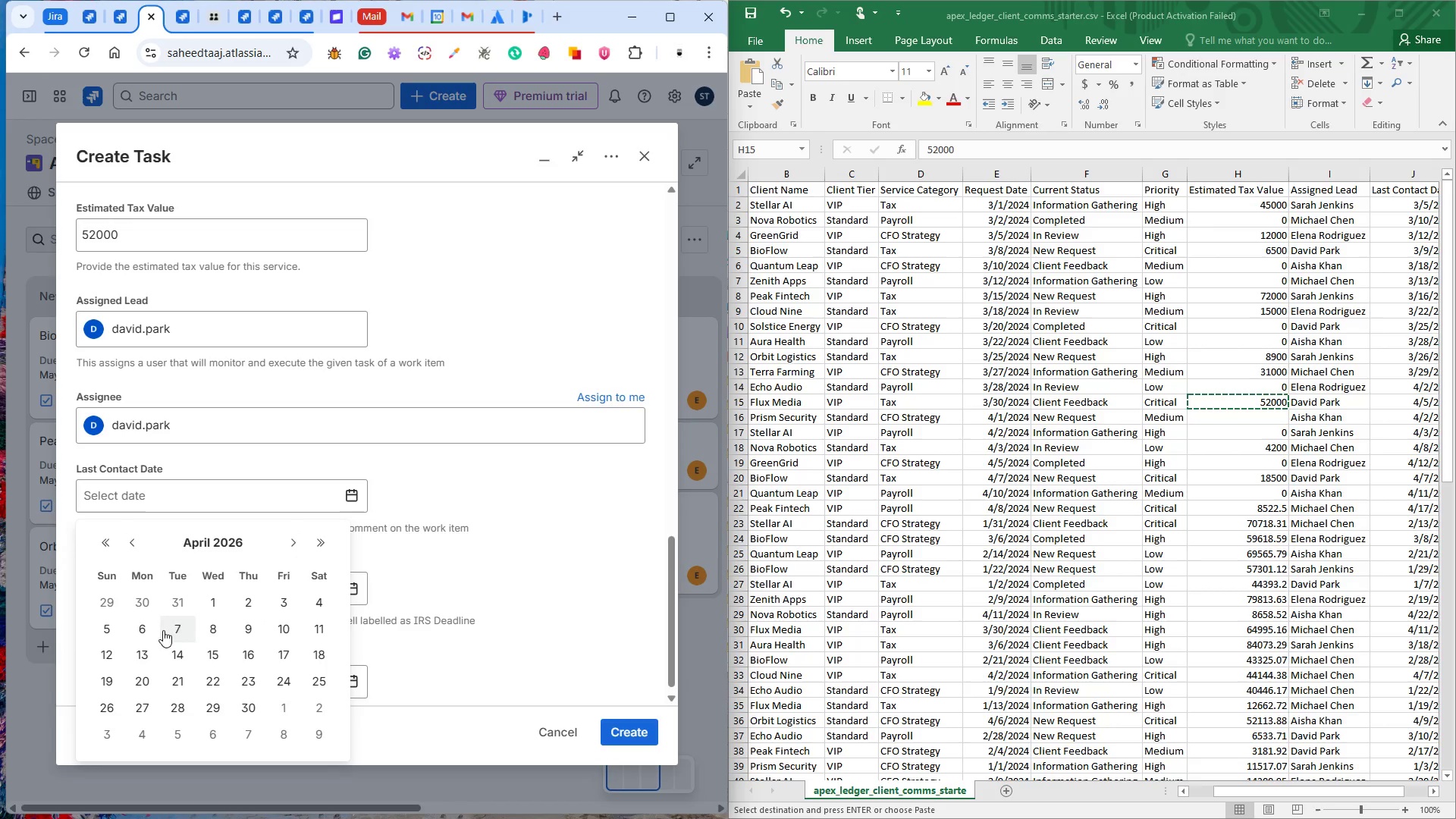 
left_click([110, 624])
 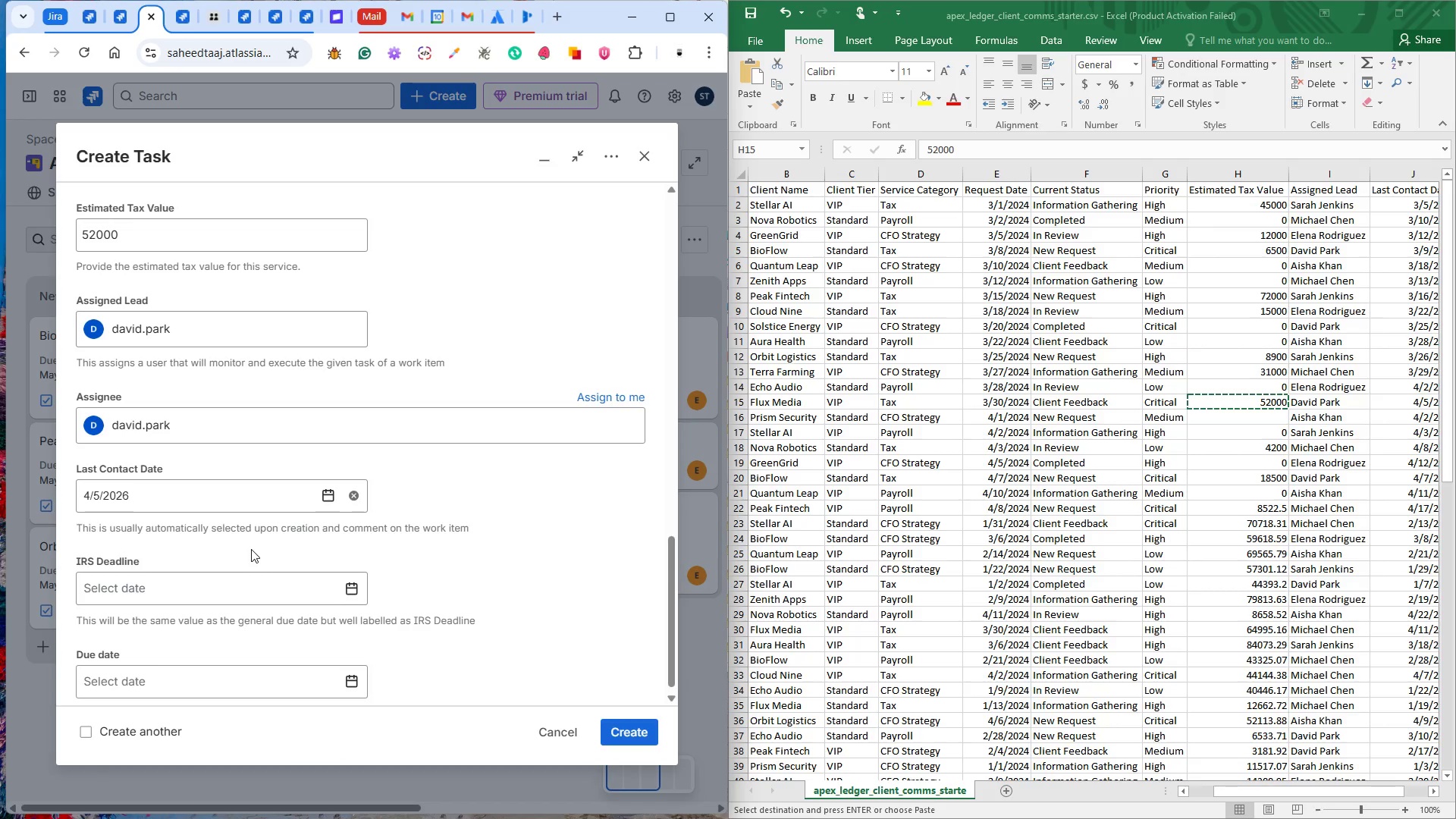 
wait(9.11)
 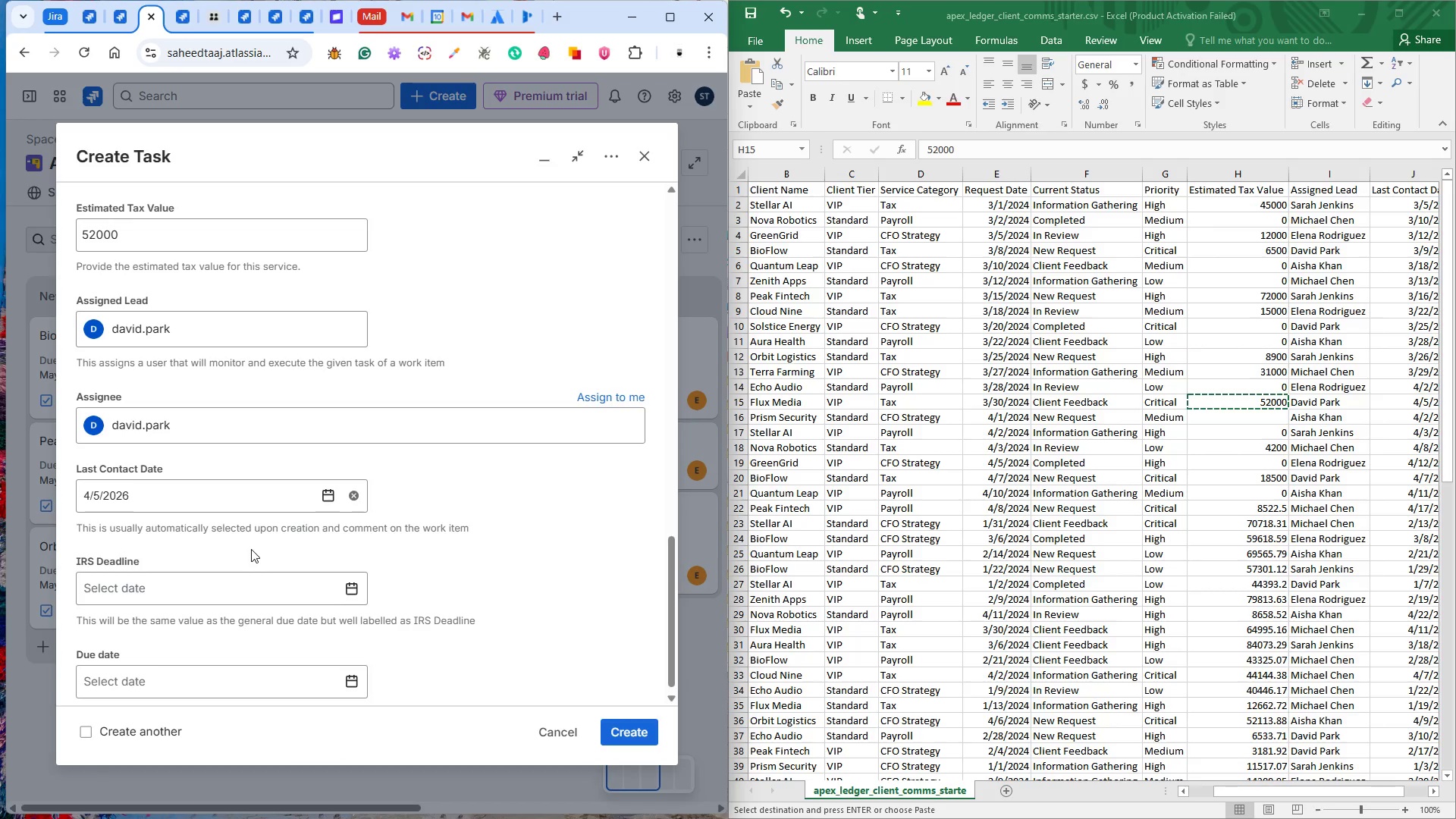 
scroll: coordinate [592, 444], scroll_direction: up, amount: 7.0
 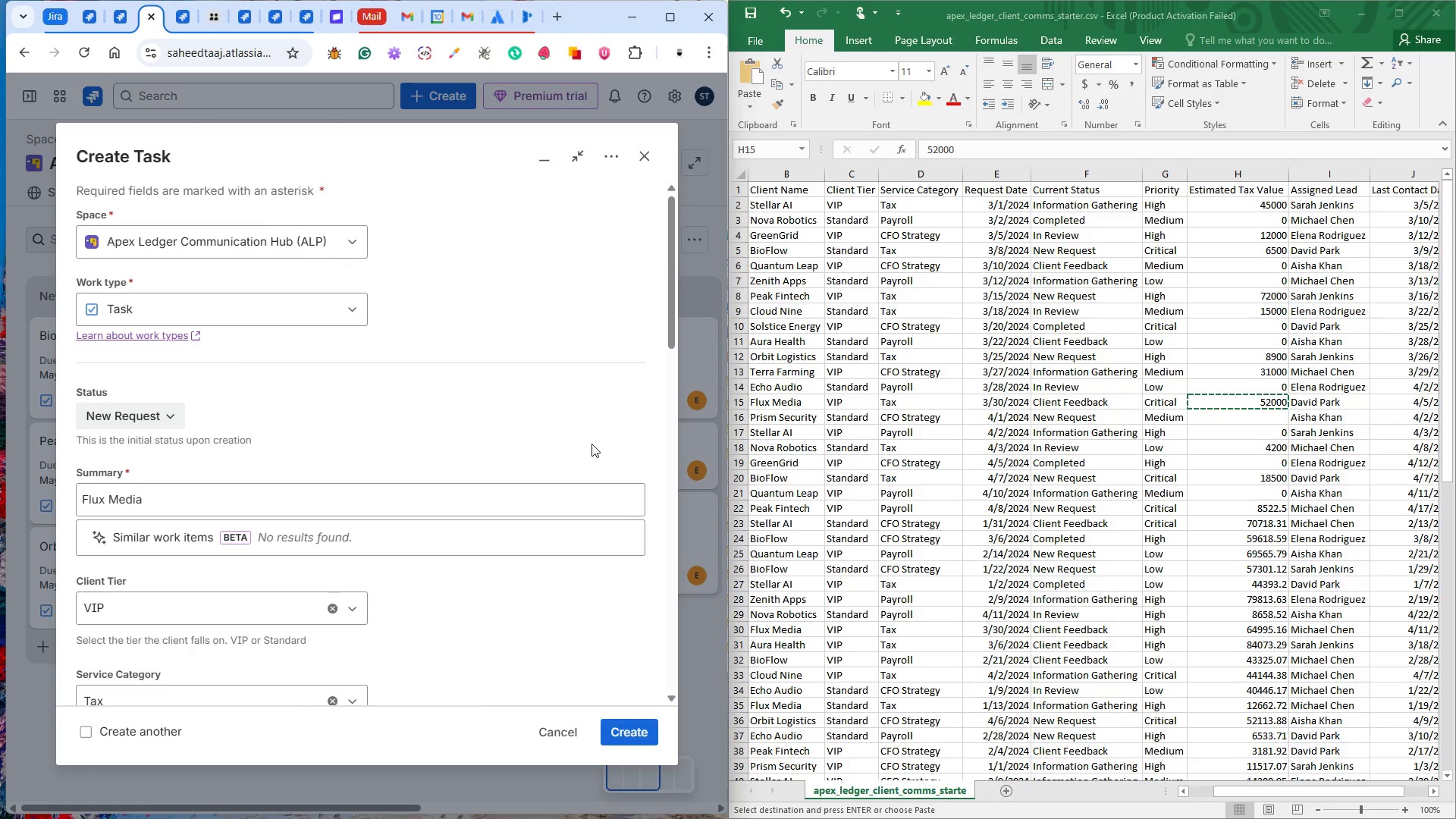 
scroll: coordinate [591, 444], scroll_direction: down, amount: 15.0
 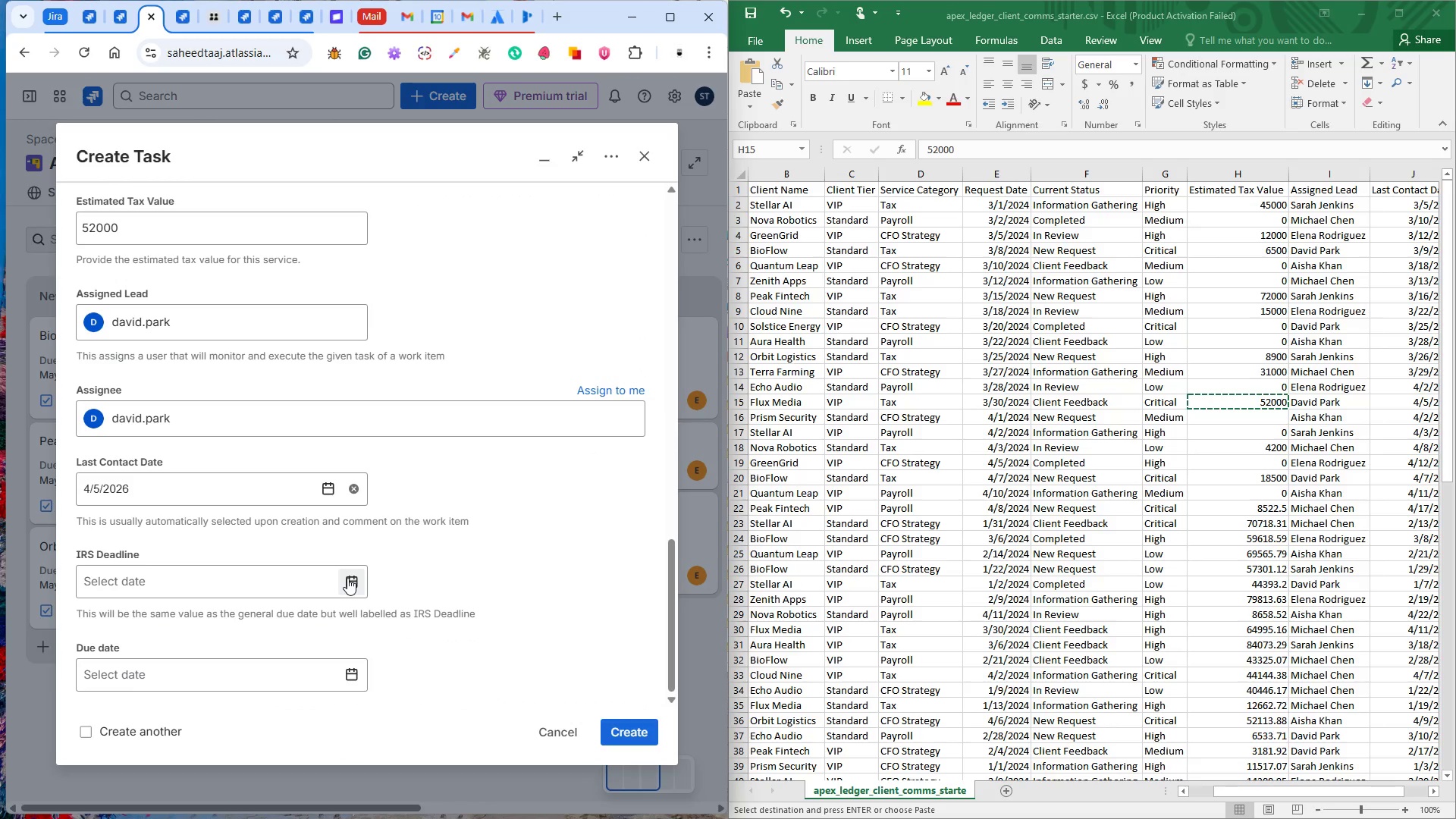 
left_click([347, 578])
 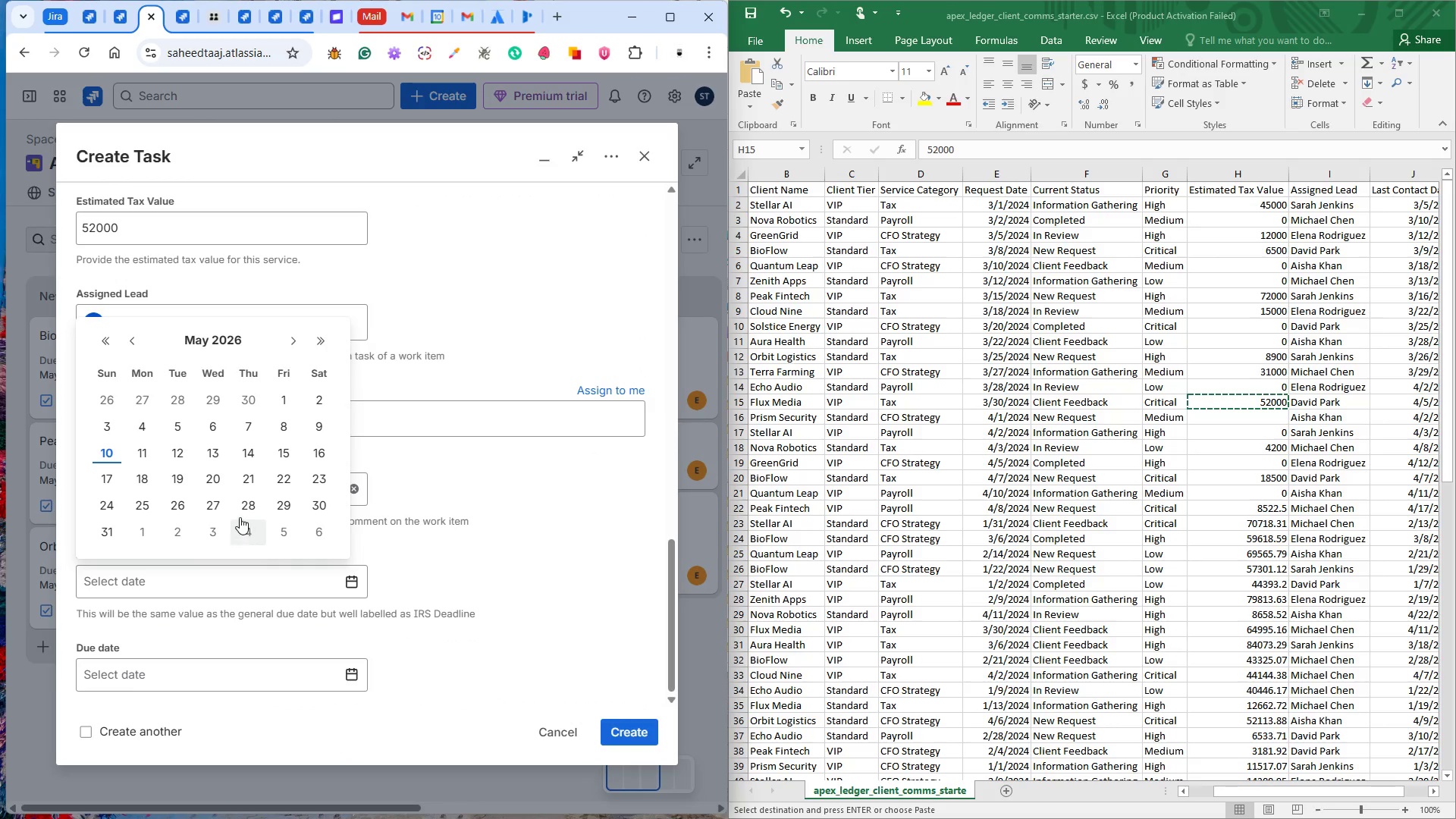 
left_click([221, 481])
 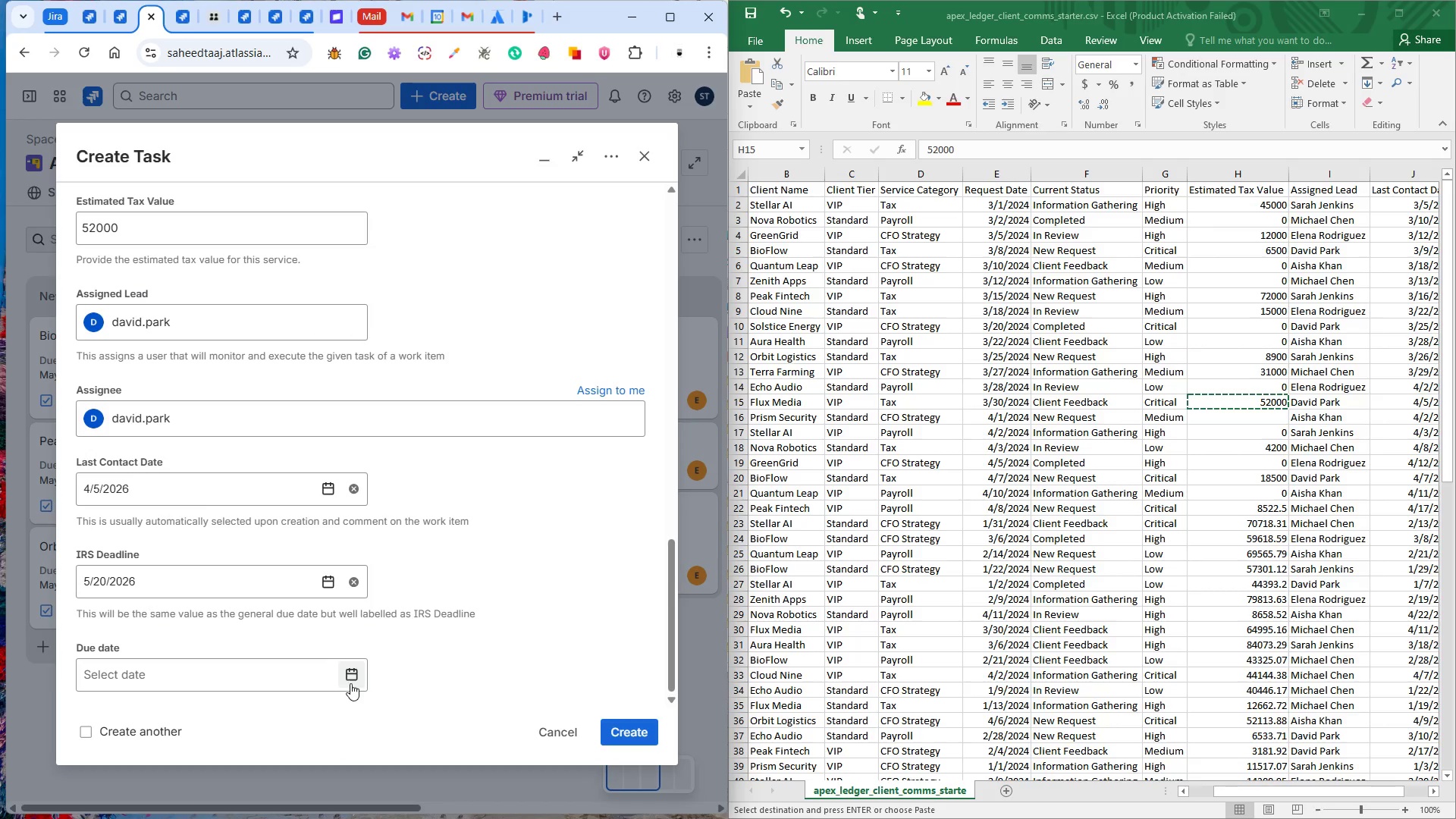 
left_click([359, 667])
 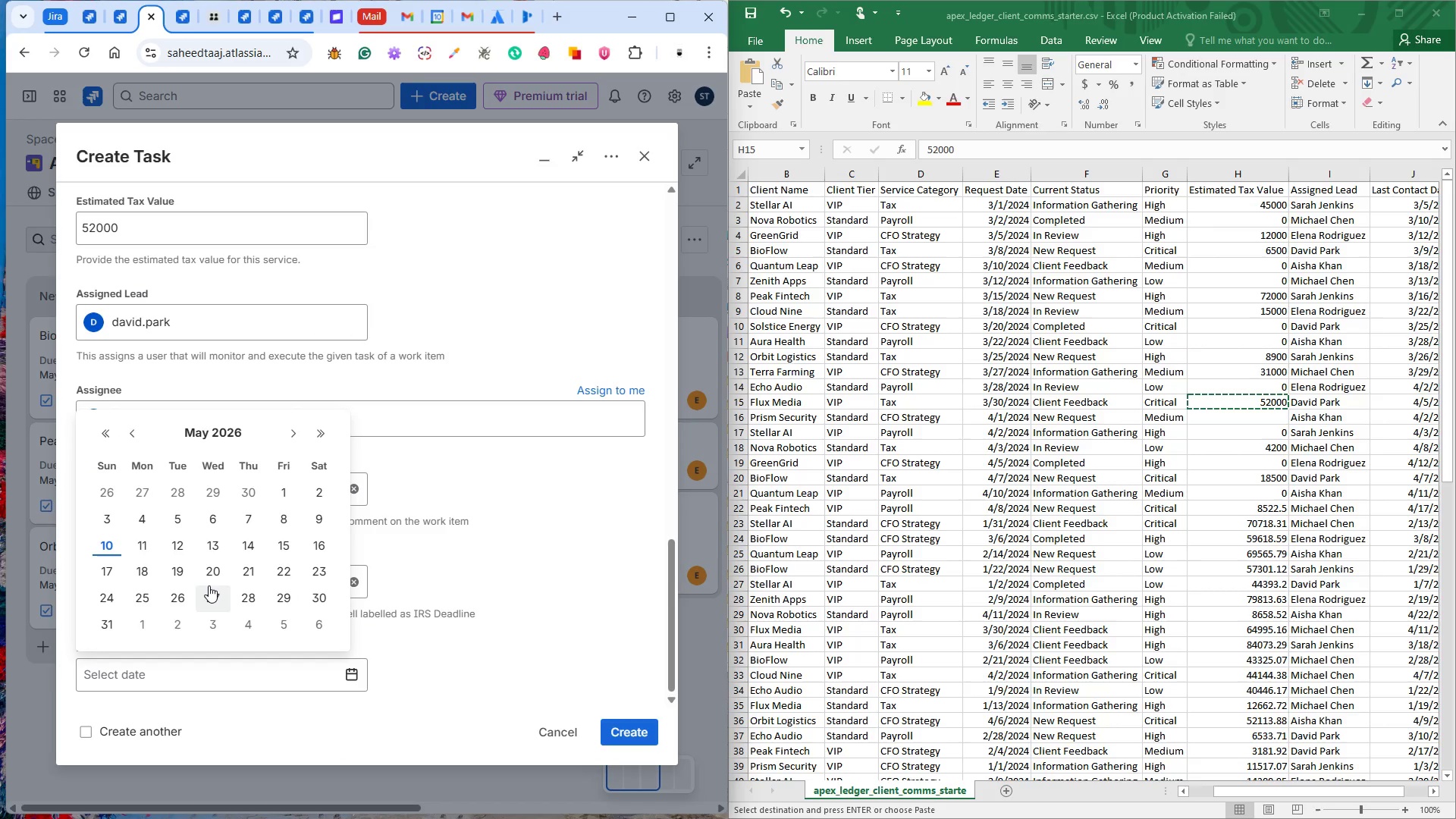 
left_click([205, 573])
 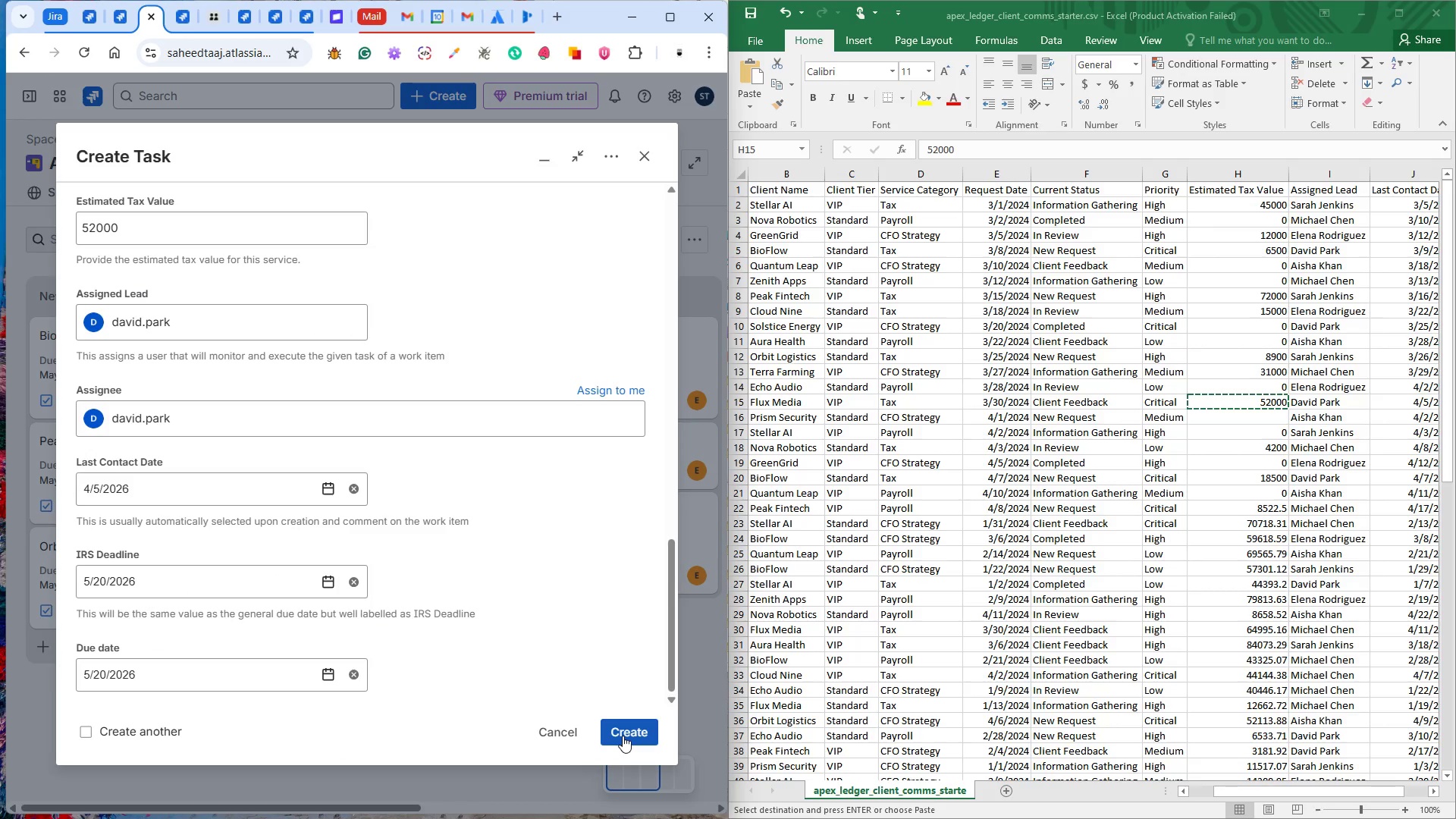 
left_click([623, 736])
 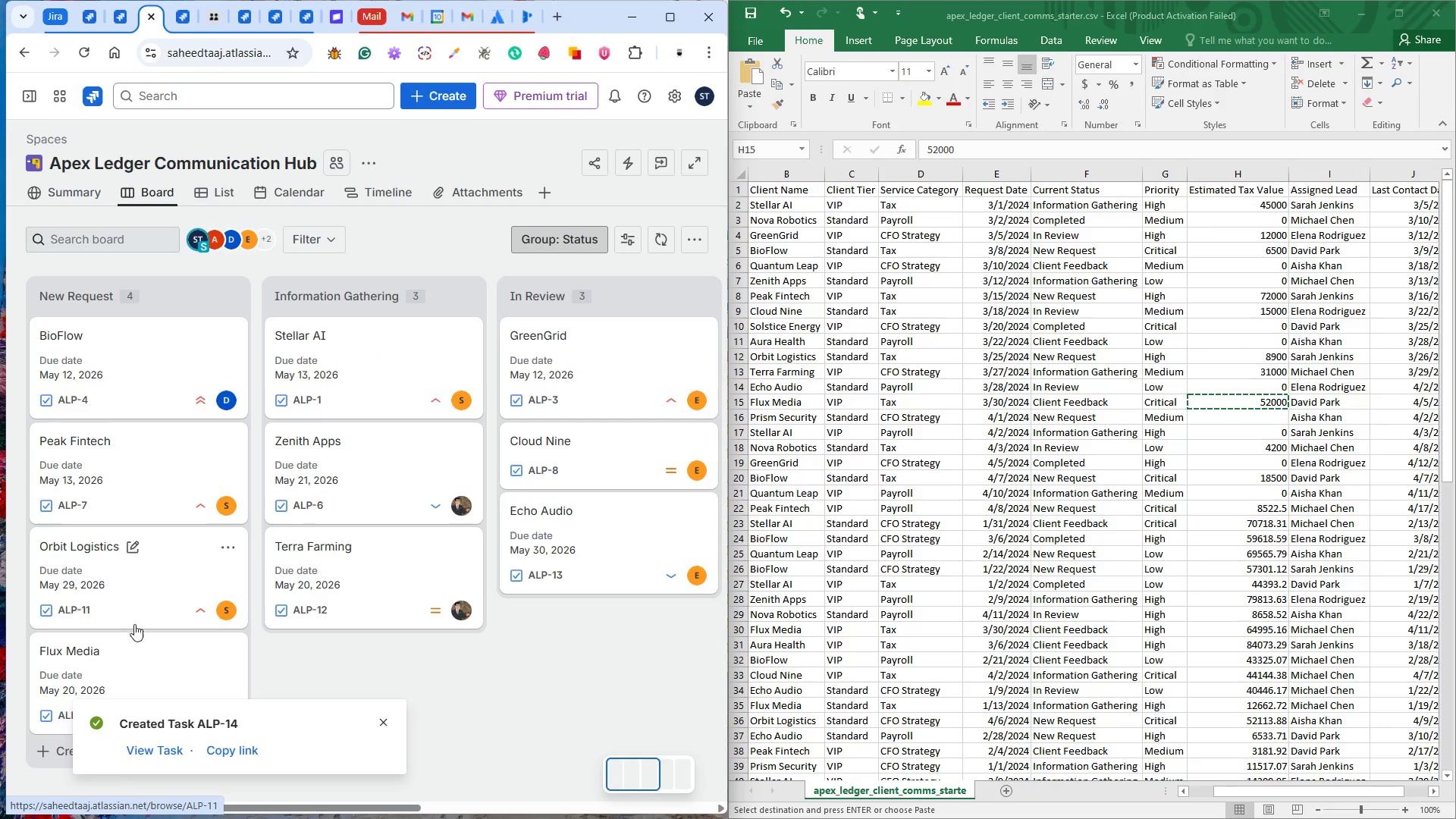 
wait(6.97)
 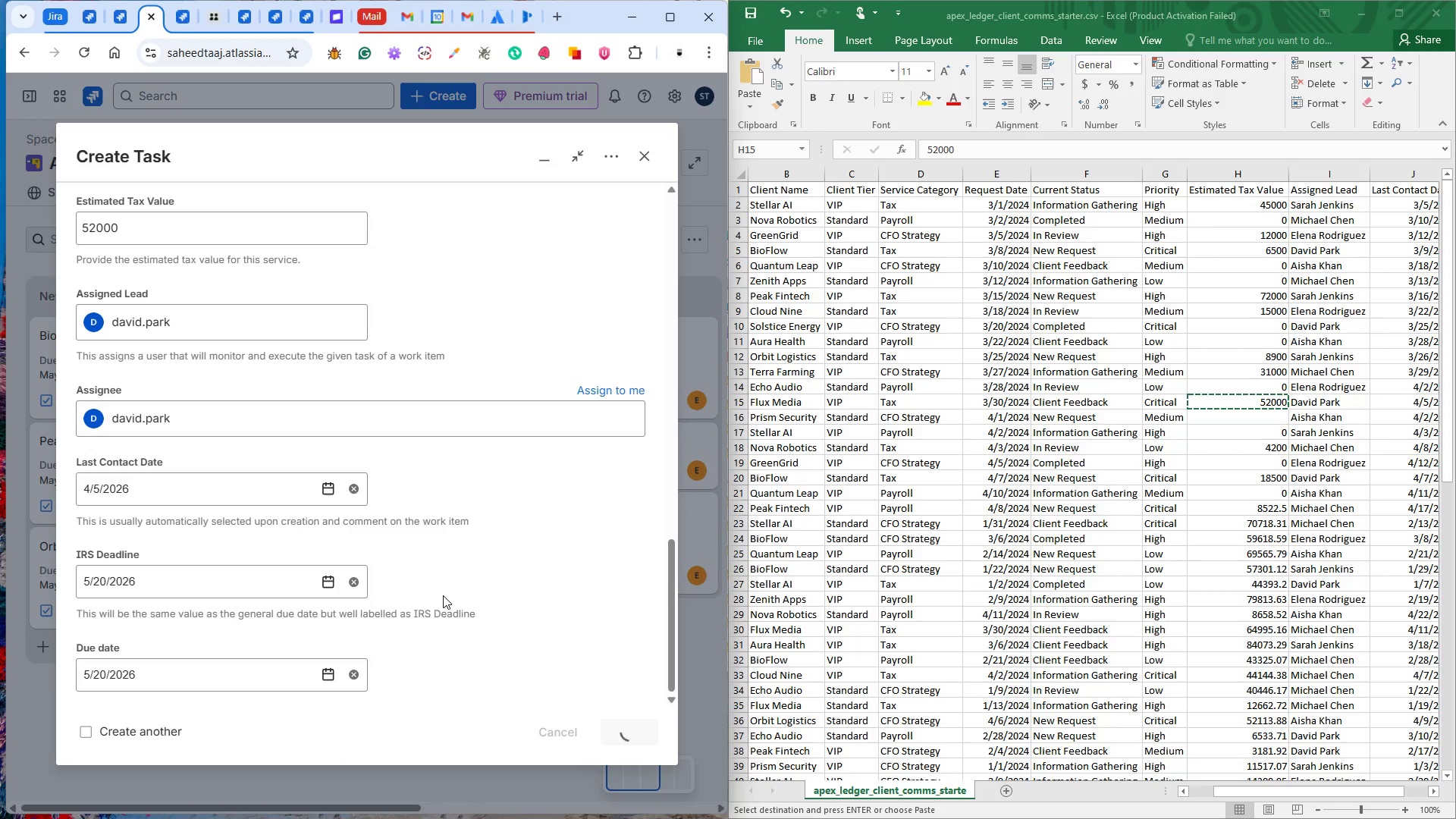 
left_click([153, 661])
 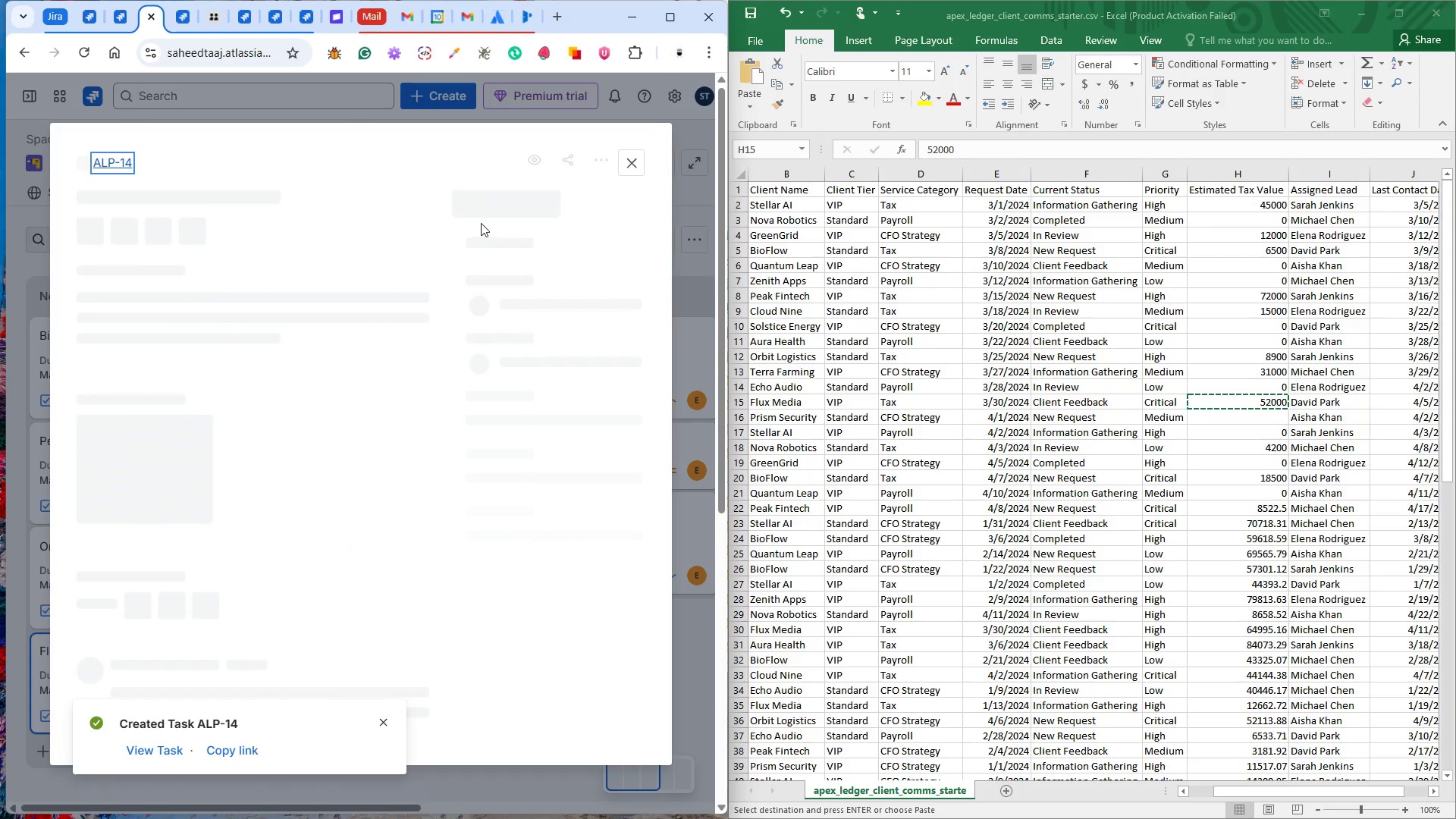 
left_click([455, 224])
 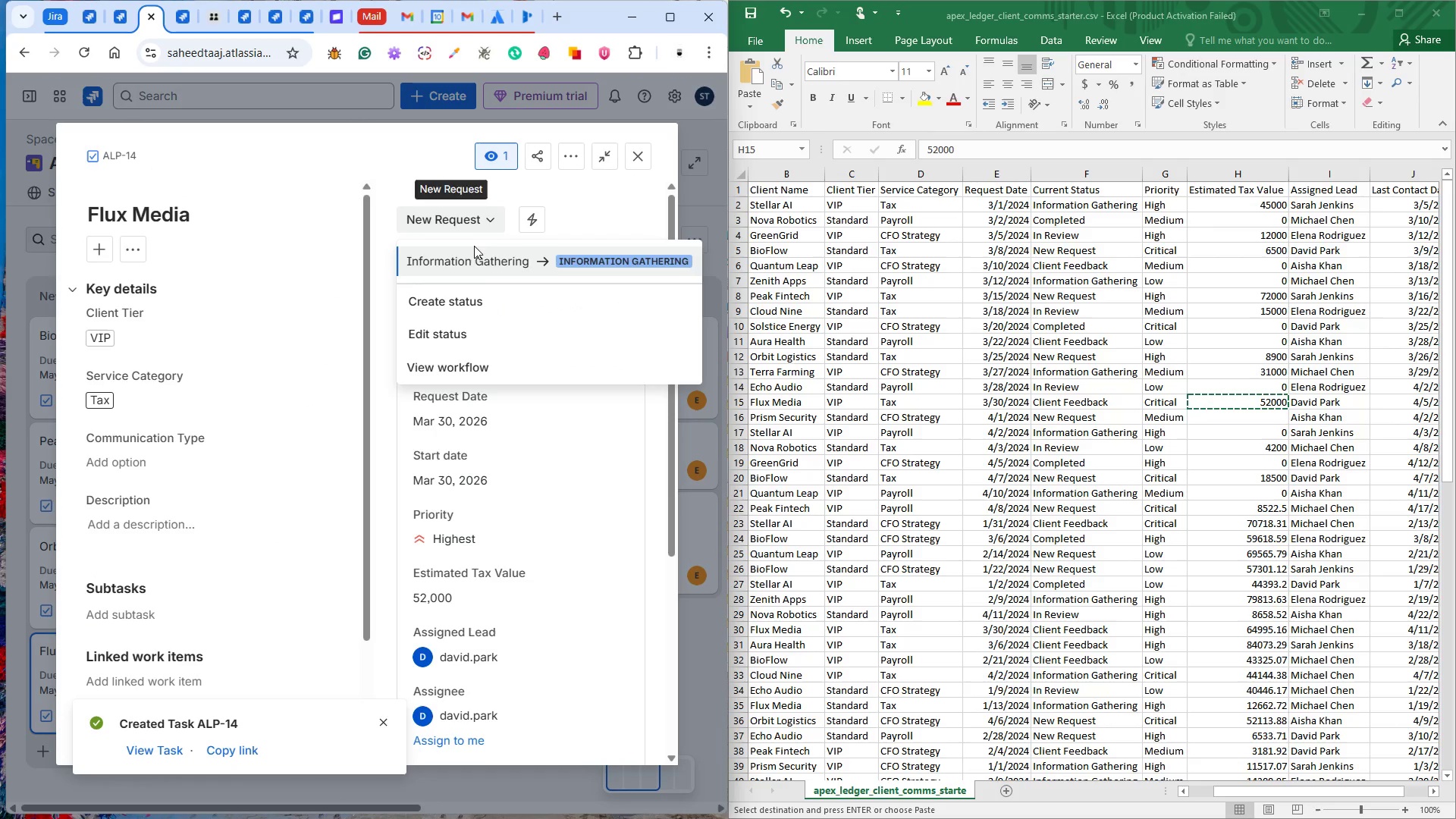 
left_click([473, 255])
 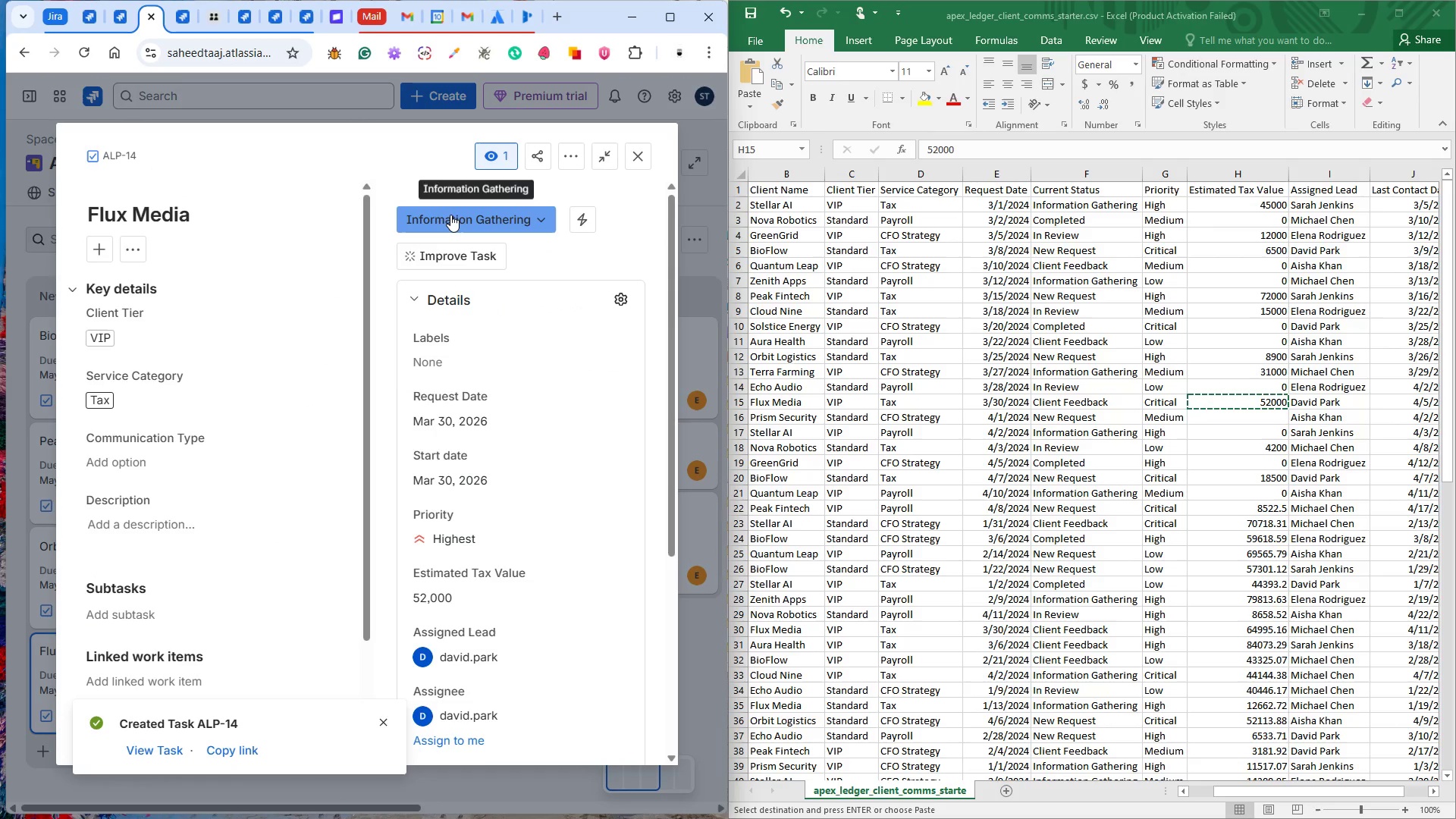 
left_click([452, 217])
 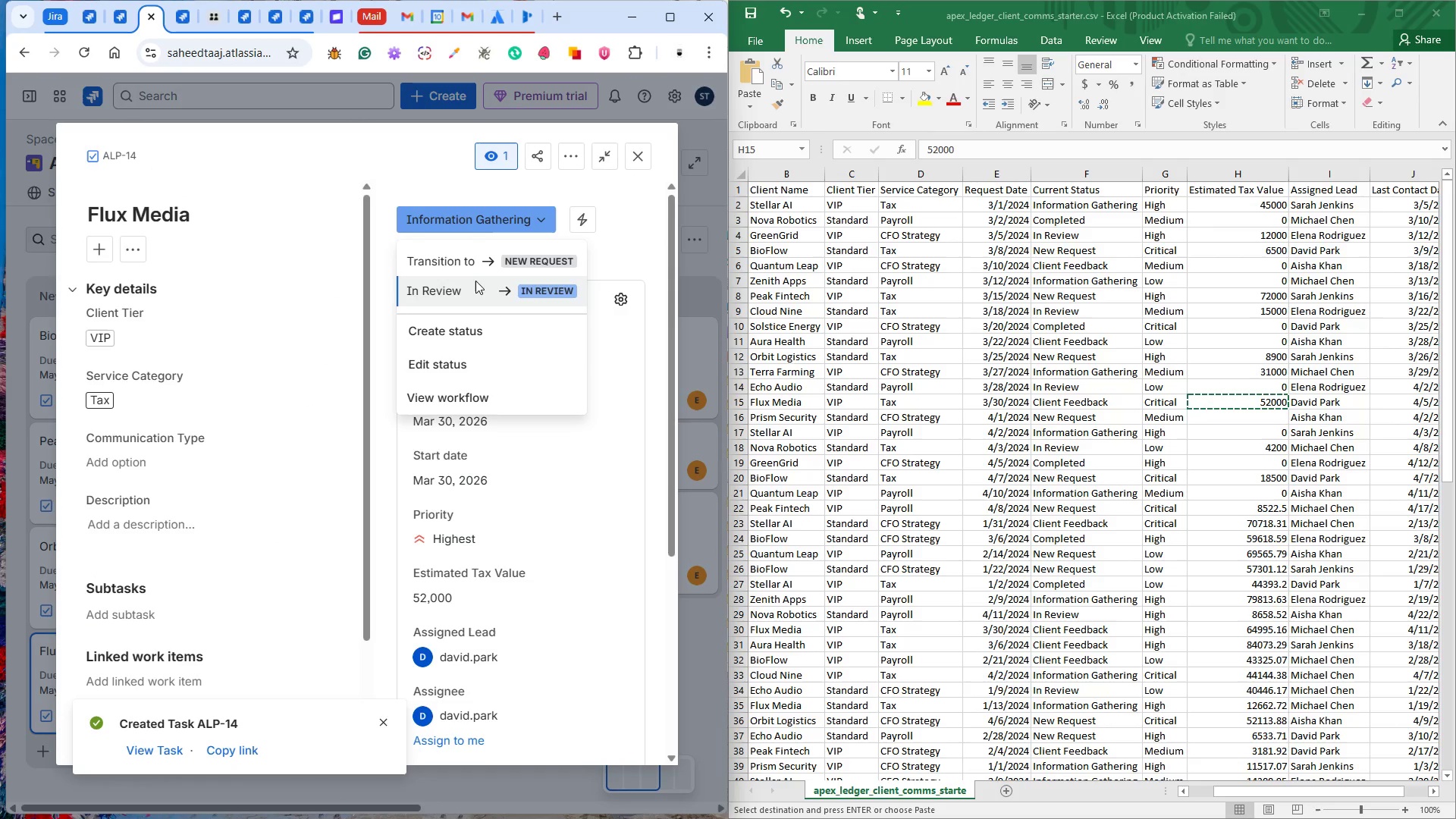 
left_click([472, 289])
 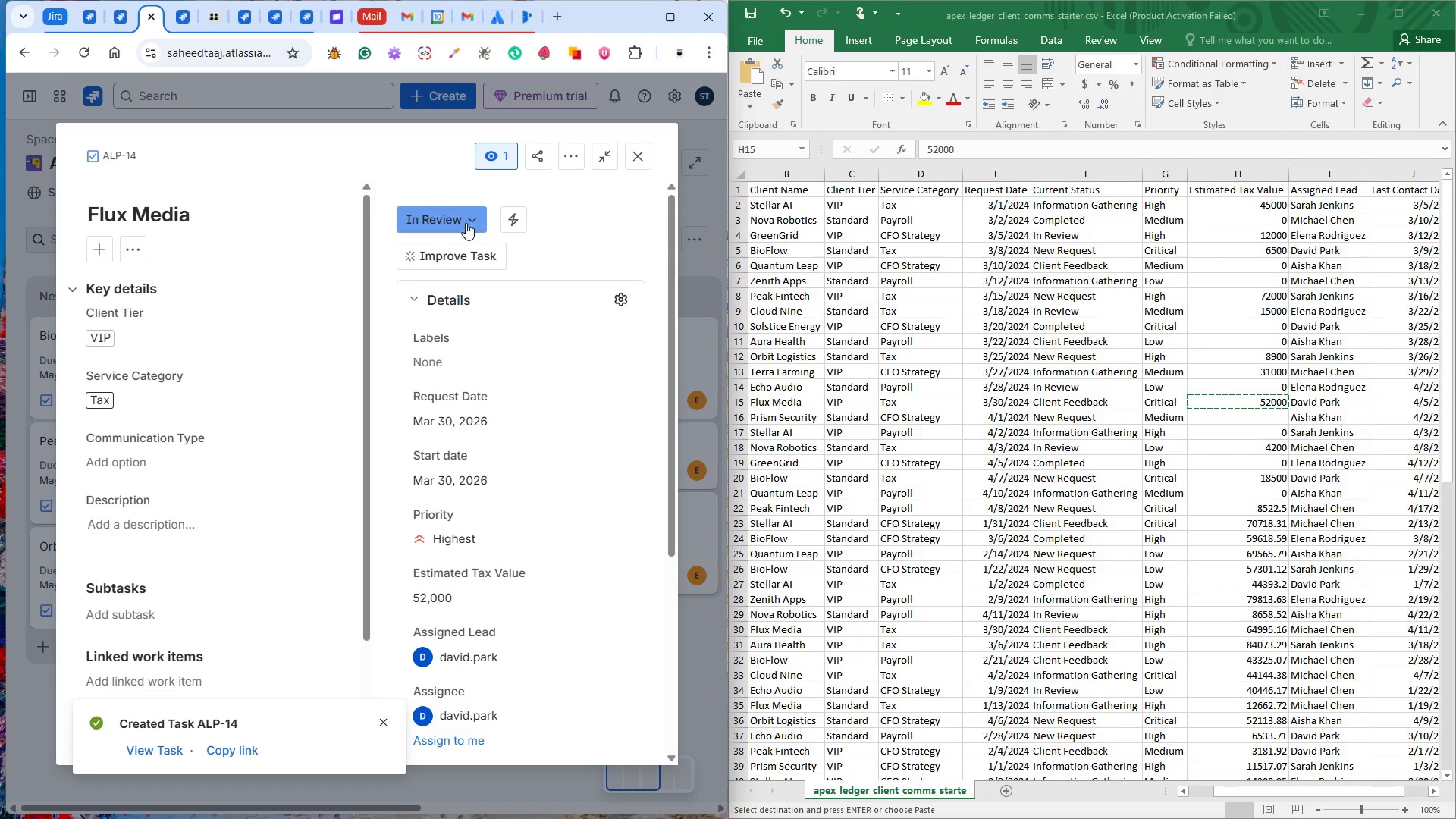 
left_click([466, 223])
 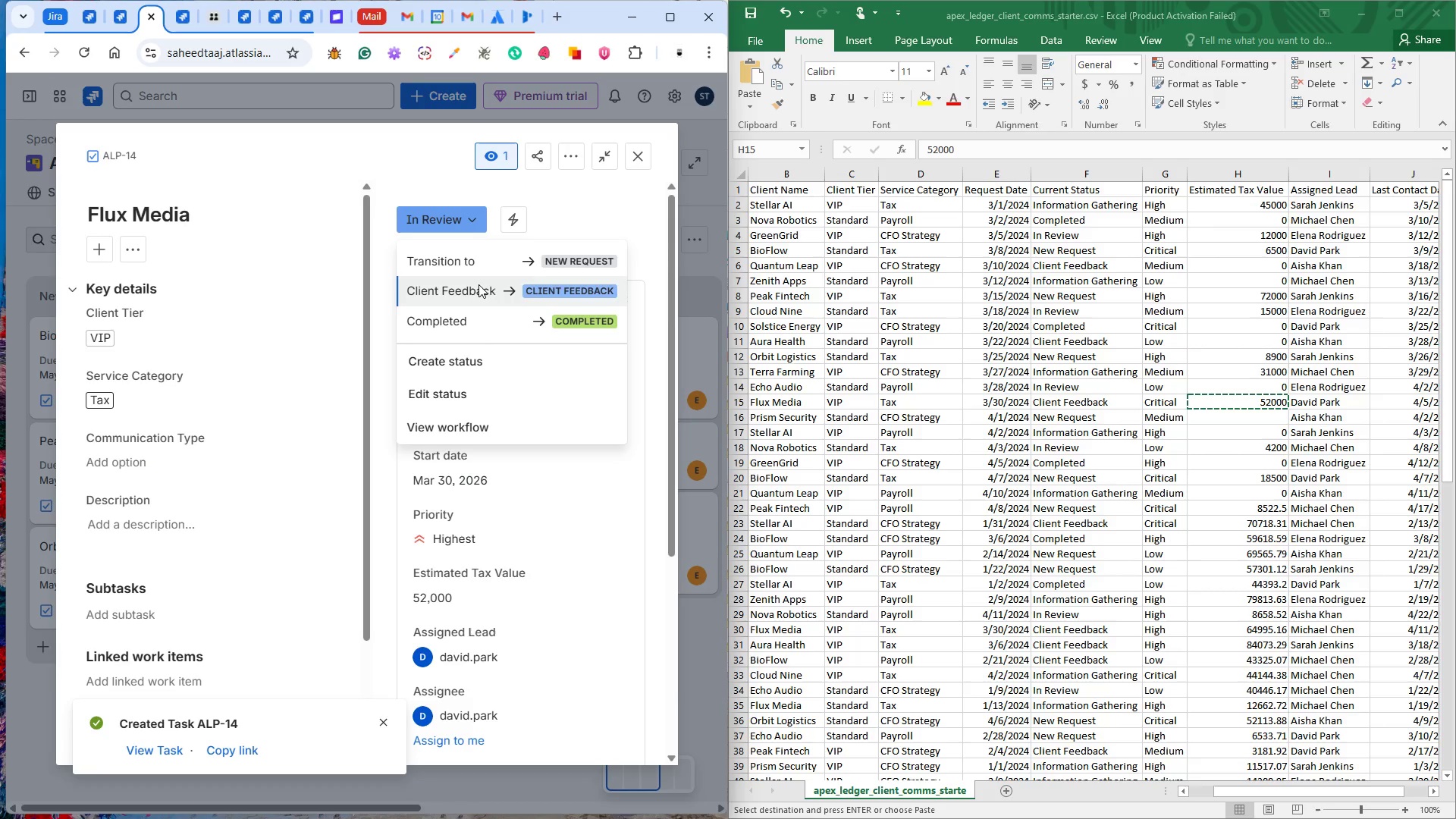 
left_click([479, 284])
 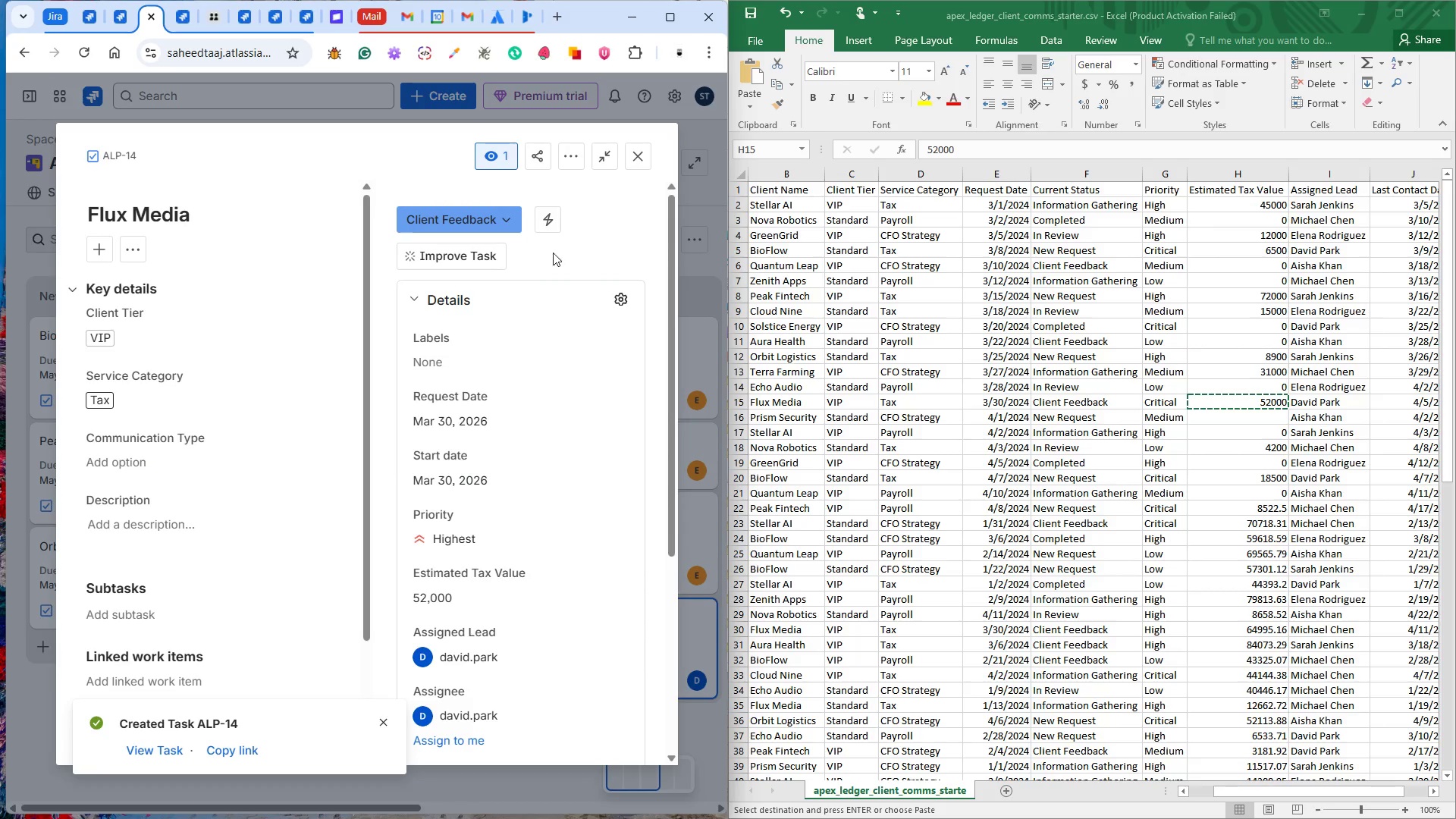 
left_click([583, 246])
 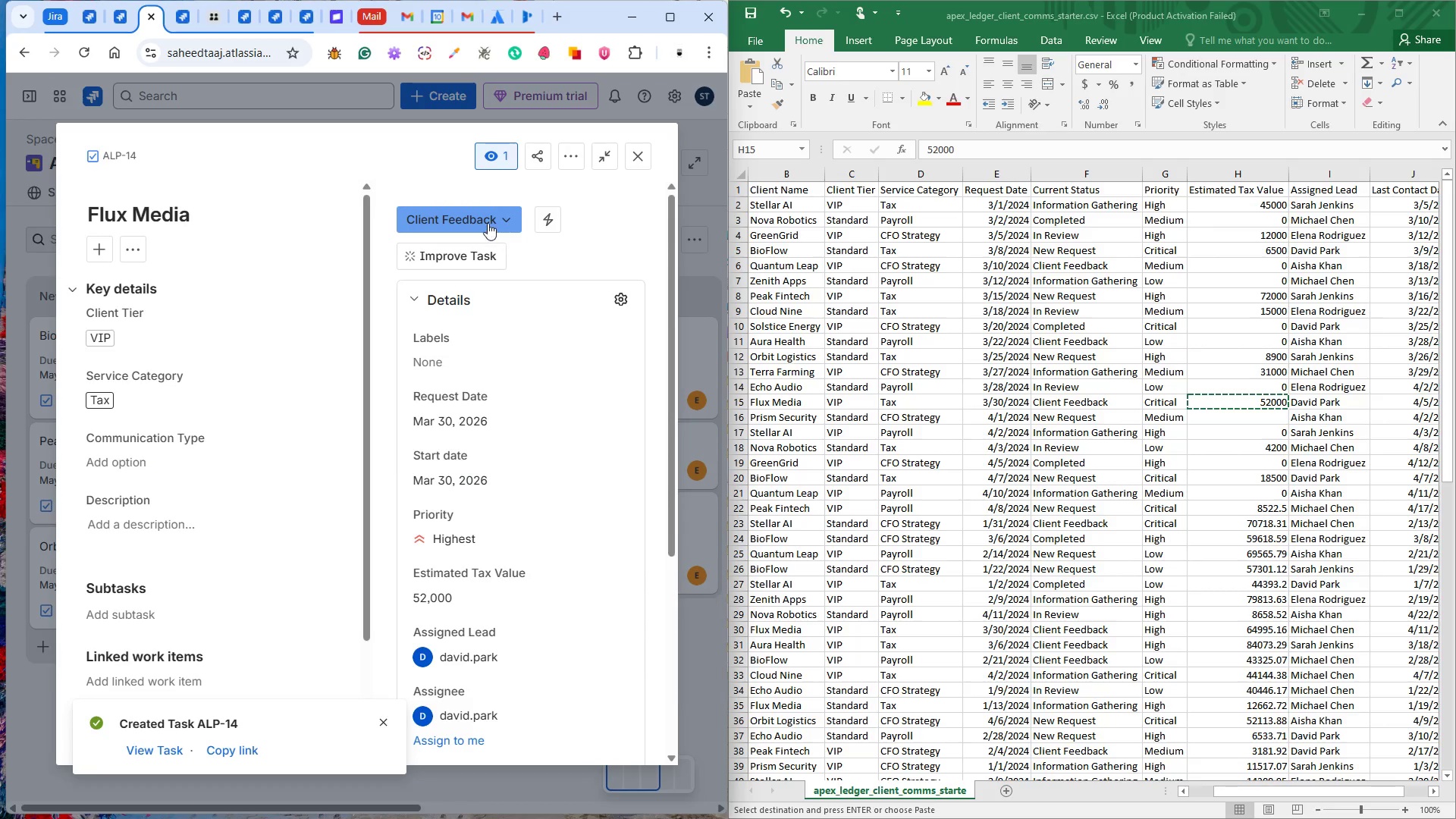 
left_click([485, 220])
 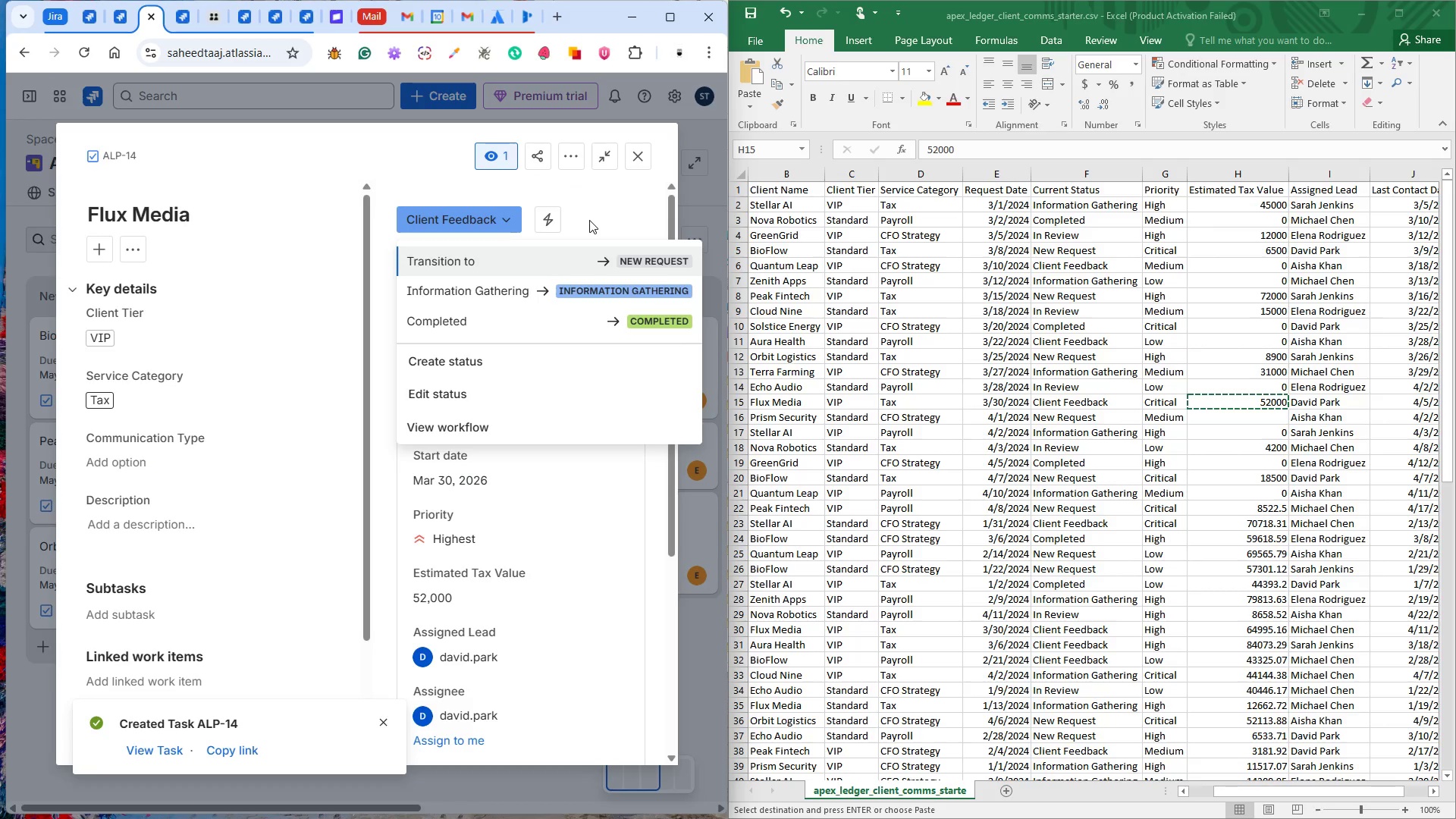 
left_click([589, 220])
 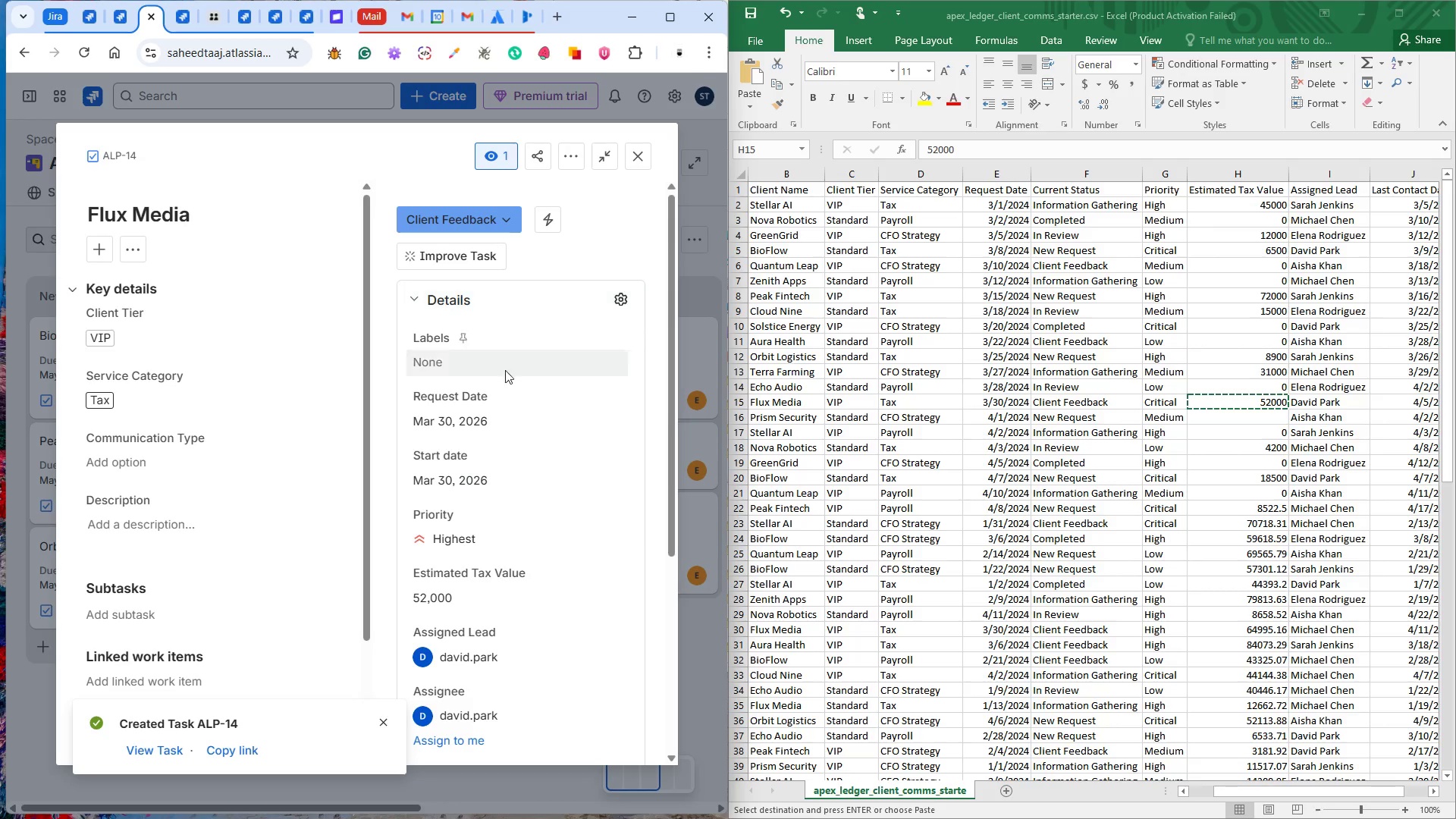 
scroll: coordinate [460, 508], scroll_direction: down, amount: 6.0
 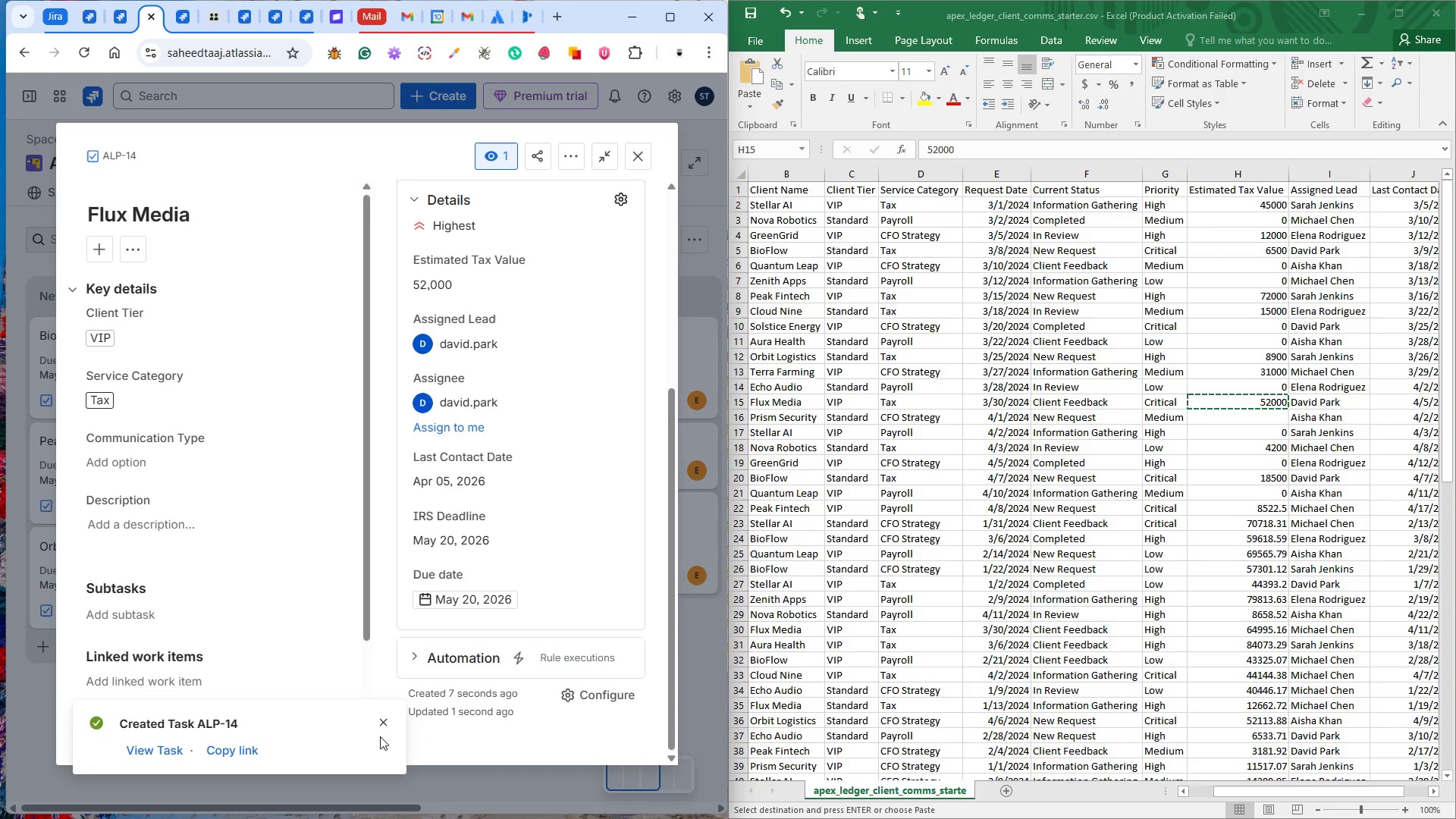 
left_click([385, 723])
 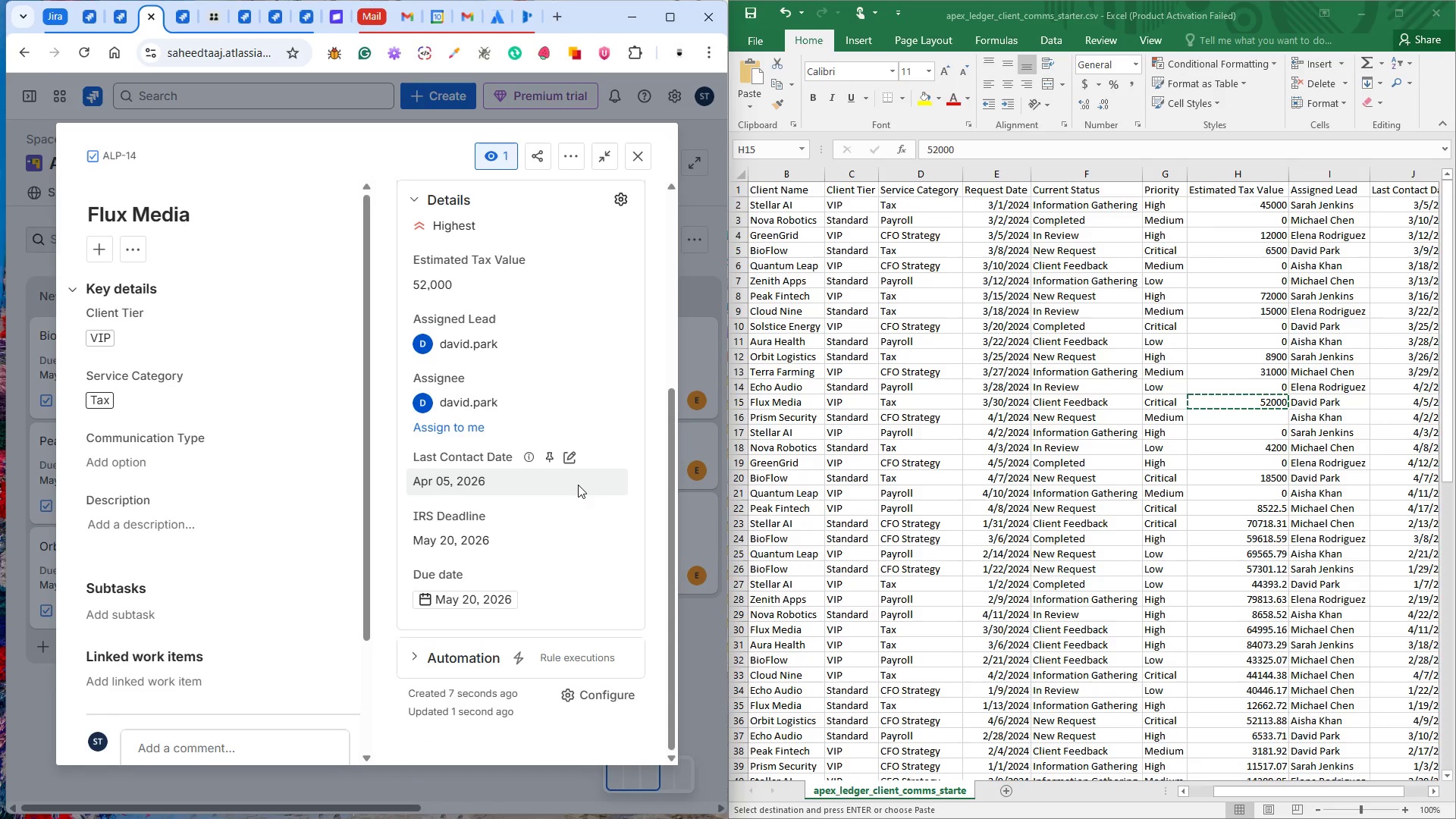 
scroll: coordinate [571, 491], scroll_direction: up, amount: 8.0
 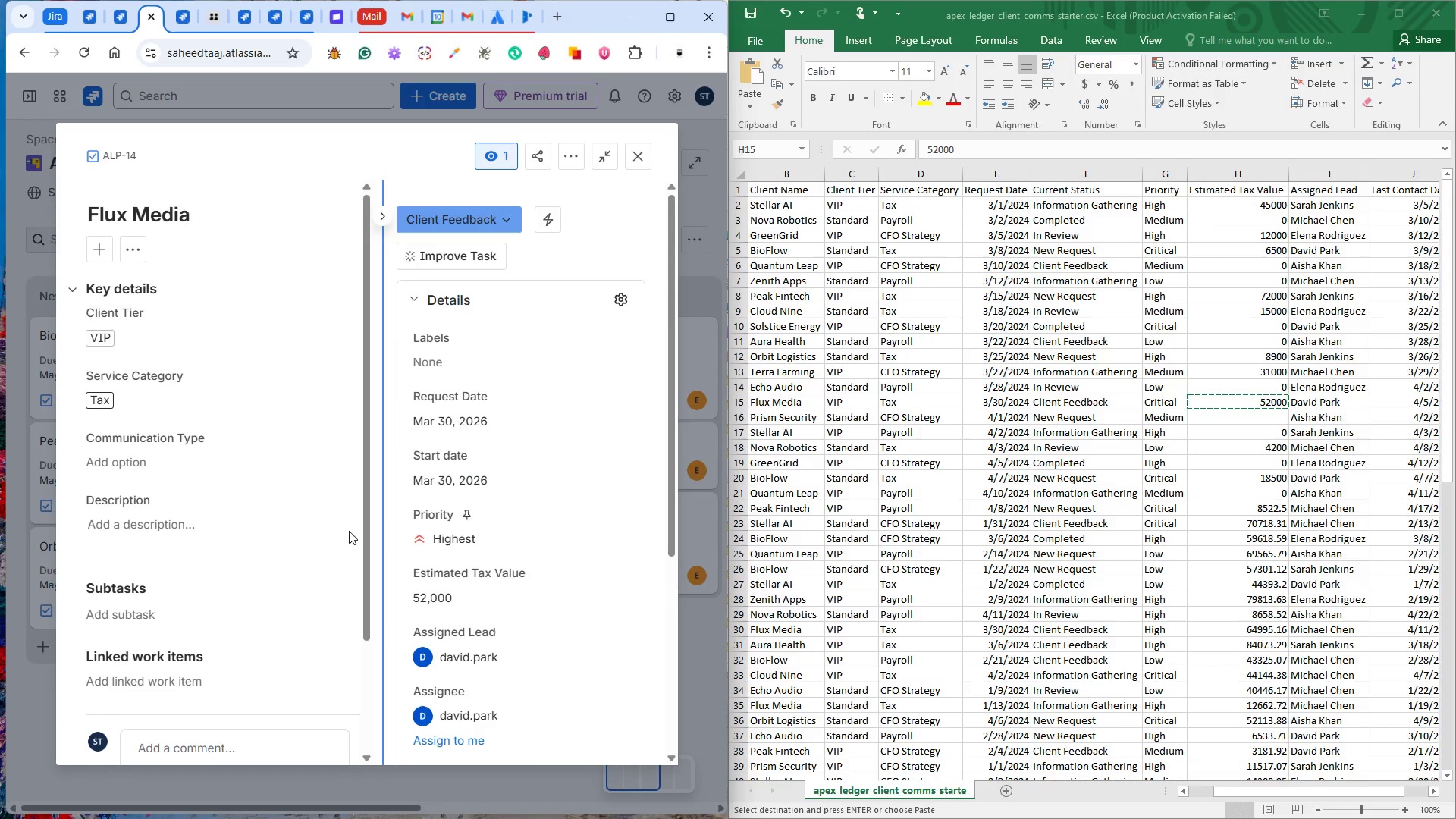 
scroll: coordinate [253, 523], scroll_direction: down, amount: 4.0
 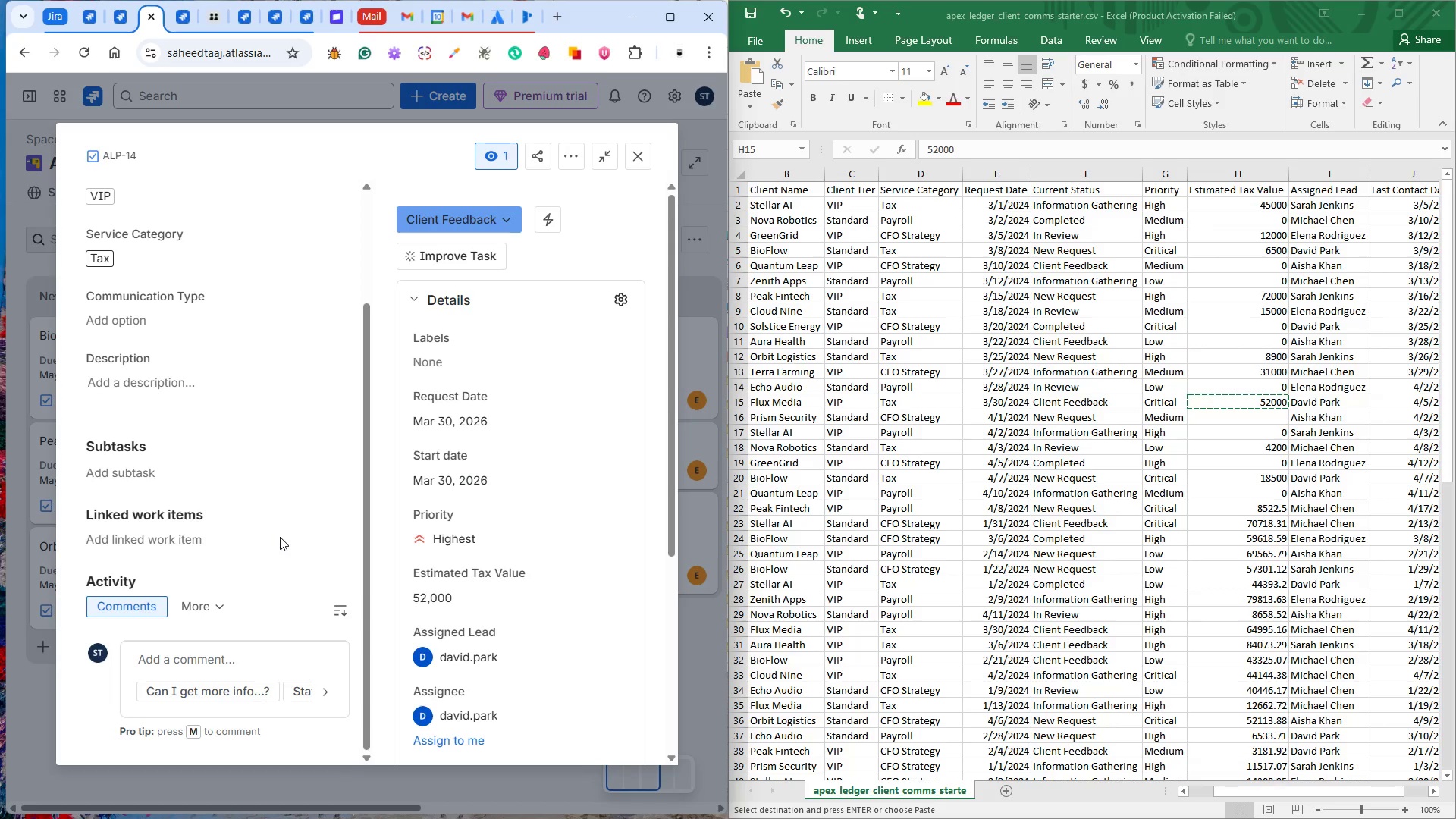 
scroll: coordinate [281, 537], scroll_direction: up, amount: 7.0
 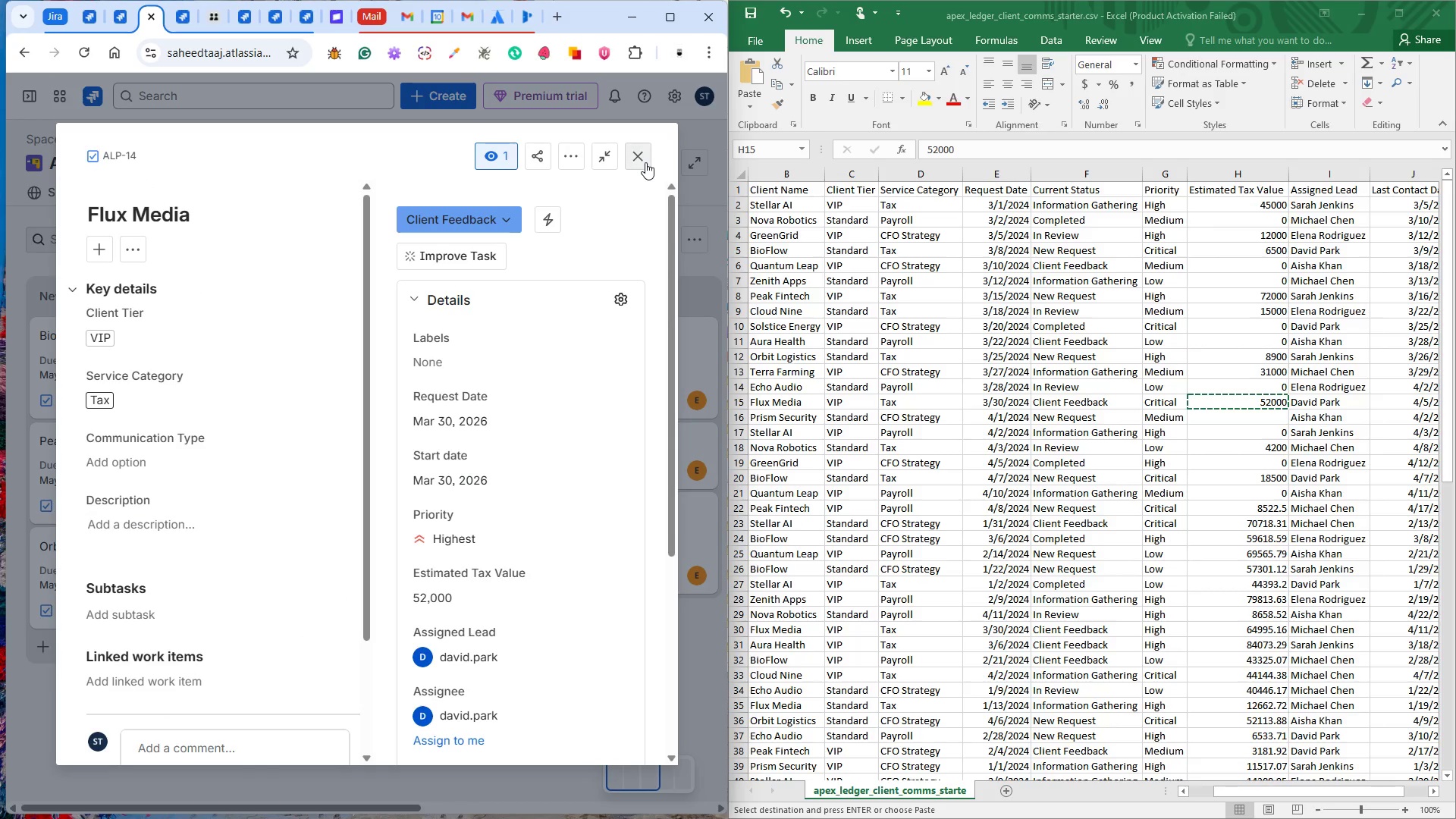 
wait(12.54)
 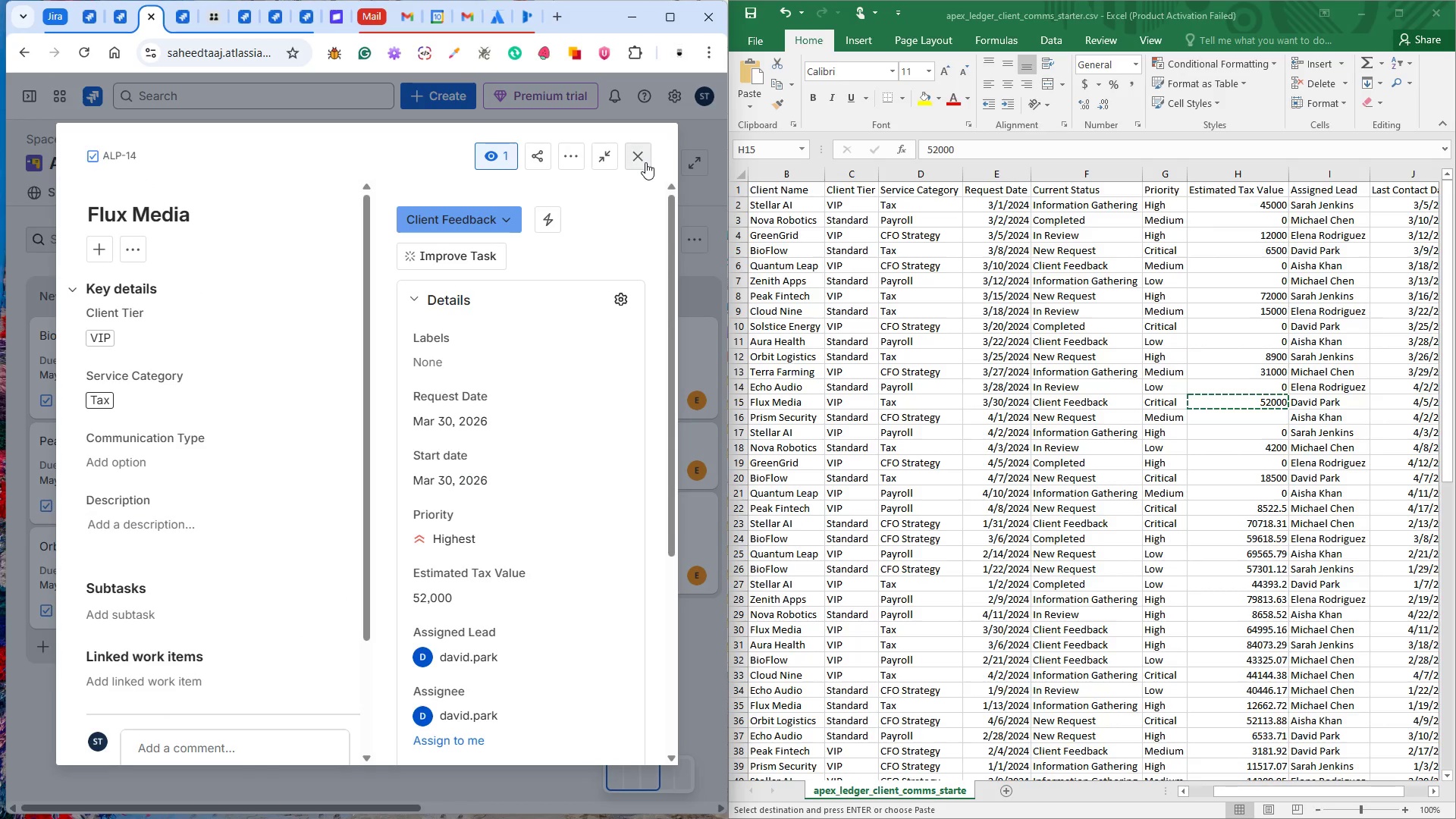 
left_click([772, 400])
 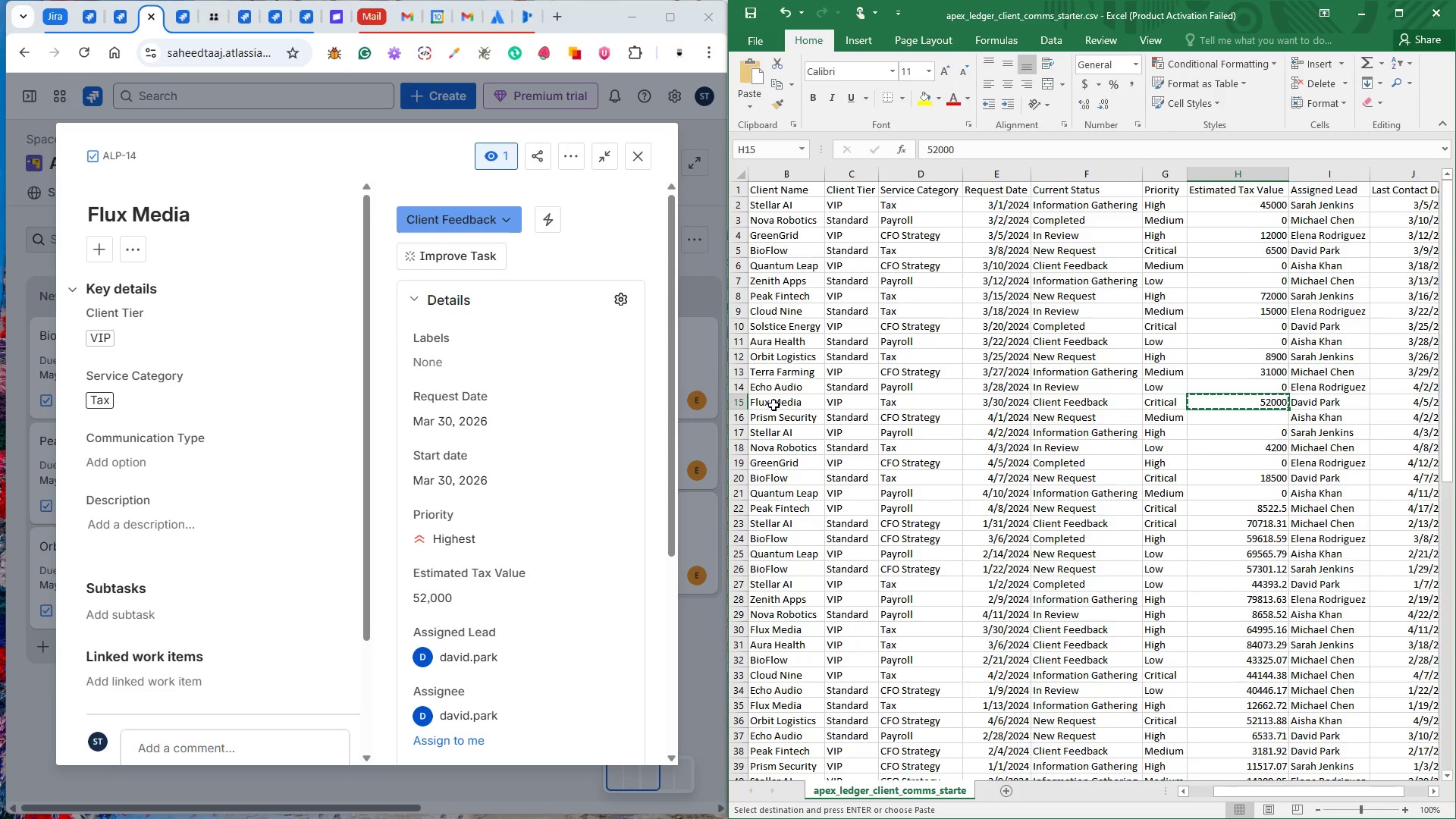 
left_click([776, 411])
 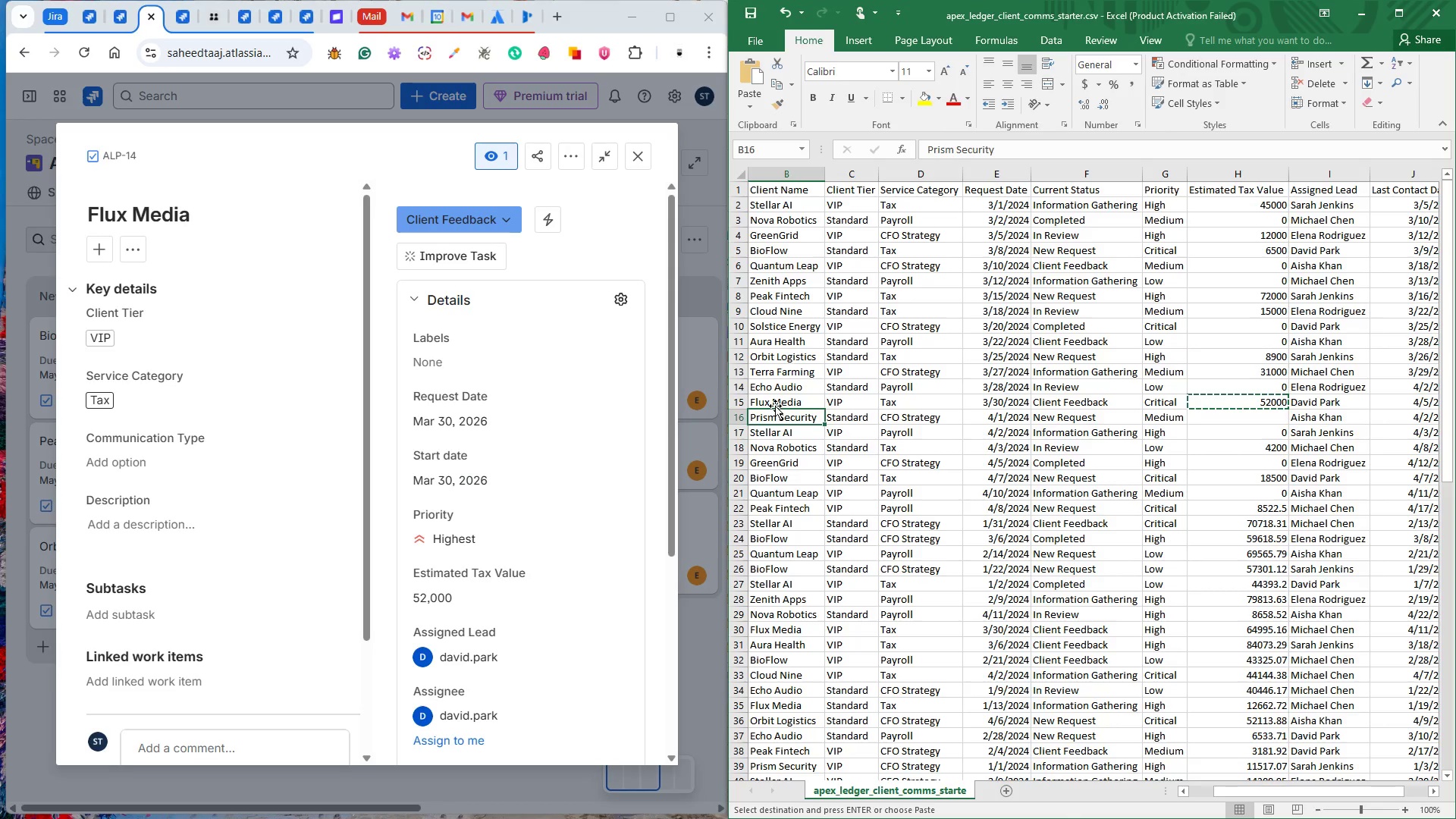 
left_click([775, 404])
 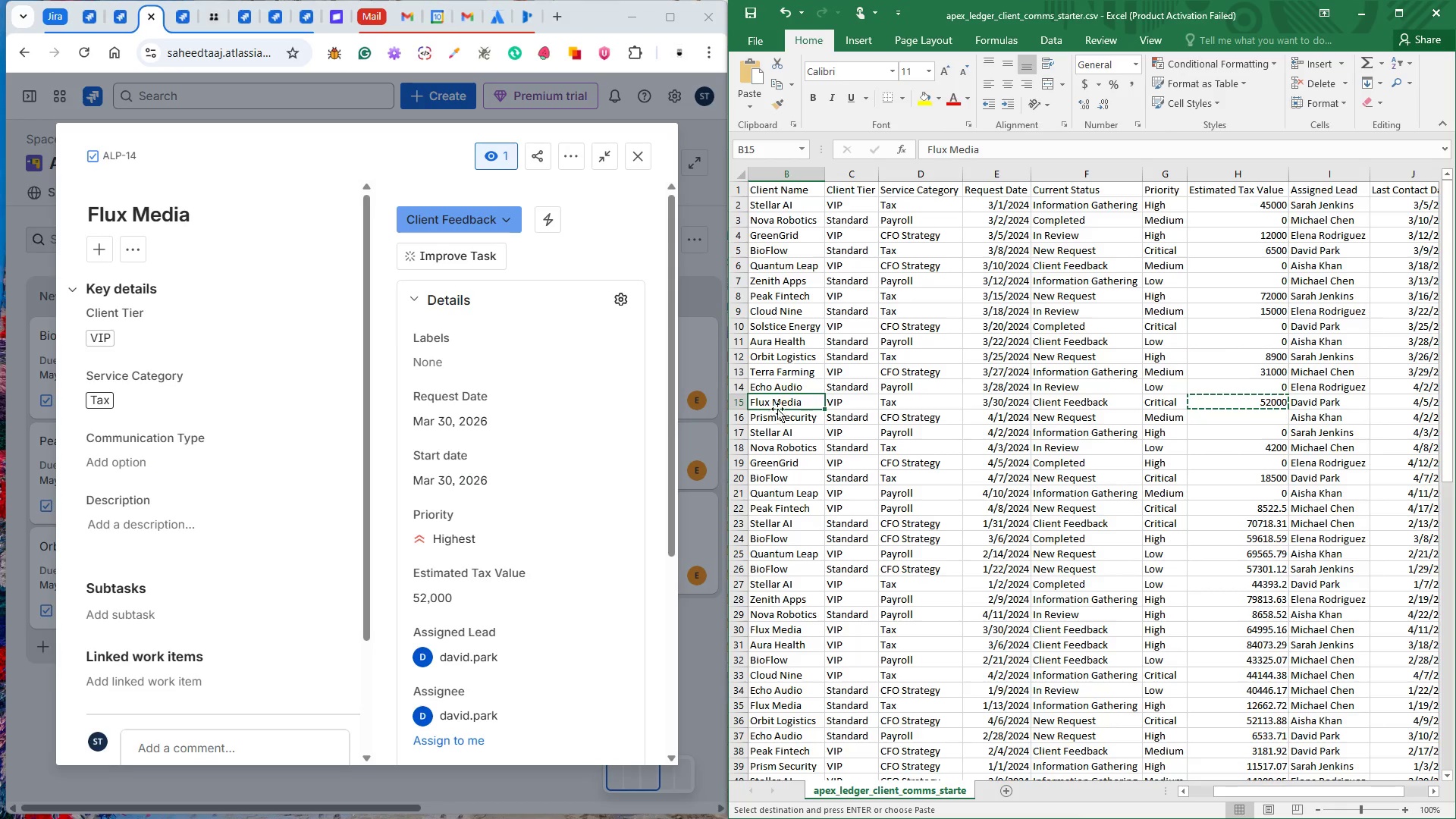 
left_click([777, 423])
 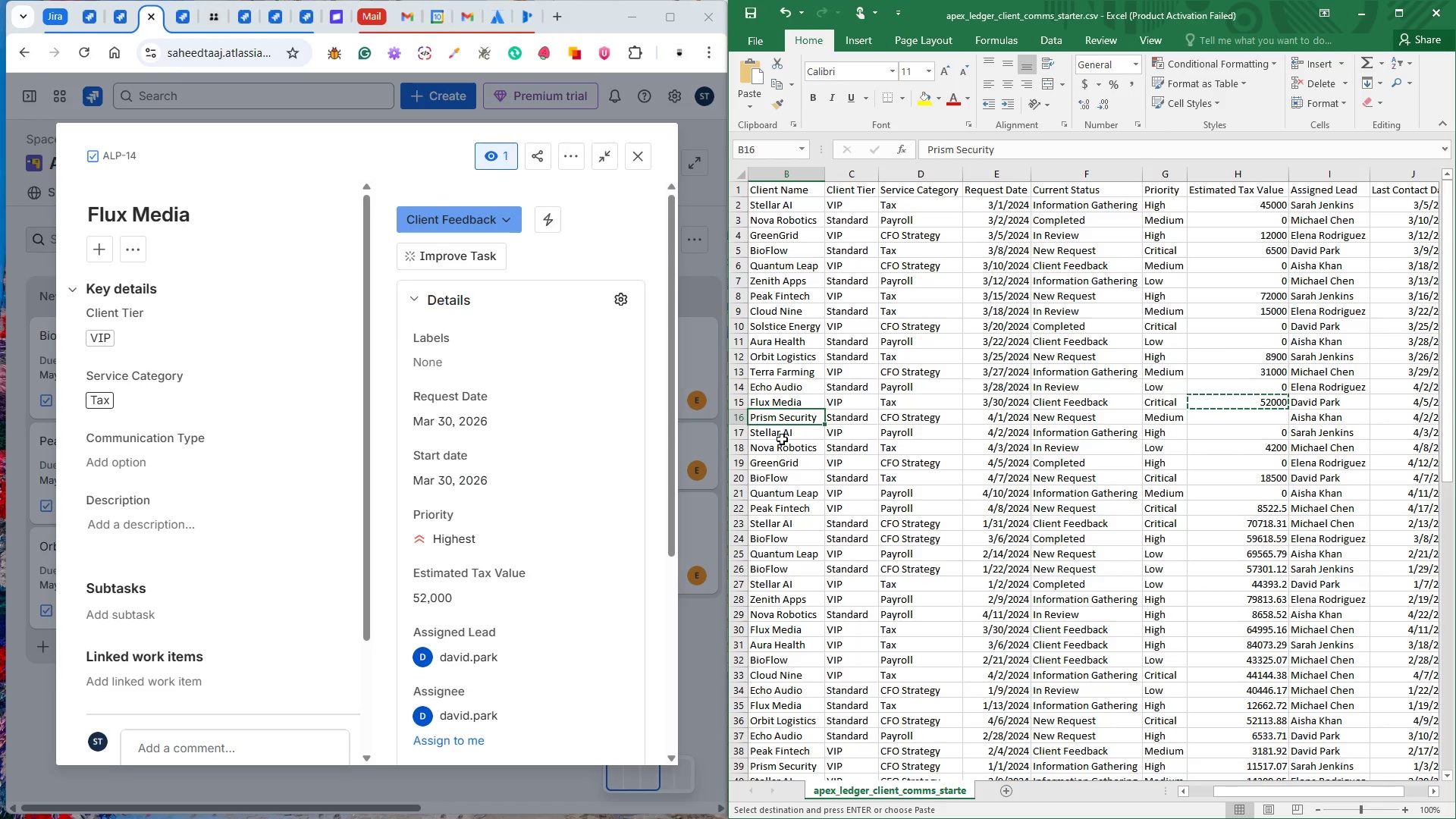 
key(Control+C)
 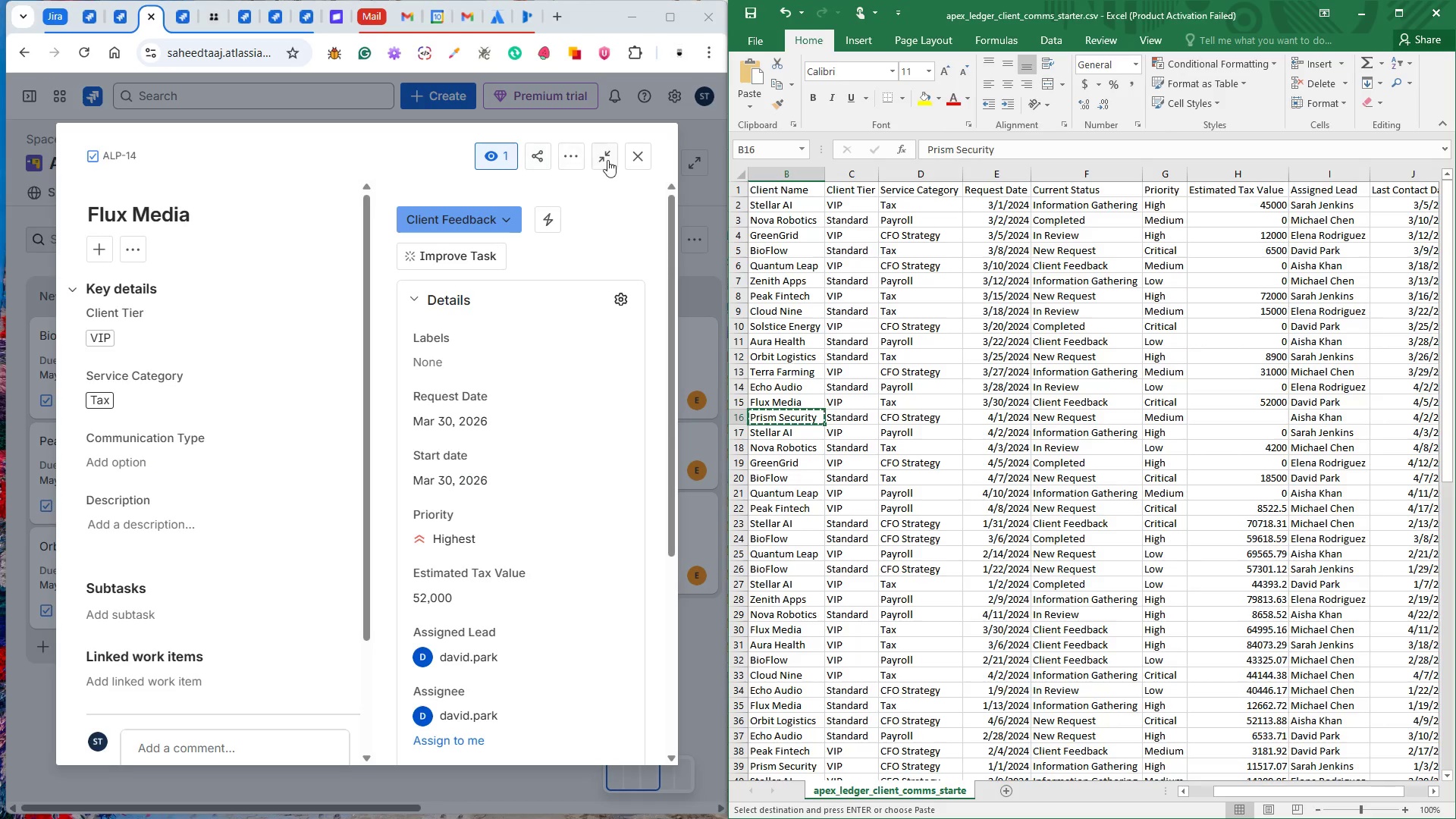 
left_click([643, 158])
 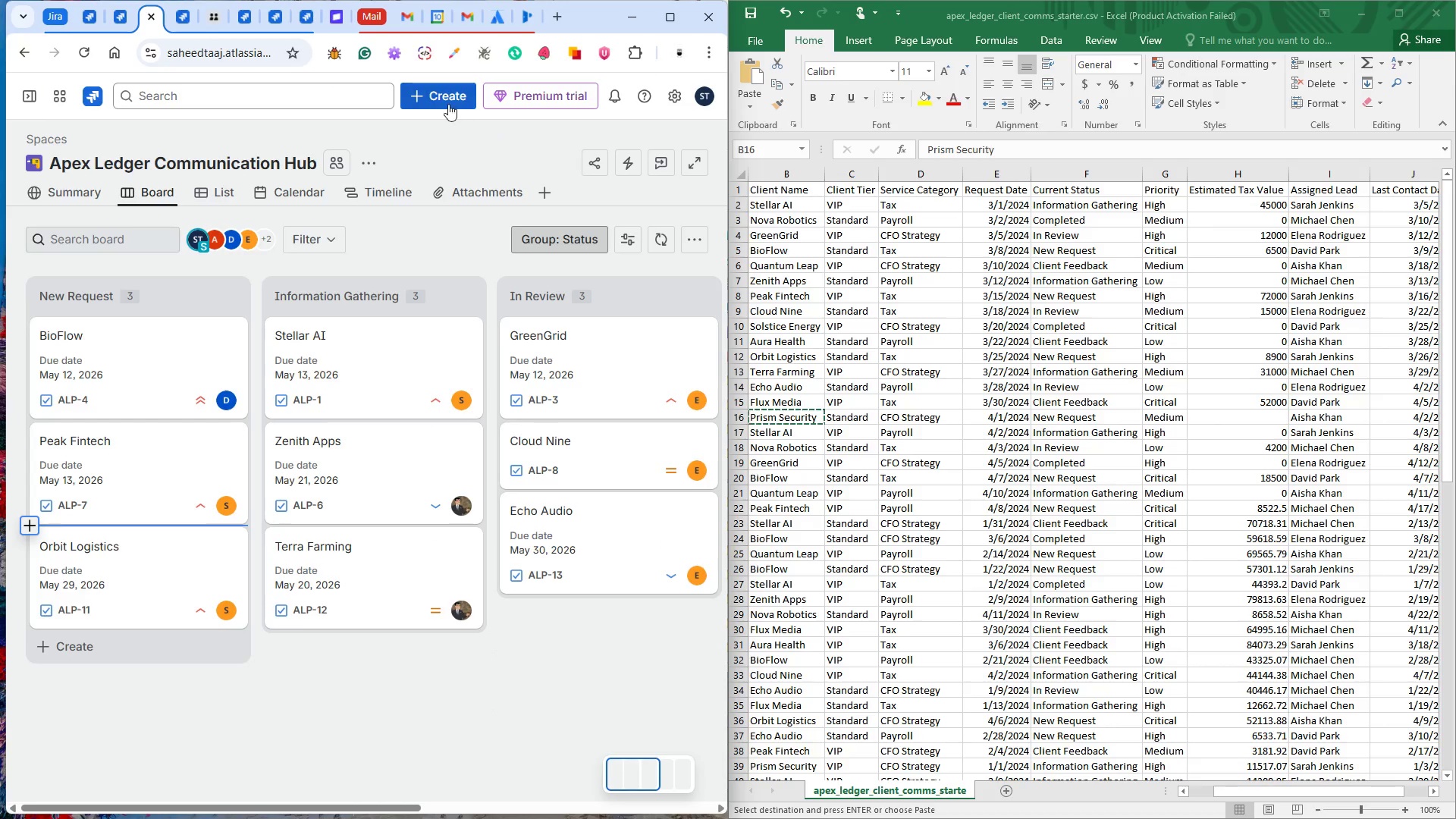 
left_click([443, 96])
 